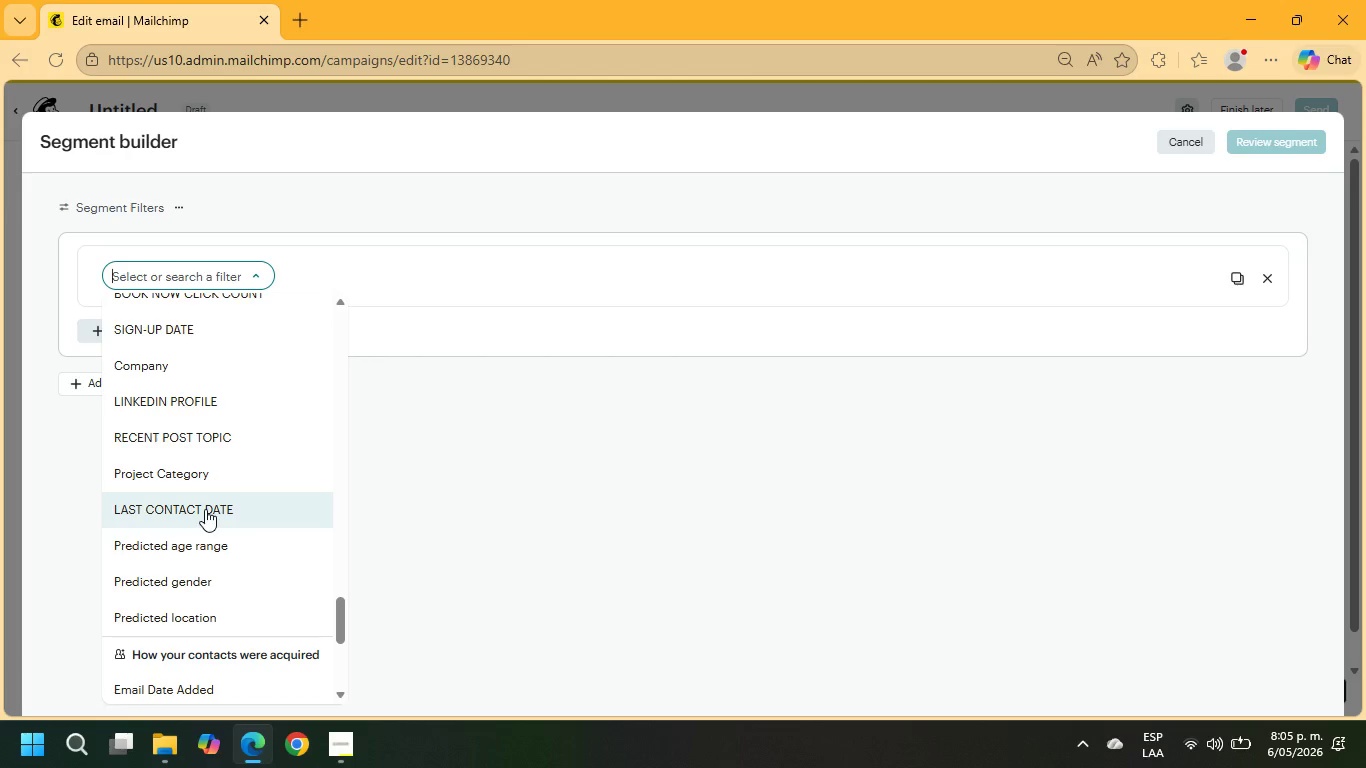 
scroll: coordinate [205, 509], scroll_direction: up, amount: 7.0
 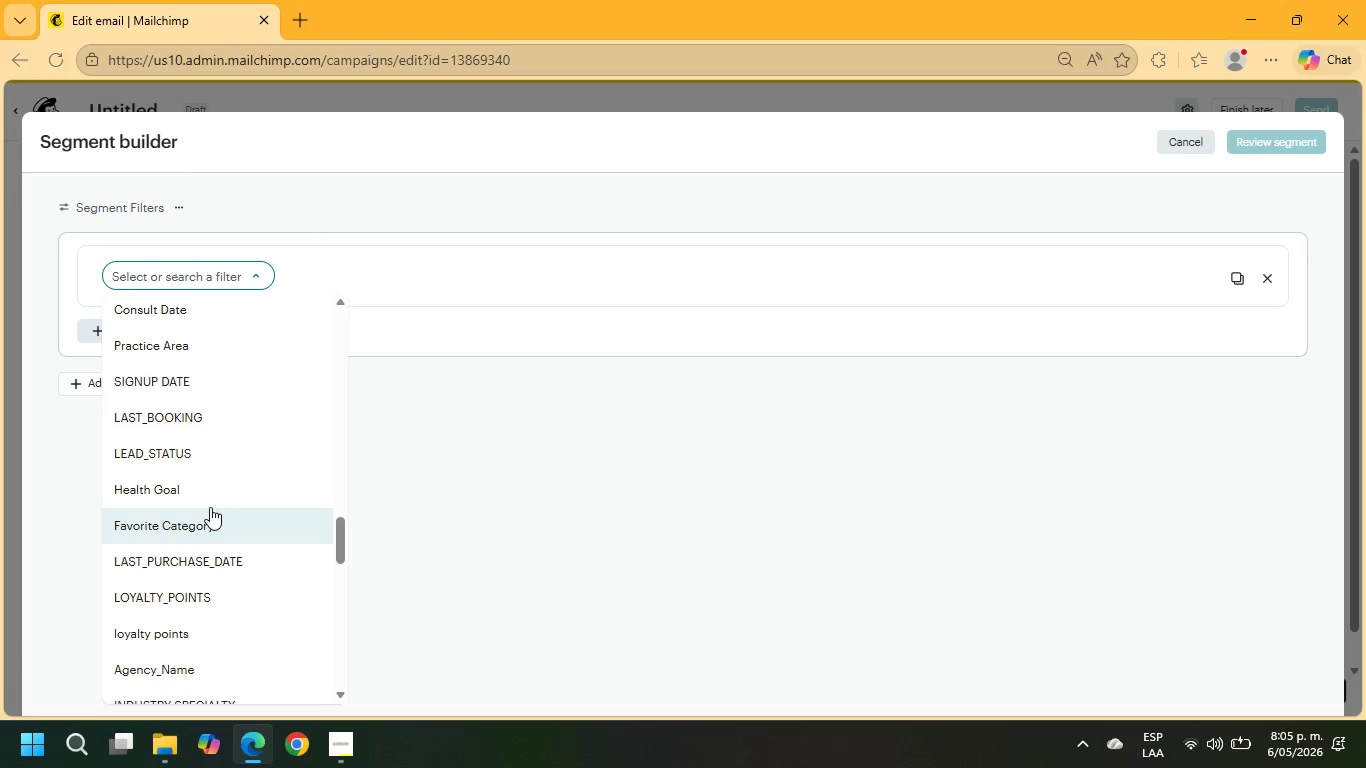 
type(oa)
 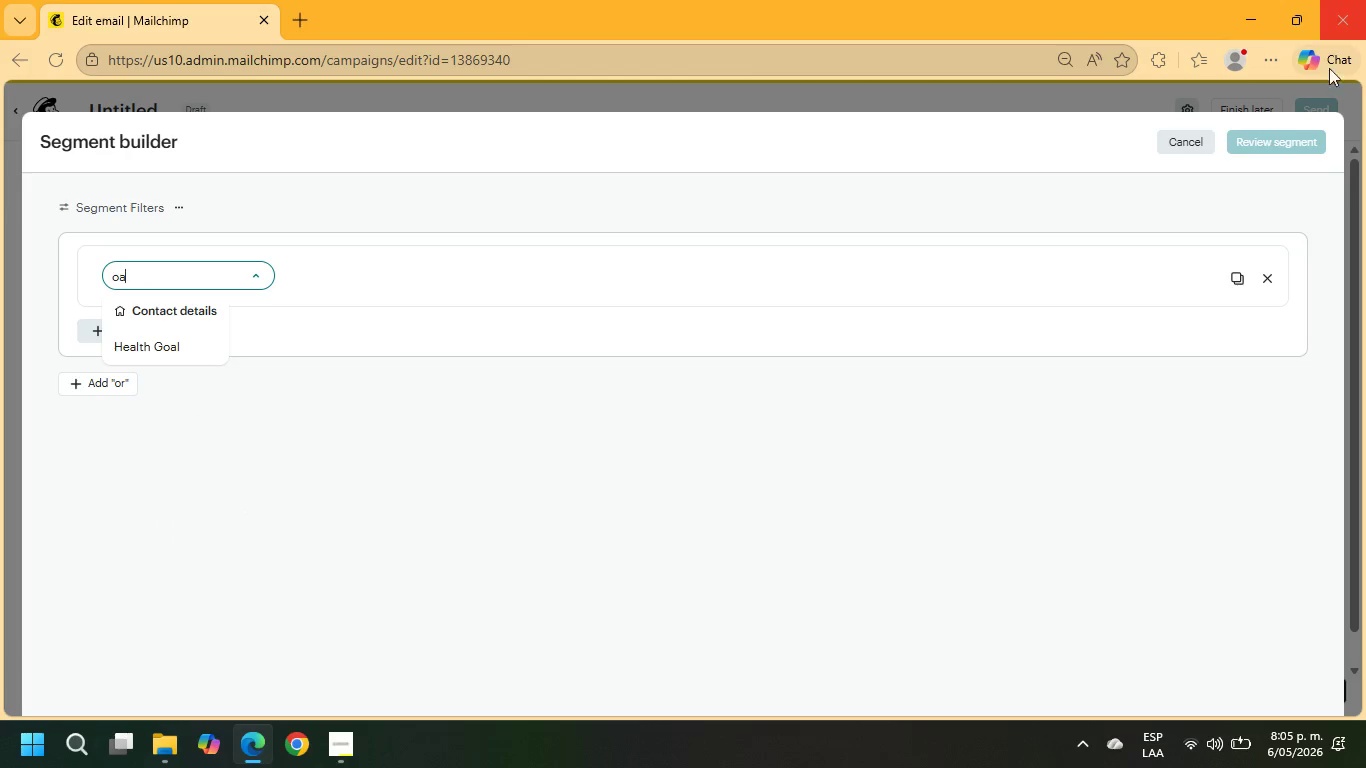 
left_click([1194, 134])
 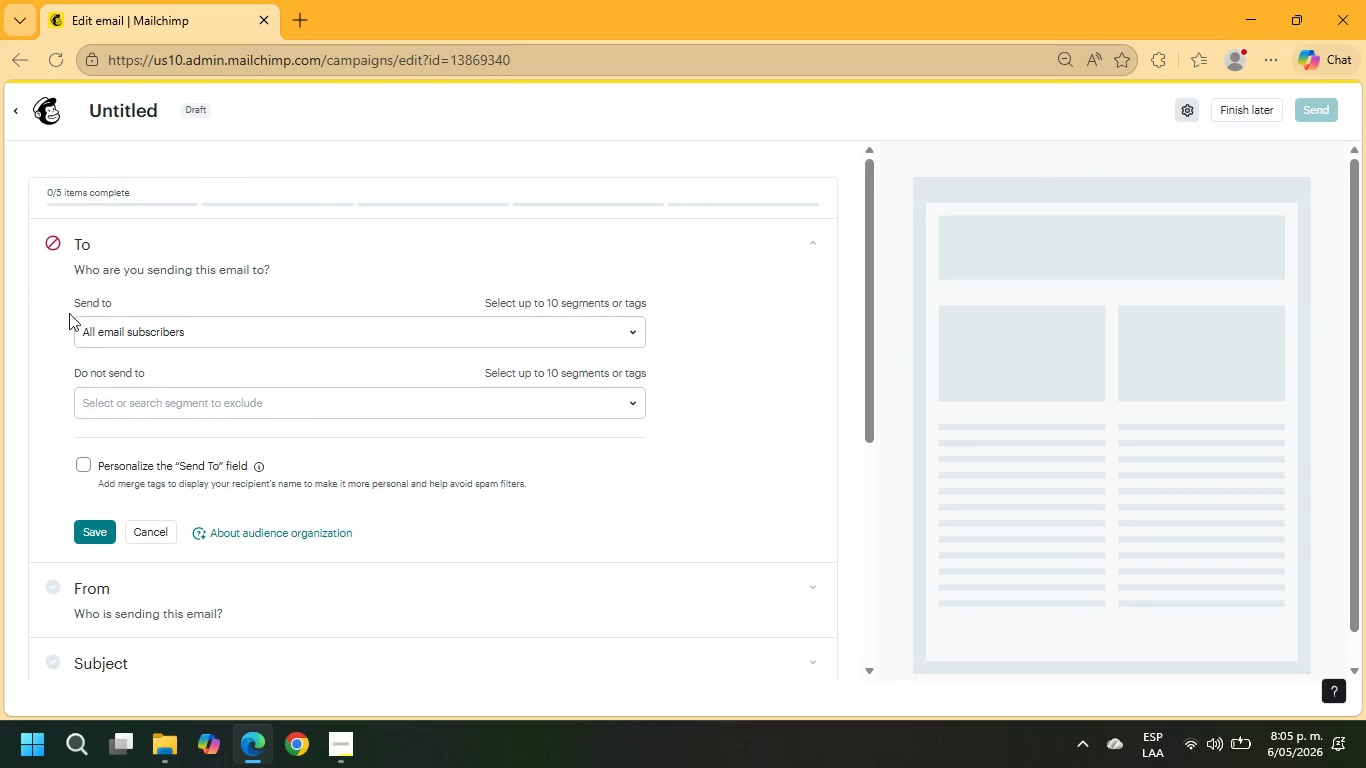 
left_click([105, 324])
 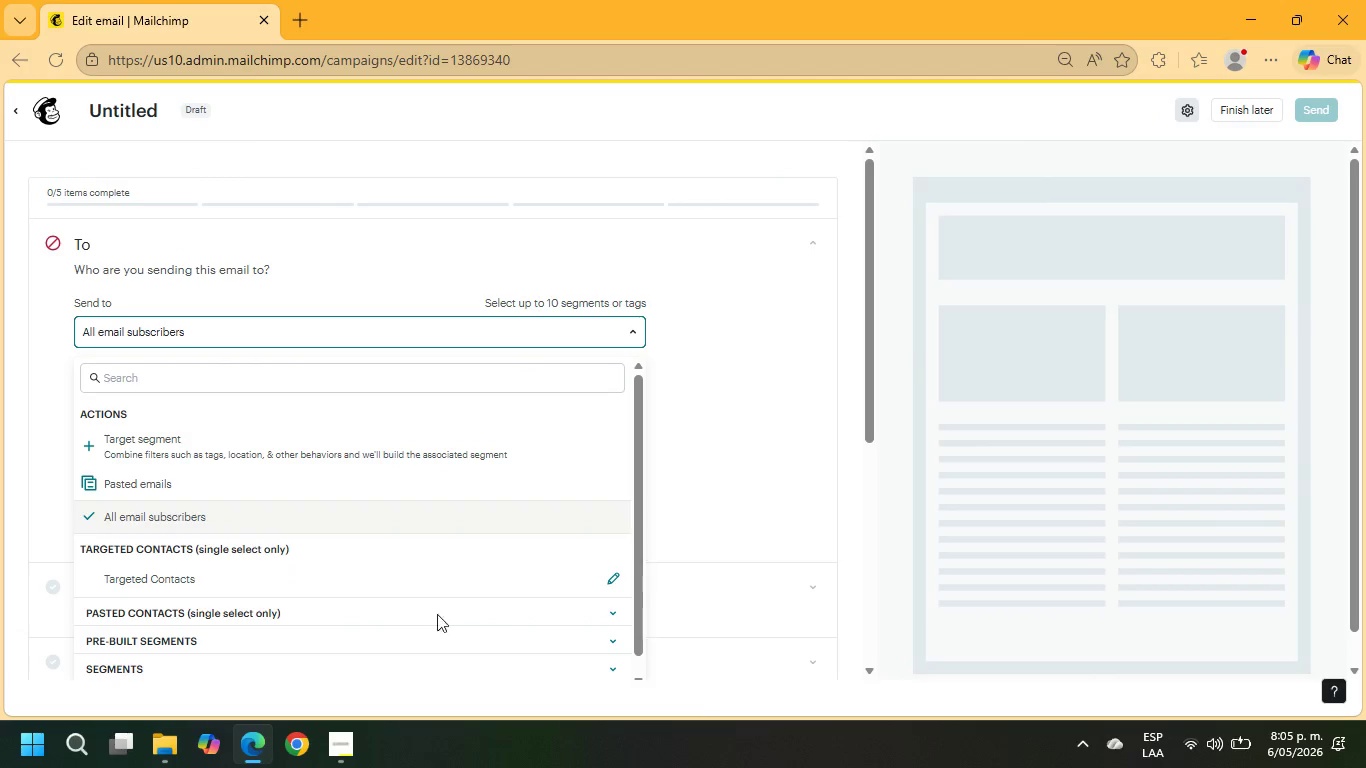 
scroll: coordinate [546, 584], scroll_direction: down, amount: 2.0
 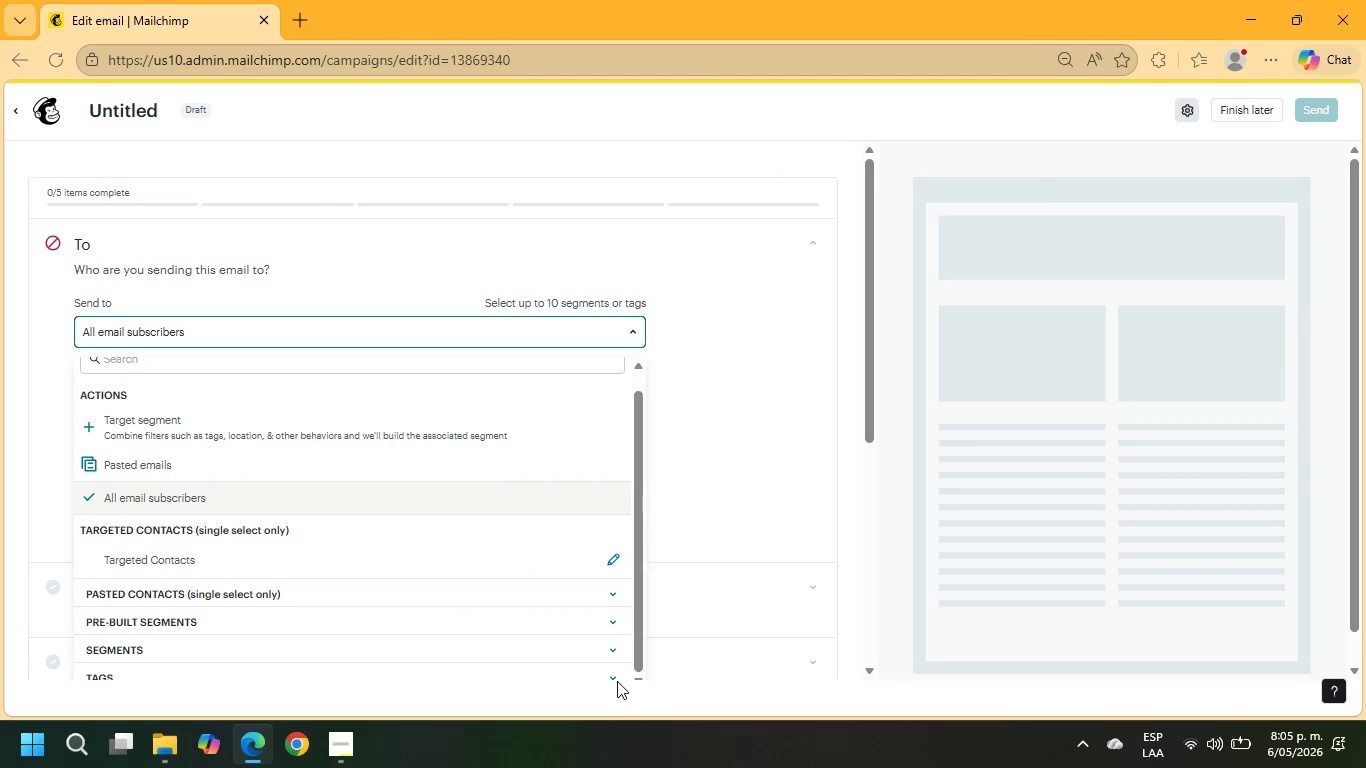 
left_click([611, 681])
 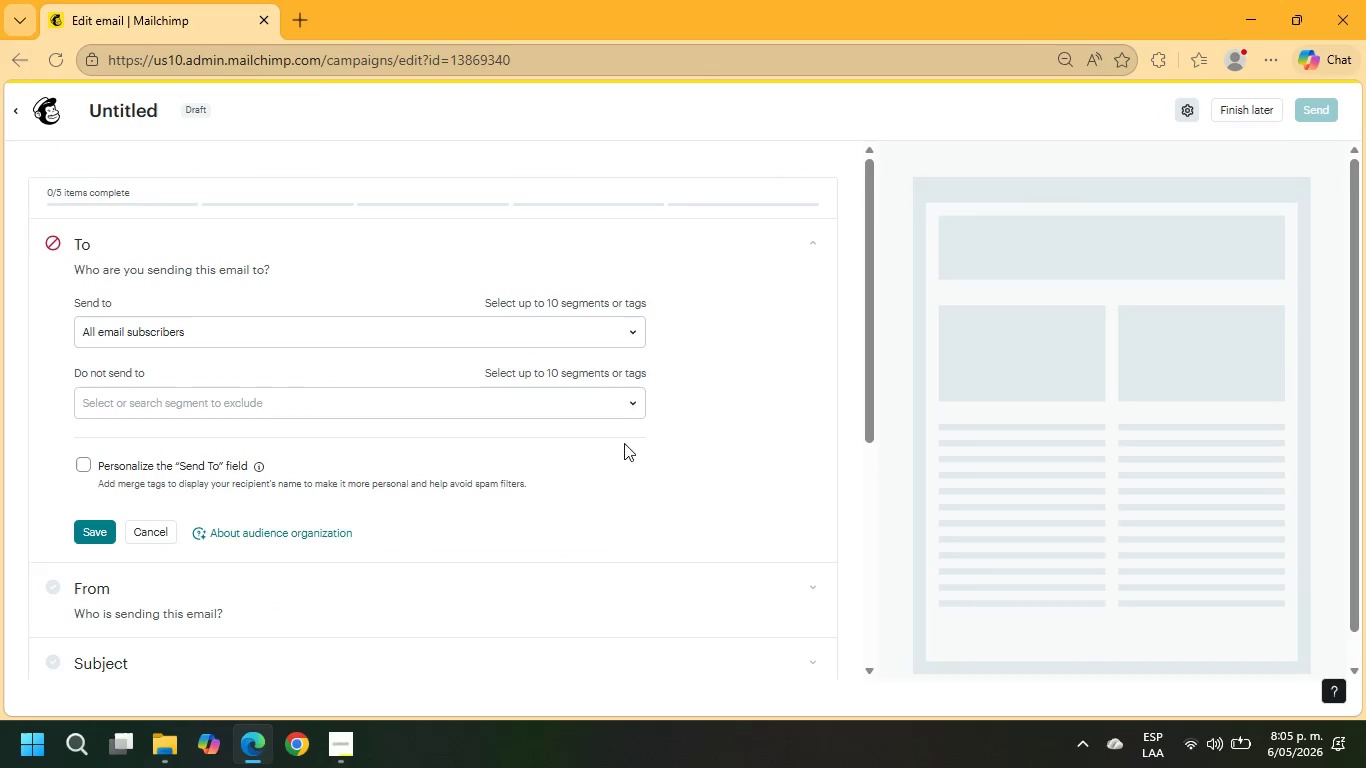 
left_click([631, 343])
 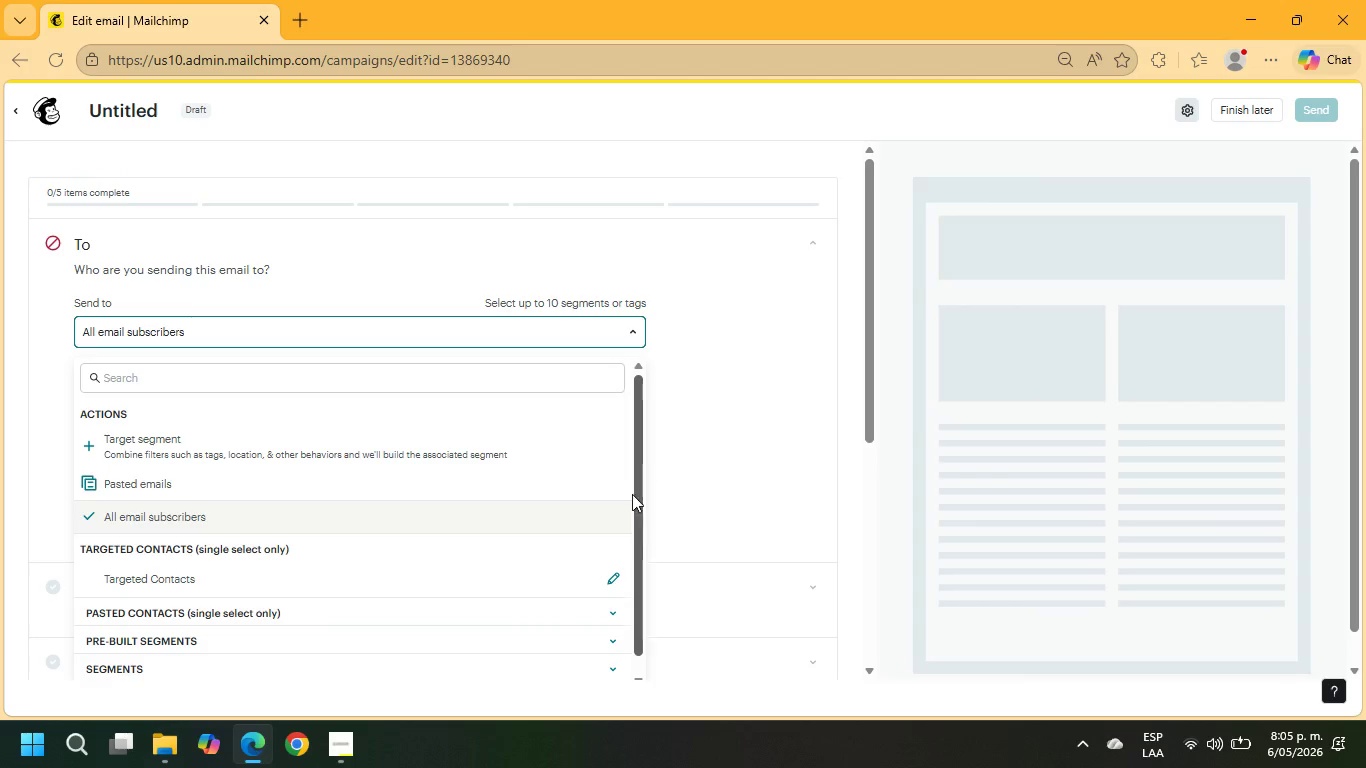 
scroll: coordinate [197, 501], scroll_direction: down, amount: 54.0
 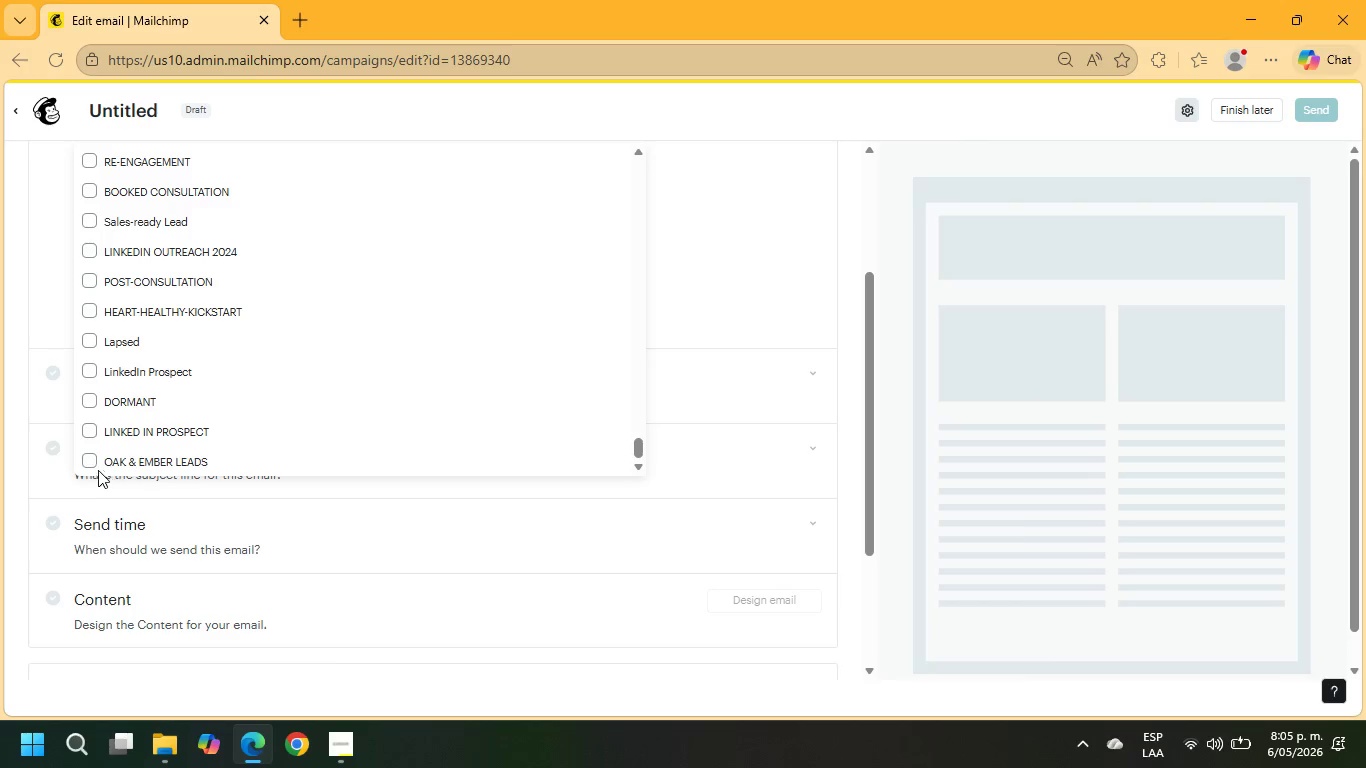 
left_click([91, 465])
 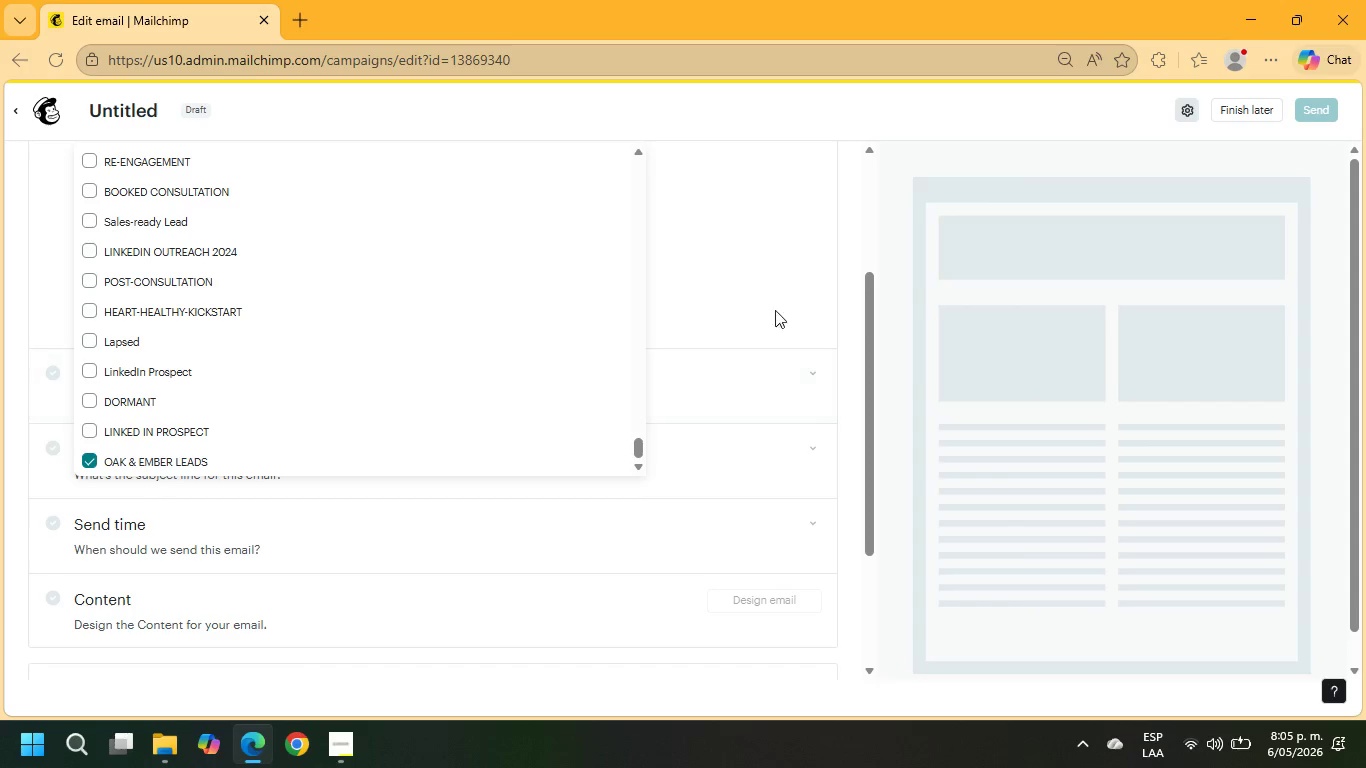 
left_click([756, 259])
 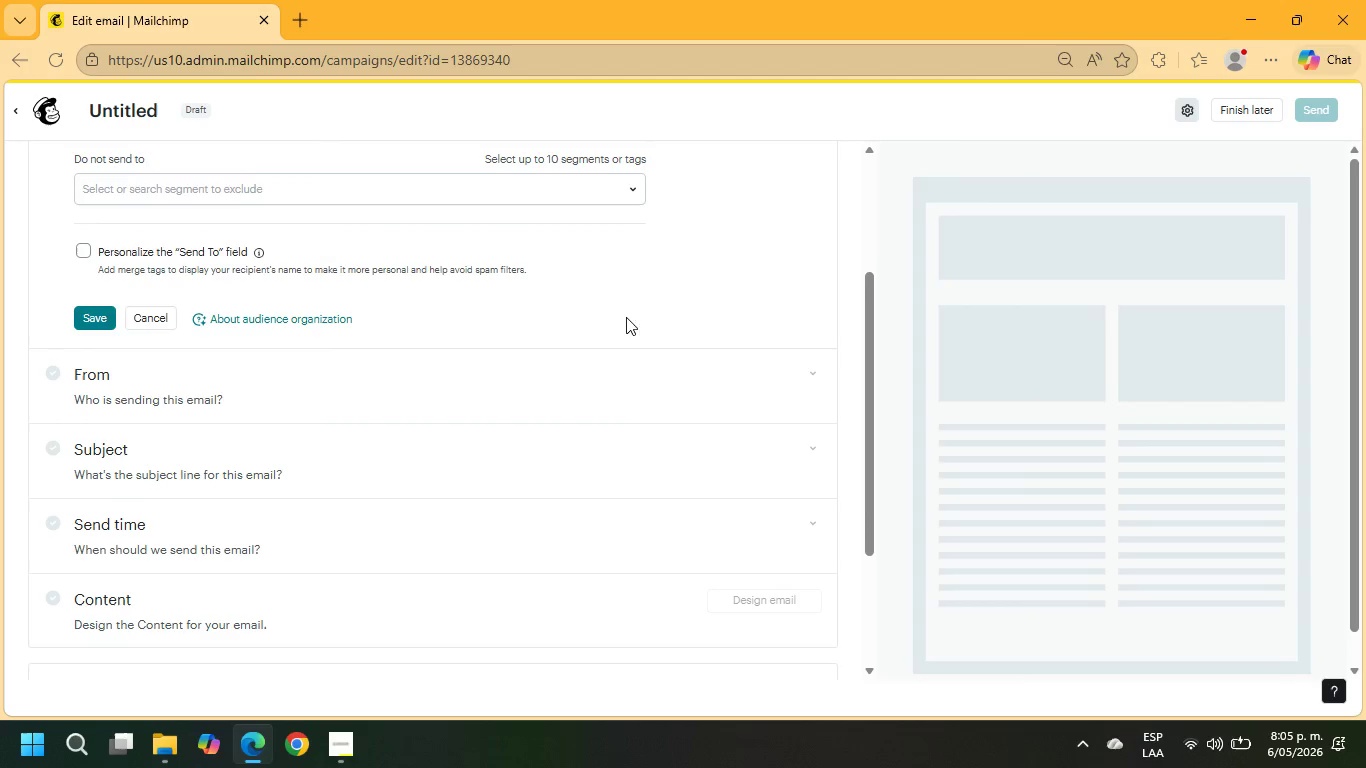 
scroll: coordinate [568, 323], scroll_direction: up, amount: 2.0
 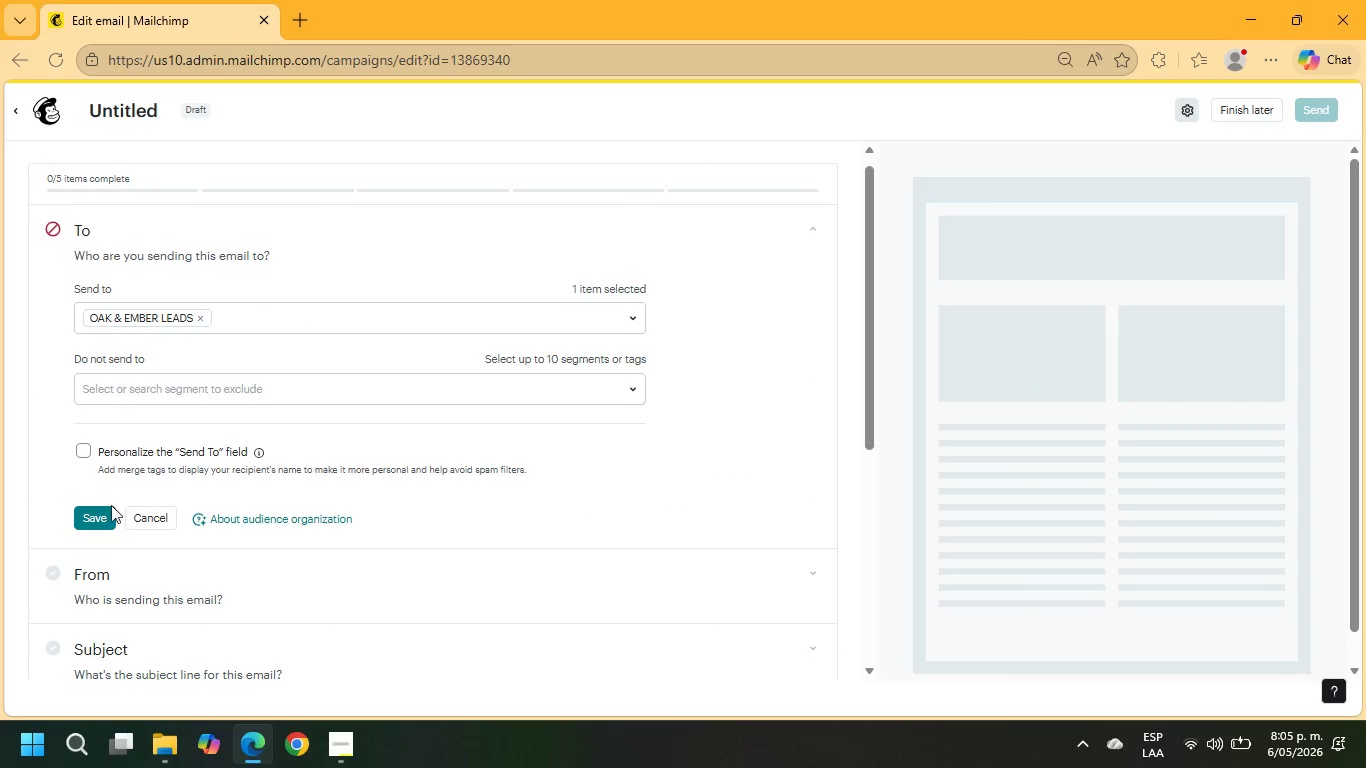 
left_click([98, 516])
 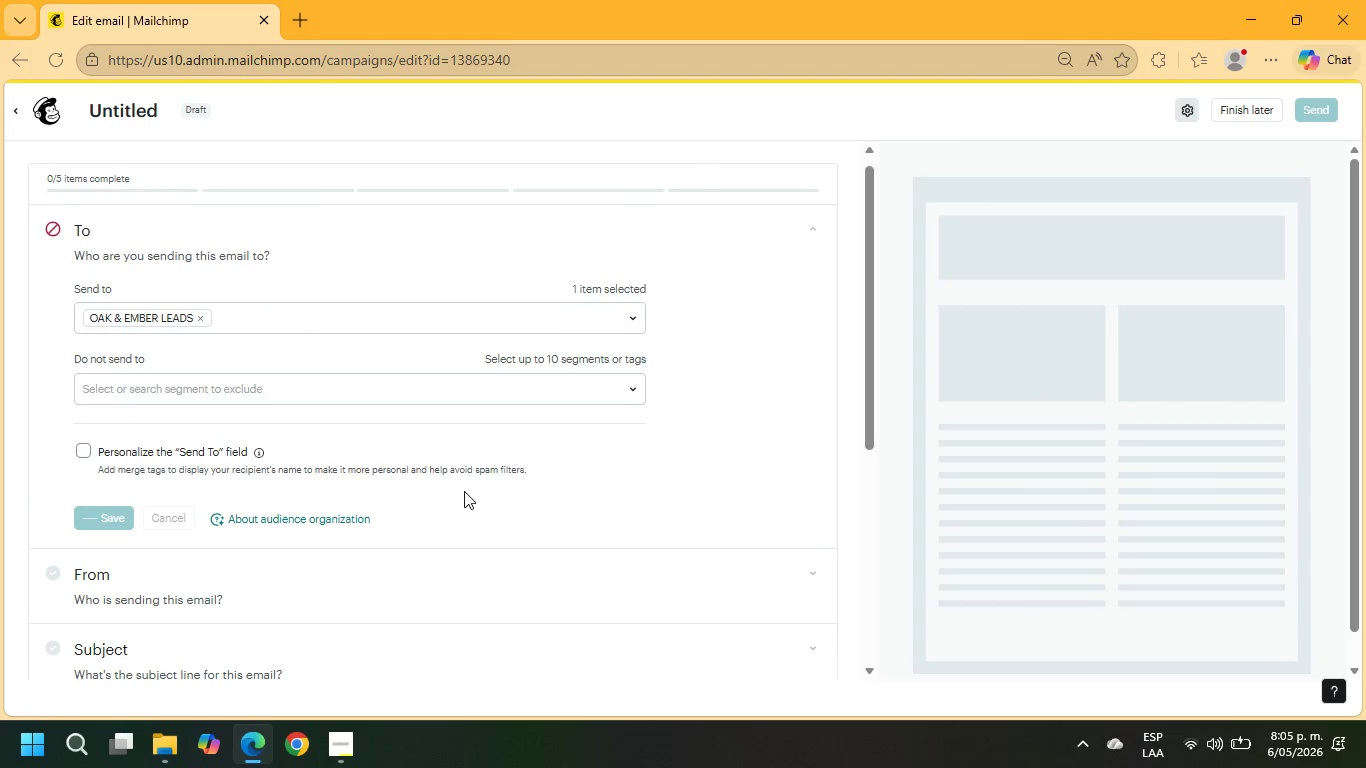 
scroll: coordinate [464, 525], scroll_direction: up, amount: 2.0
 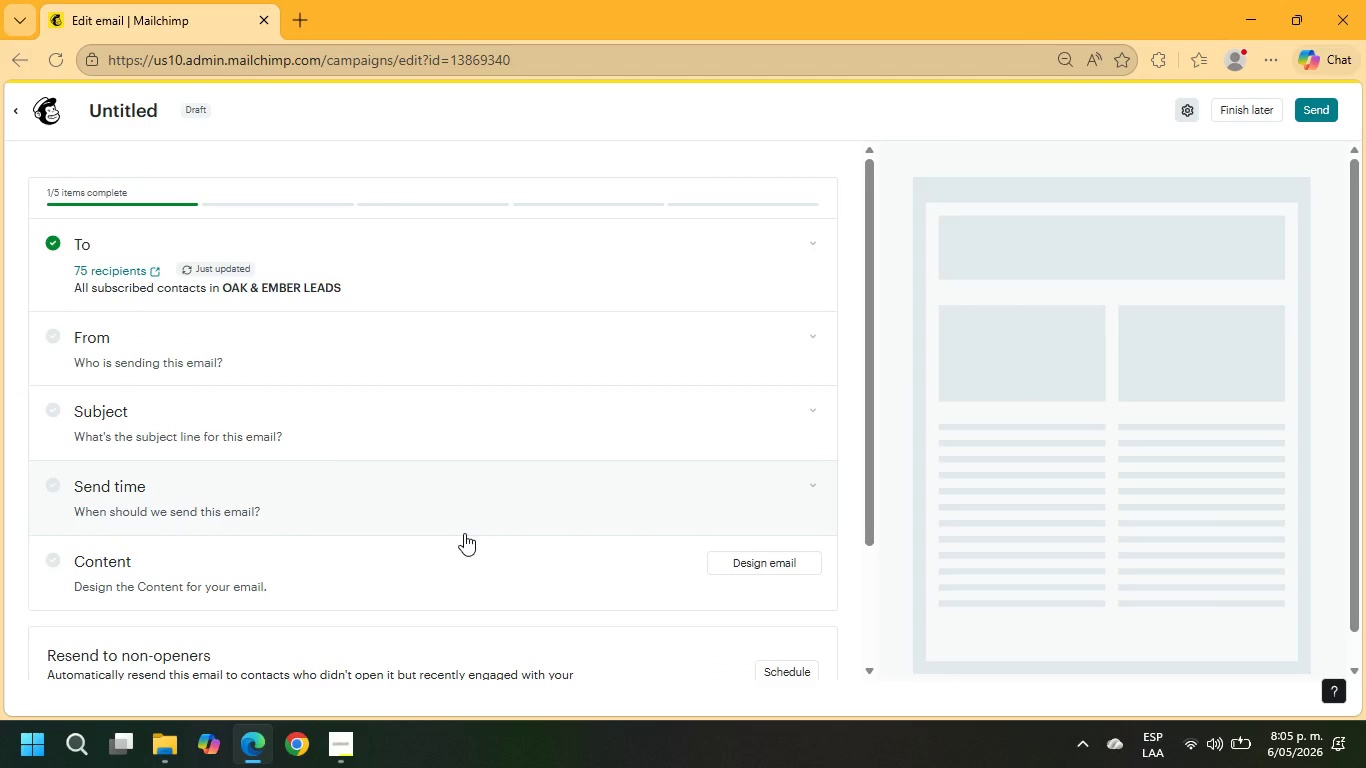 
wait(5.18)
 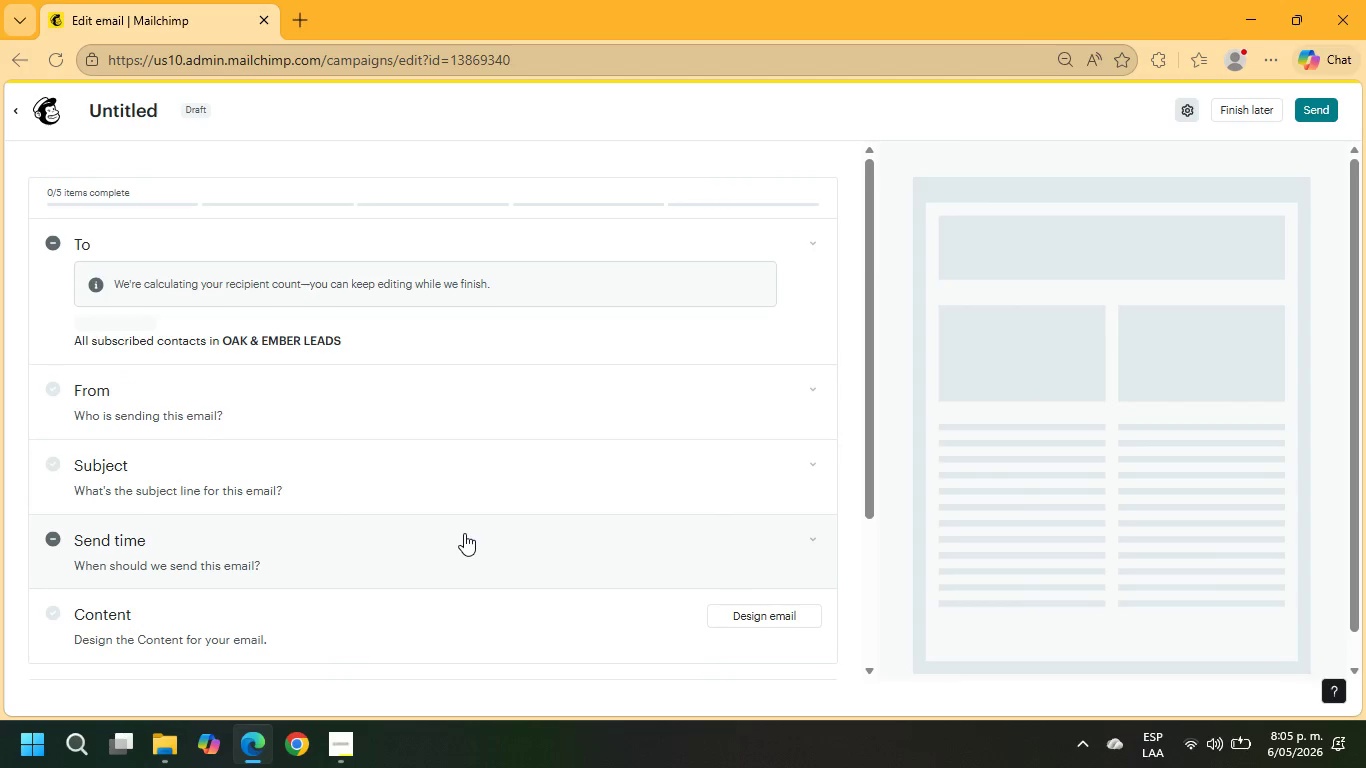 
left_click([428, 361])
 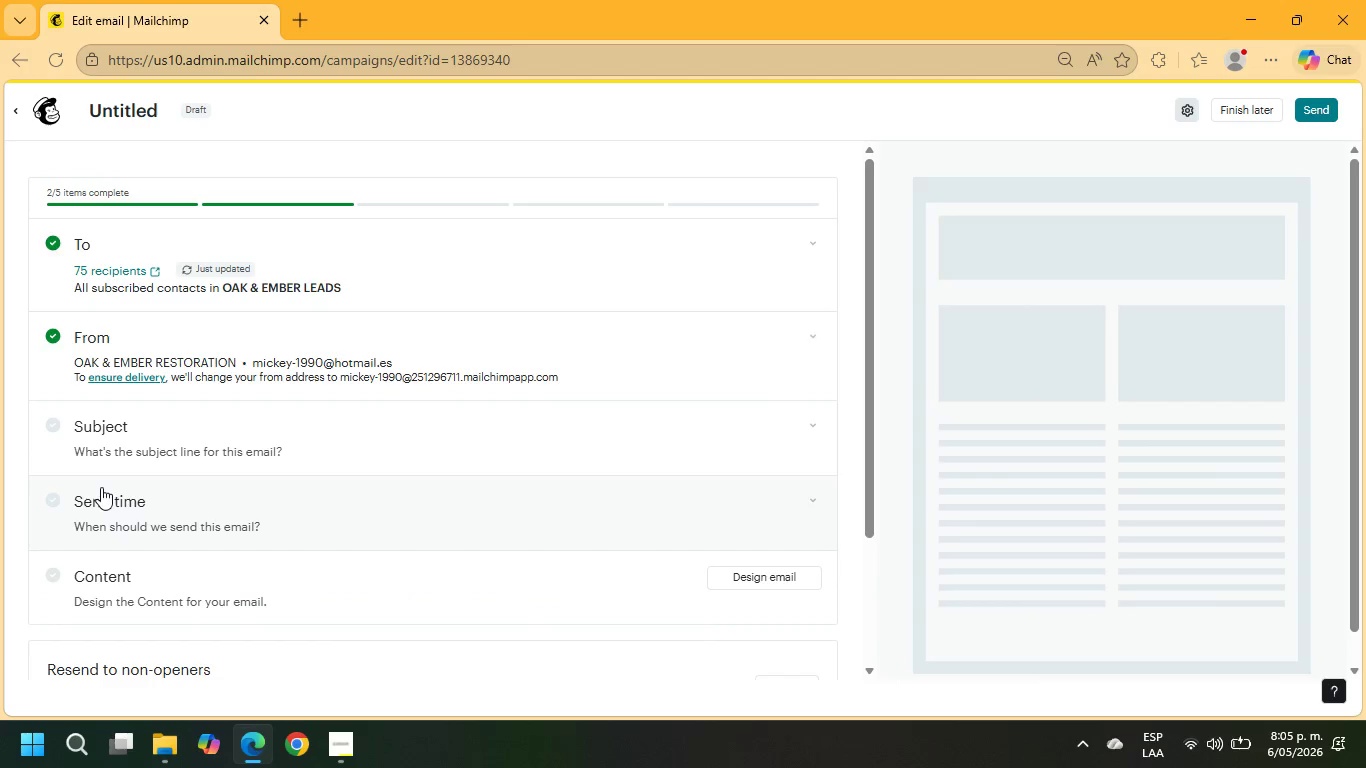 
left_click([556, 439])
 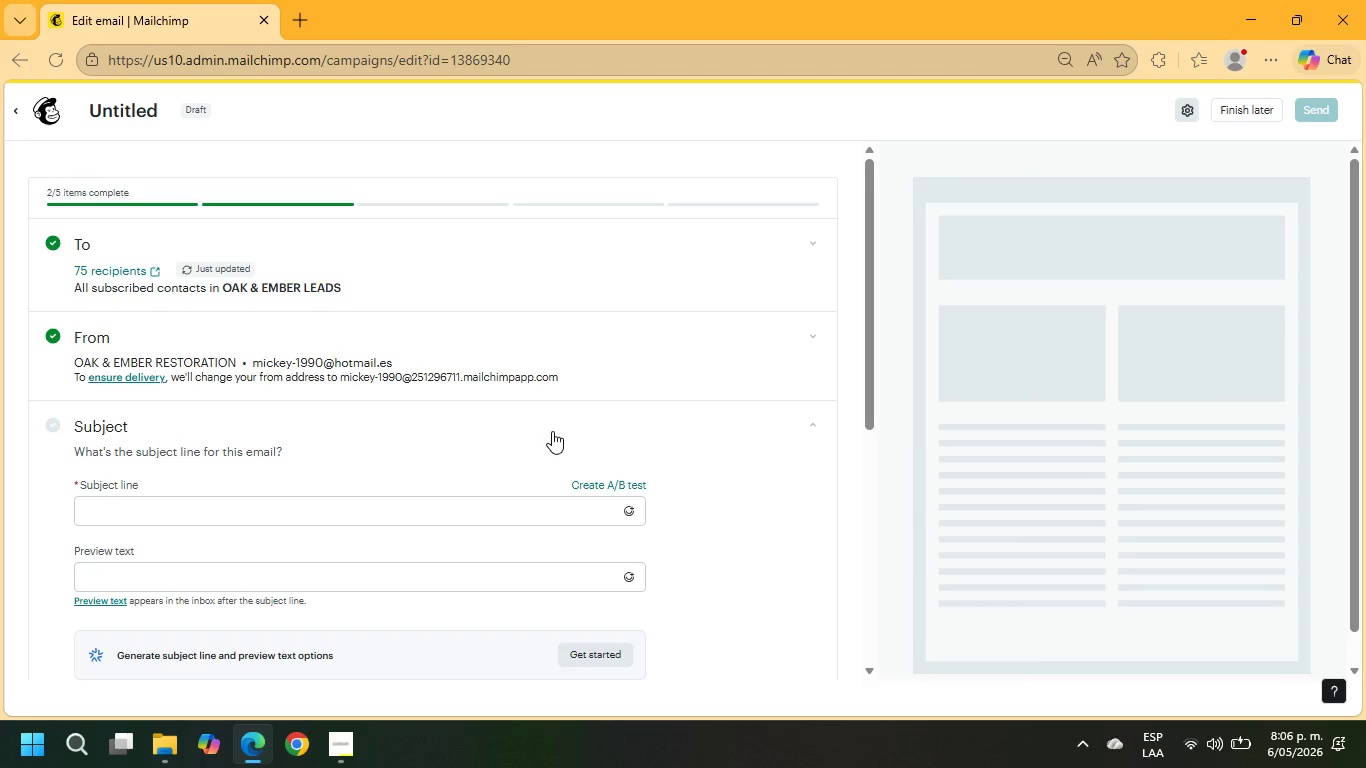 
wait(47.41)
 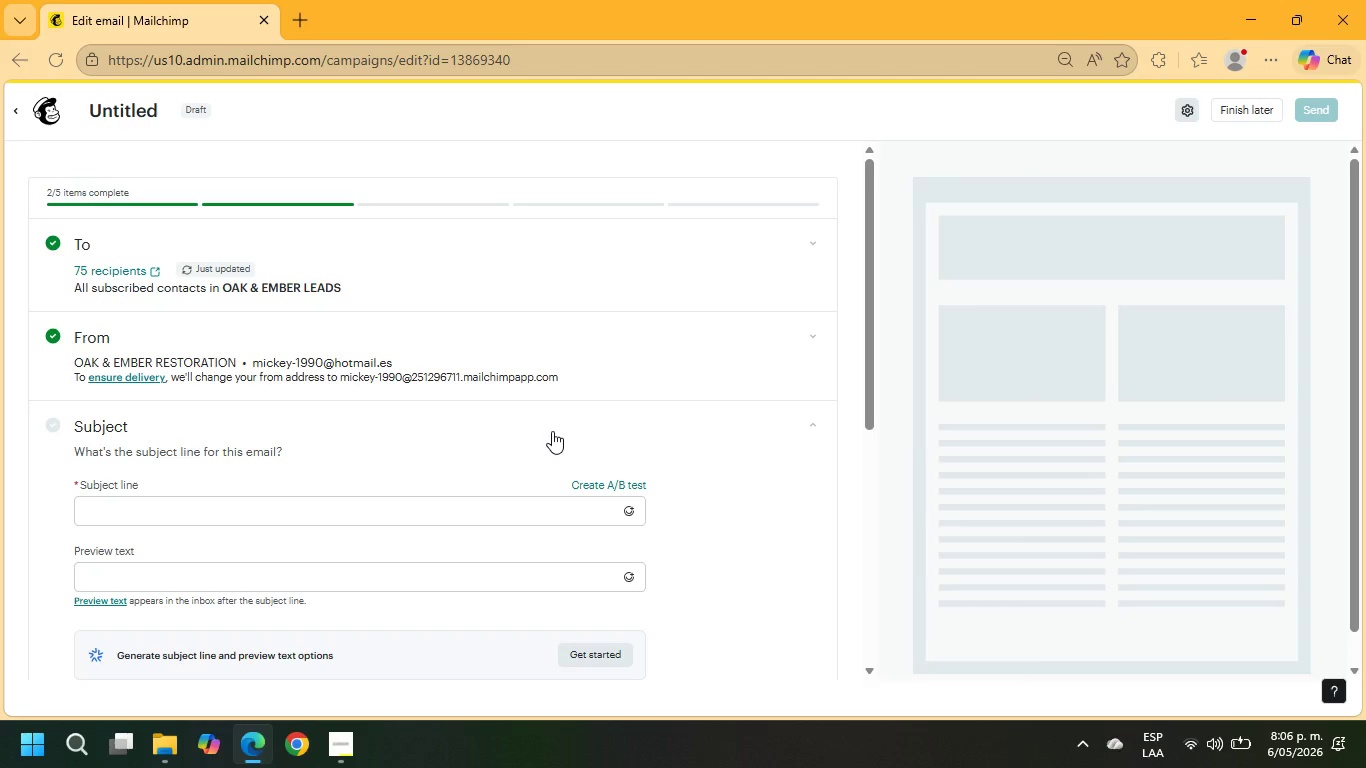 
left_click([243, 500])
 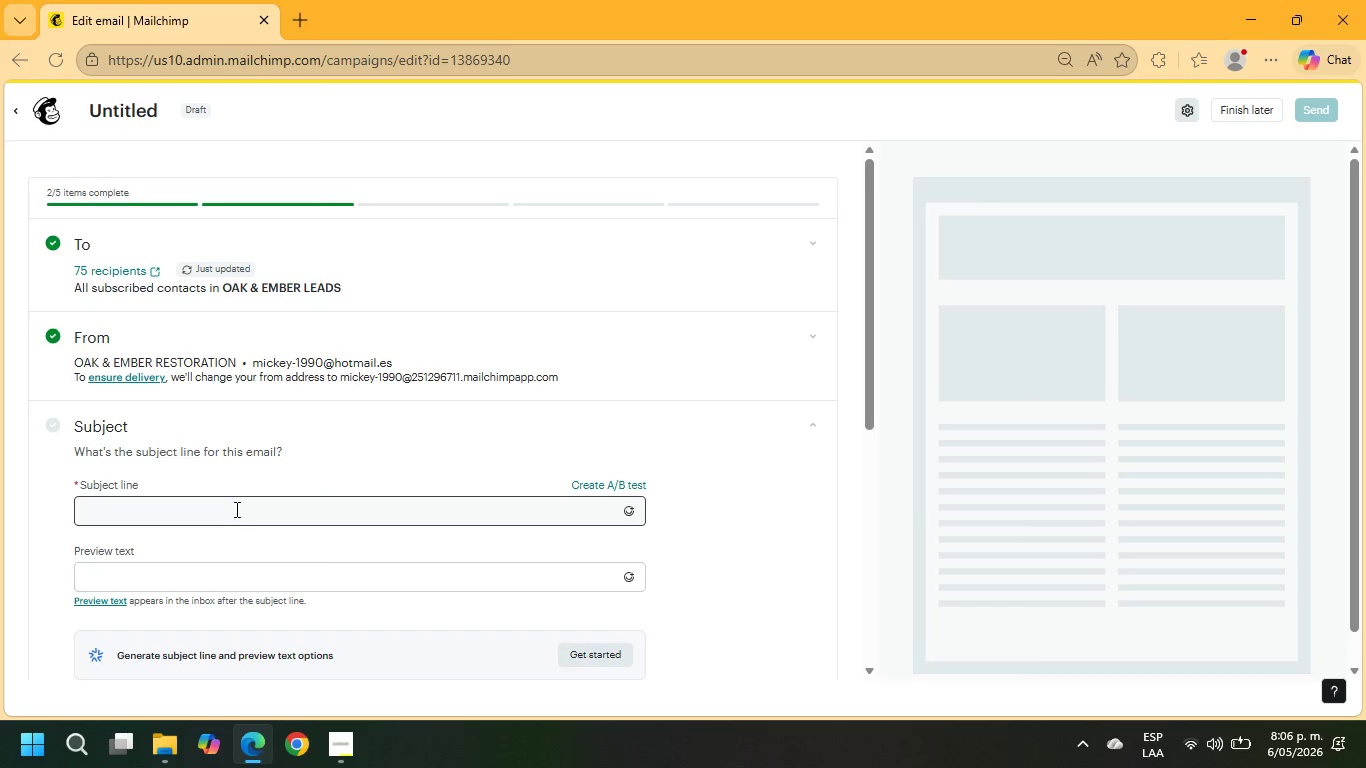 
left_click([235, 510])
 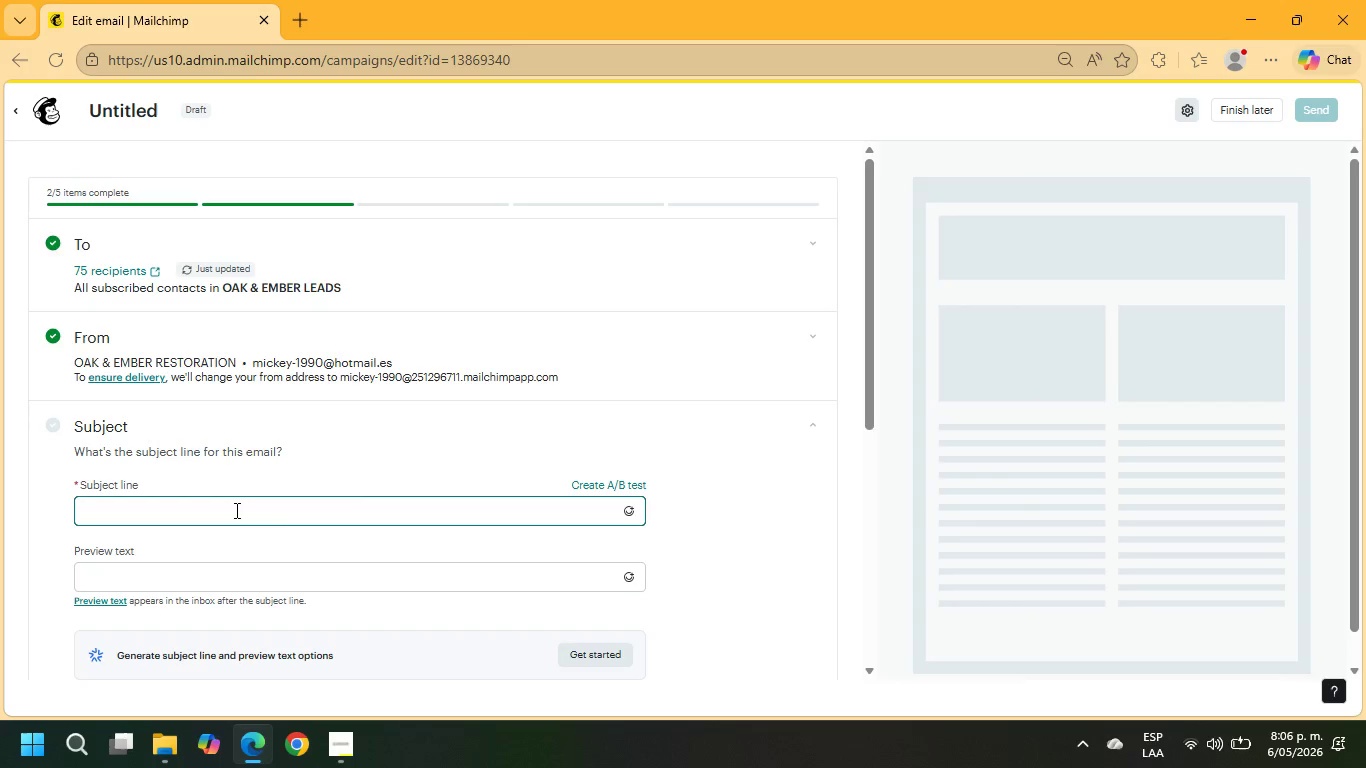 
type(Still Thinking about your +\PO)
key(Backspace)
type(ROJECTCAT\+)
 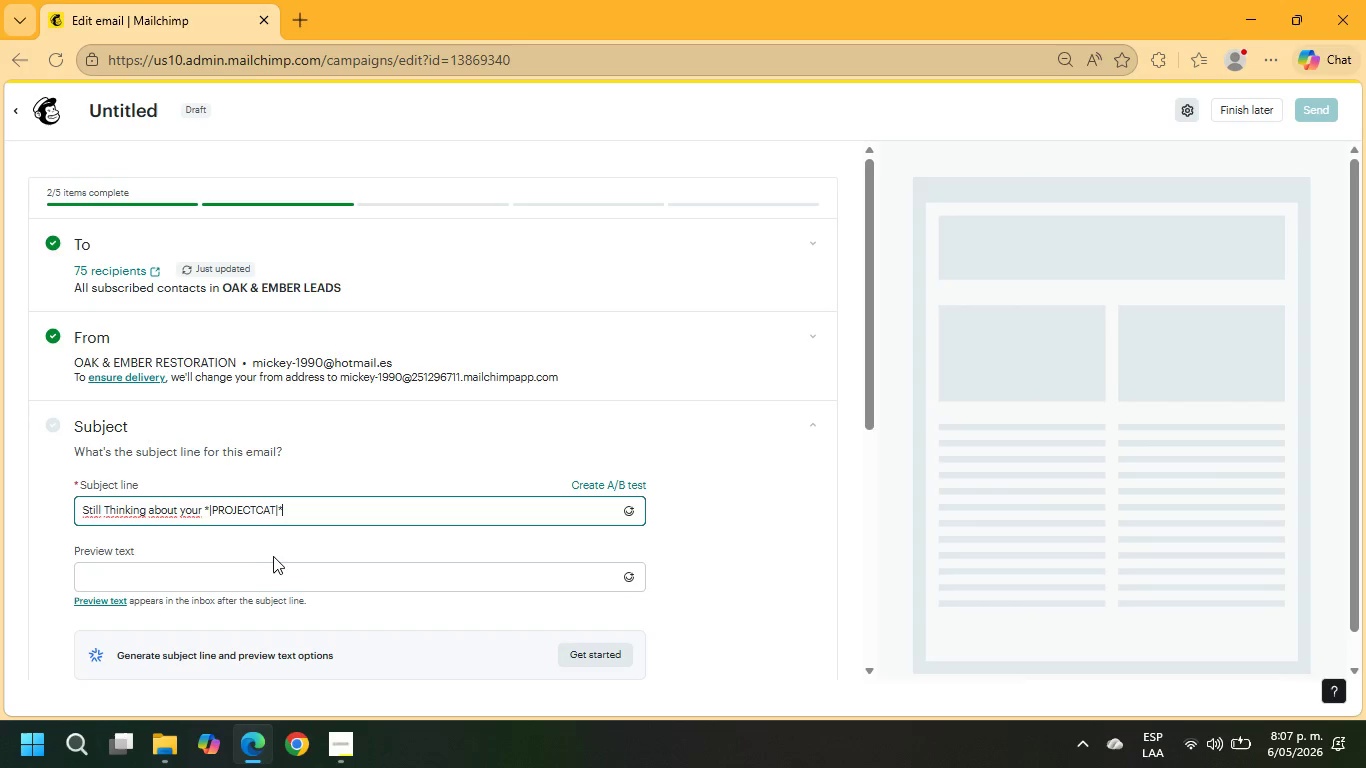 
type( RENOVATION)
key(Backspace)
key(Backspace)
key(Backspace)
key(Backspace)
key(Backspace)
key(Backspace)
key(Backspace)
key(Backspace)
key(Backspace)
key(Backspace)
type(renoav)
key(Backspace)
key(Backspace)
type(vation{)
 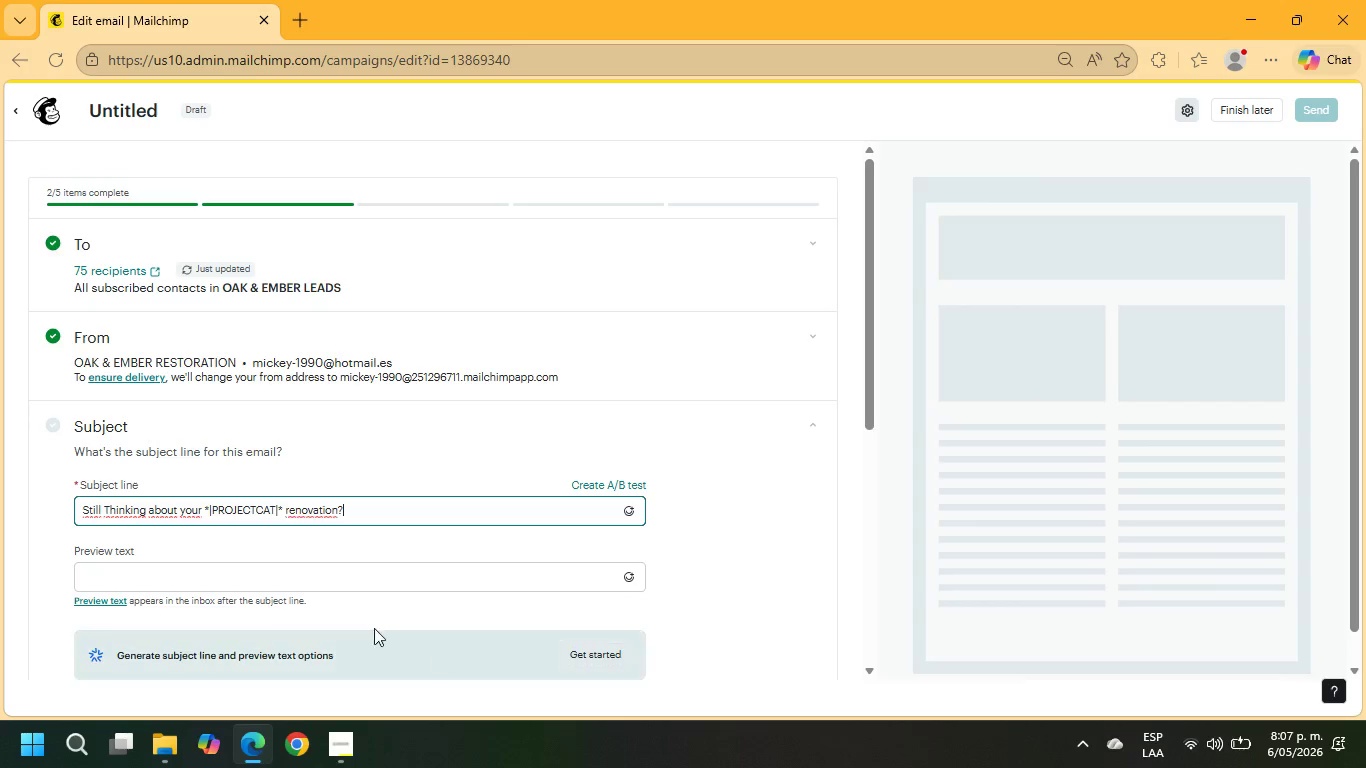 
left_click([368, 578])
 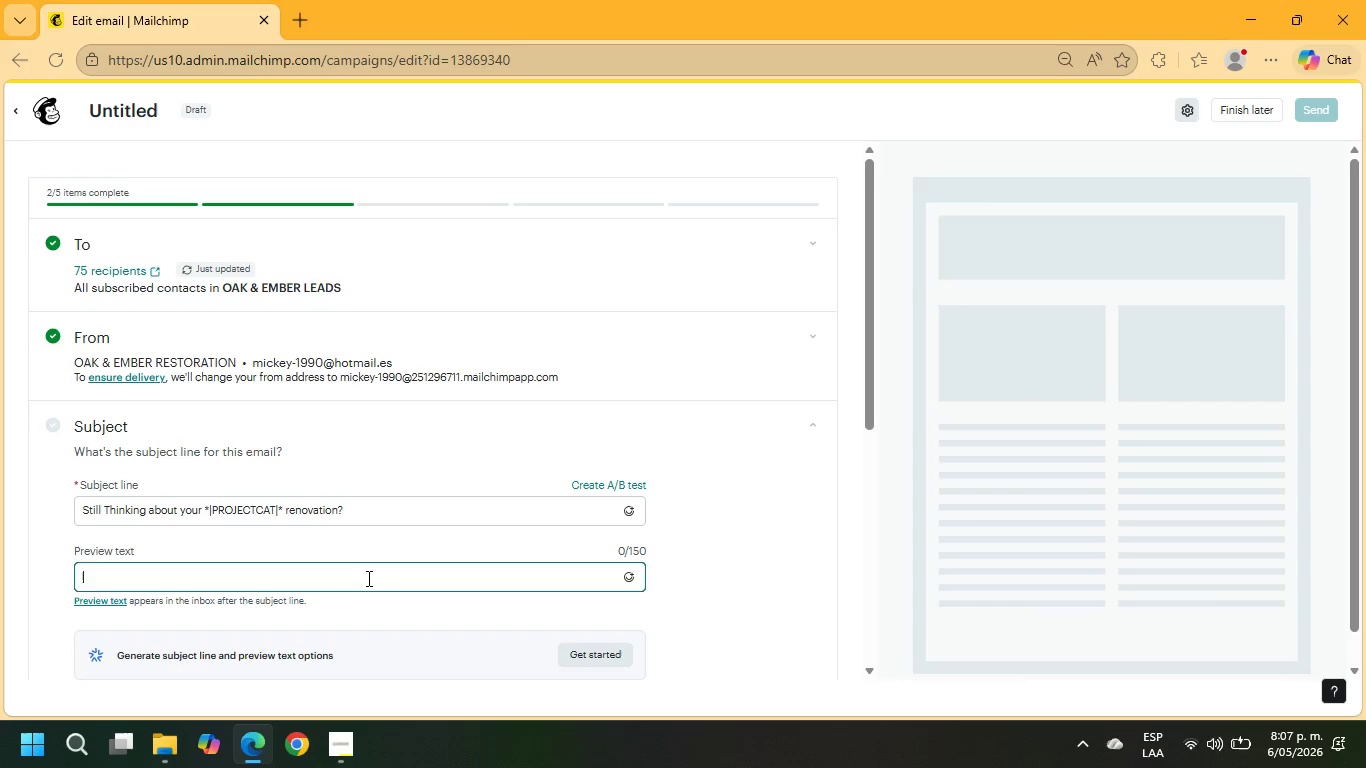 
type(A fresh look at timeless spaces designed with warmth and craftsmanship)
 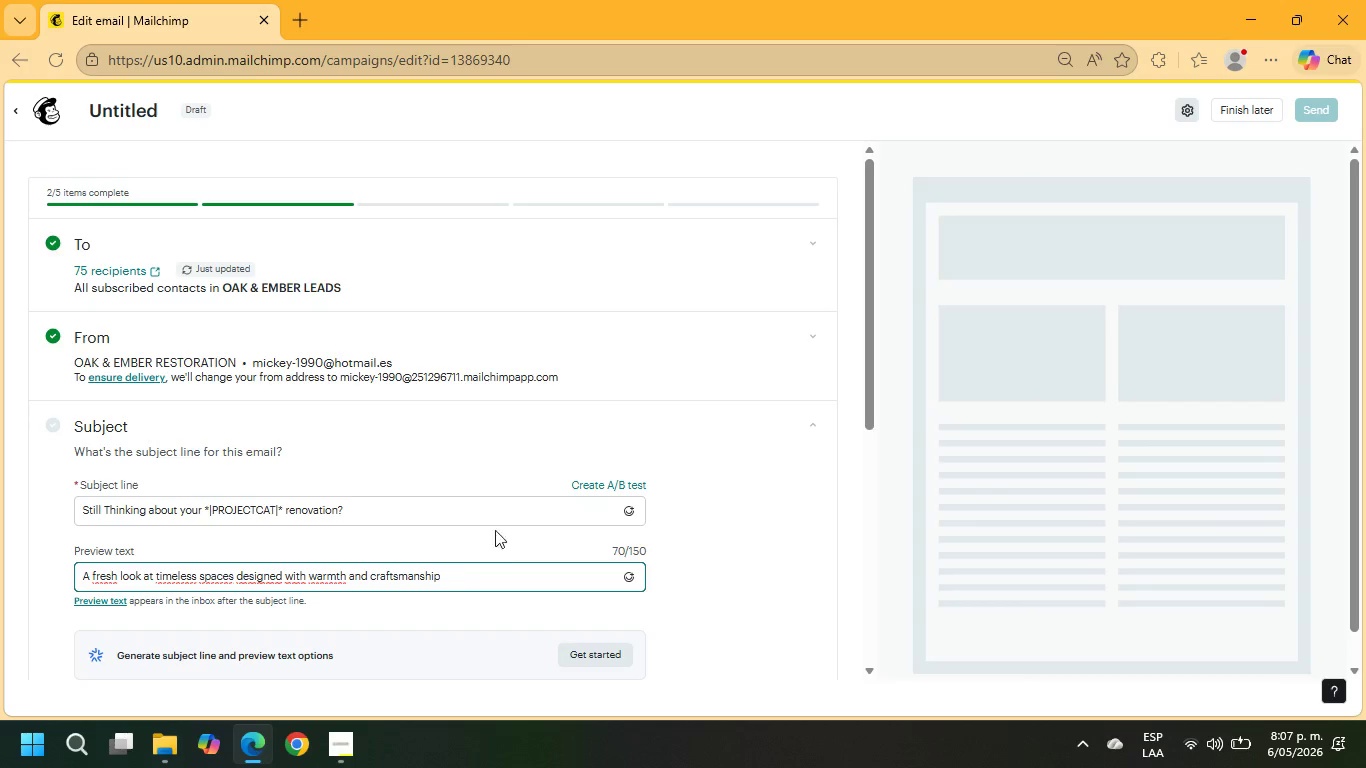 
scroll: coordinate [481, 454], scroll_direction: down, amount: 2.0
 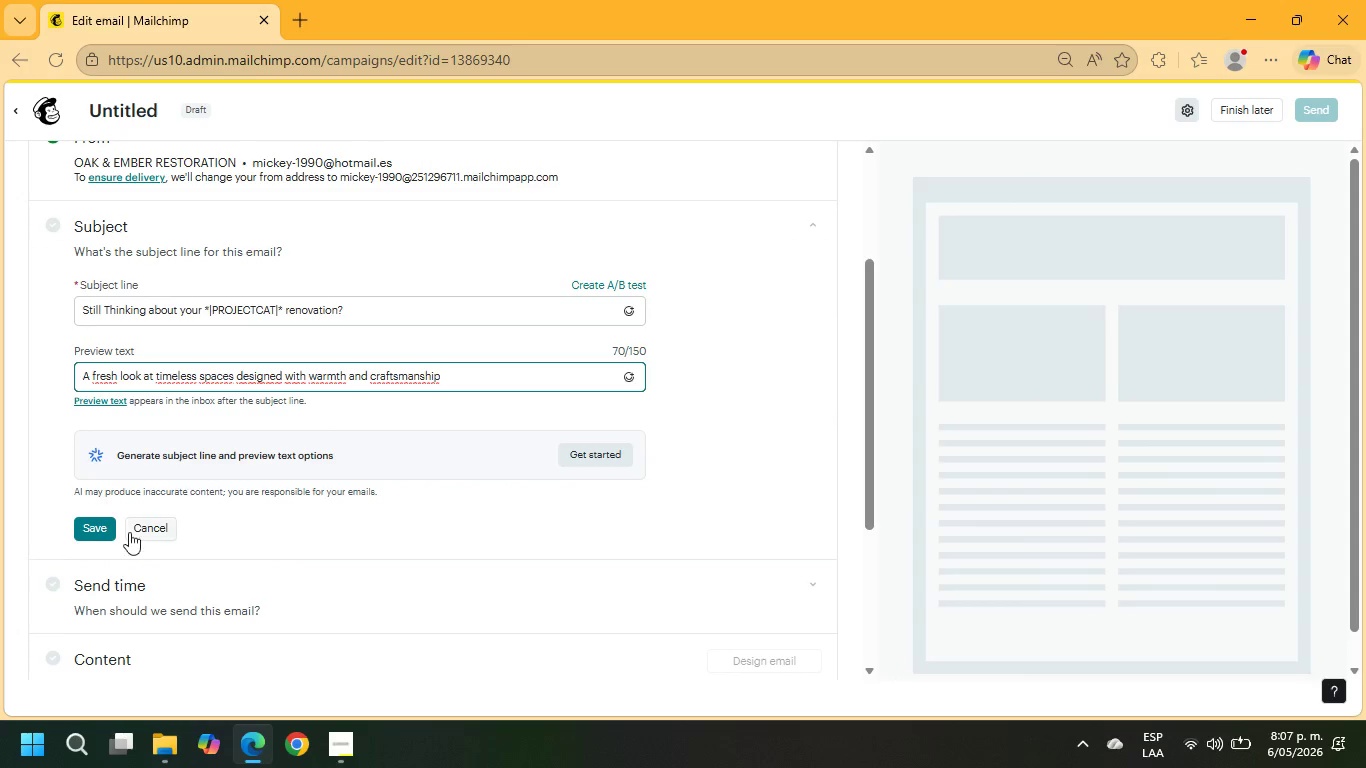 
left_click([88, 526])
 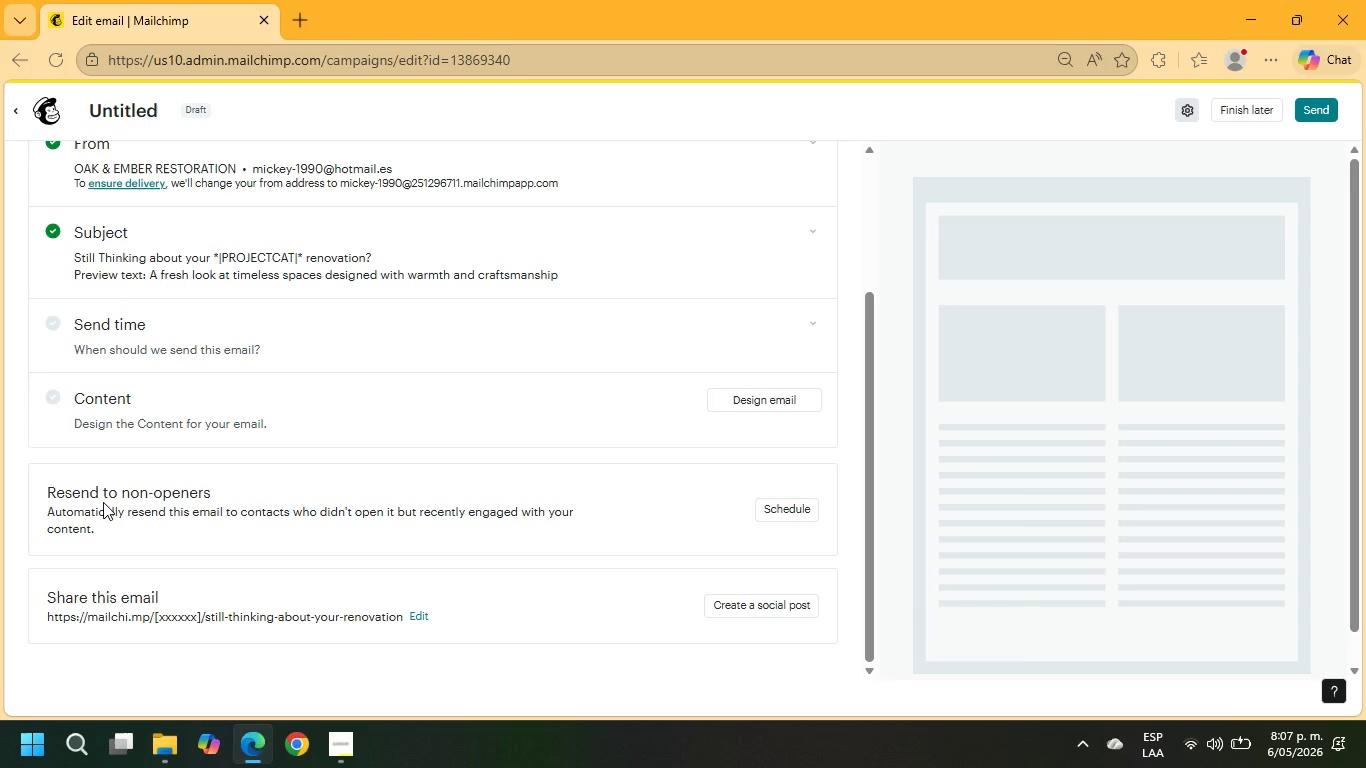 
wait(9.97)
 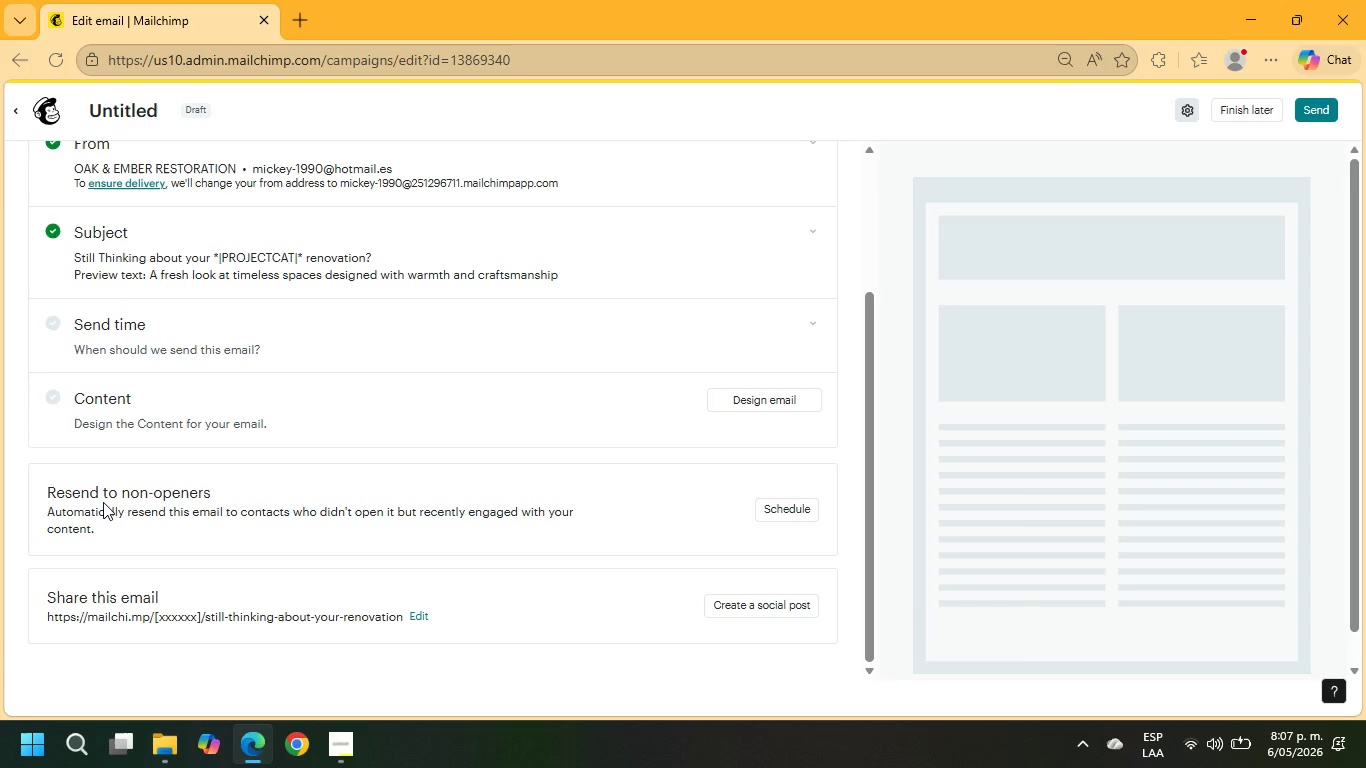 
left_click([714, 335])
 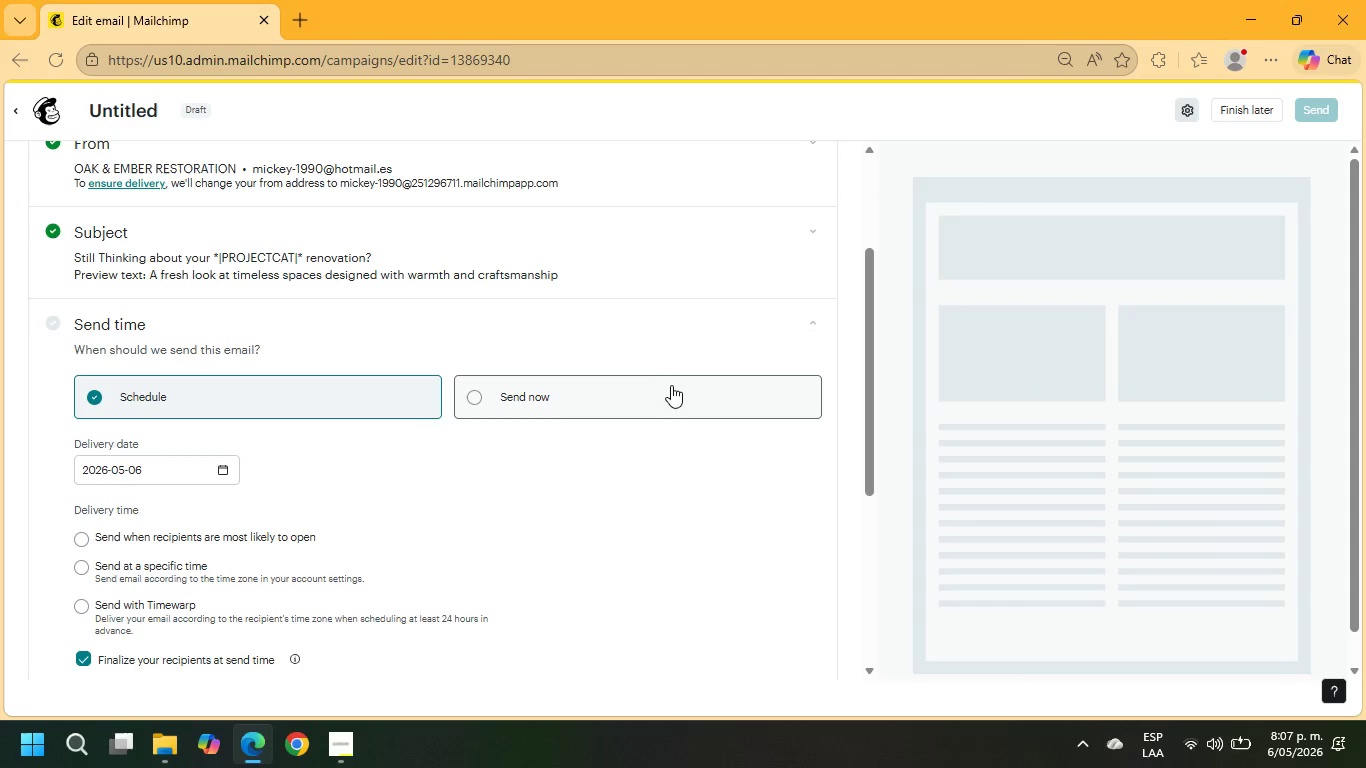 
left_click([583, 392])
 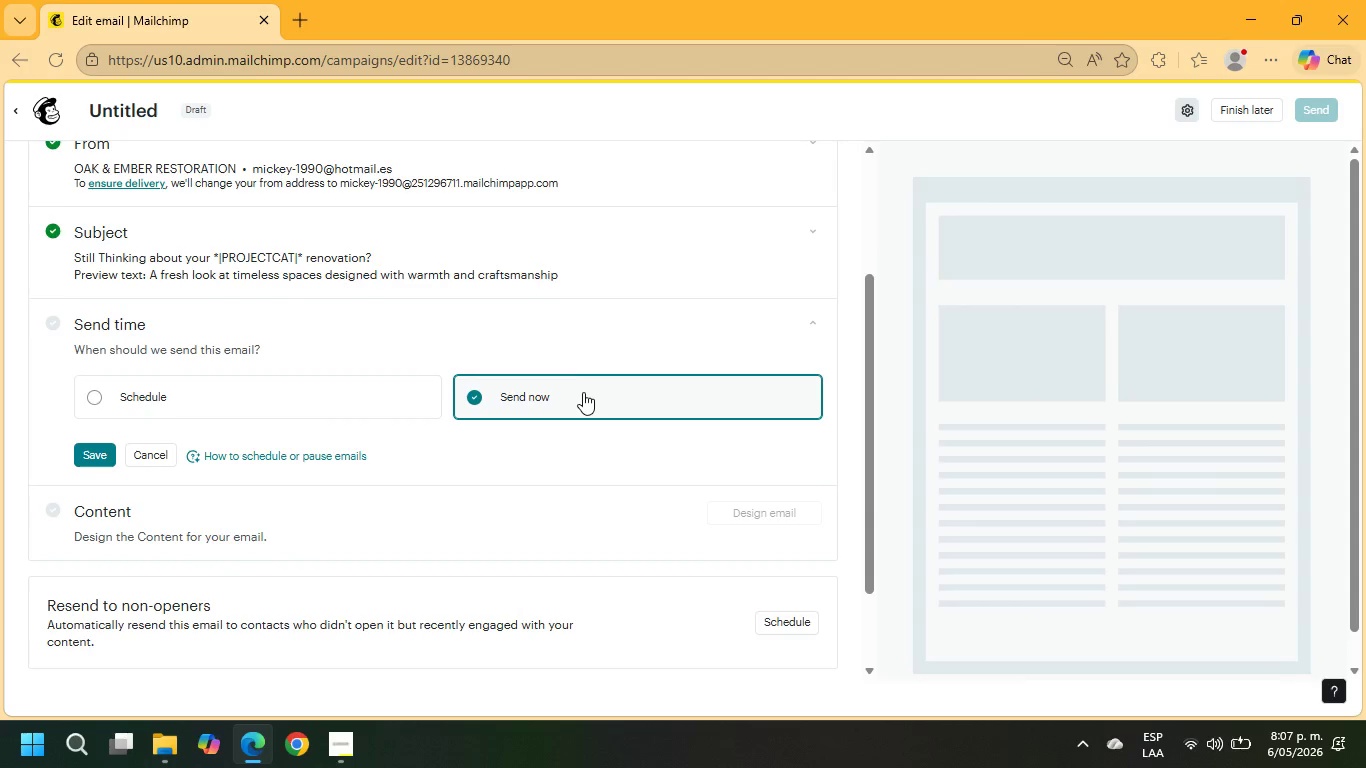 
scroll: coordinate [582, 393], scroll_direction: down, amount: 2.0
 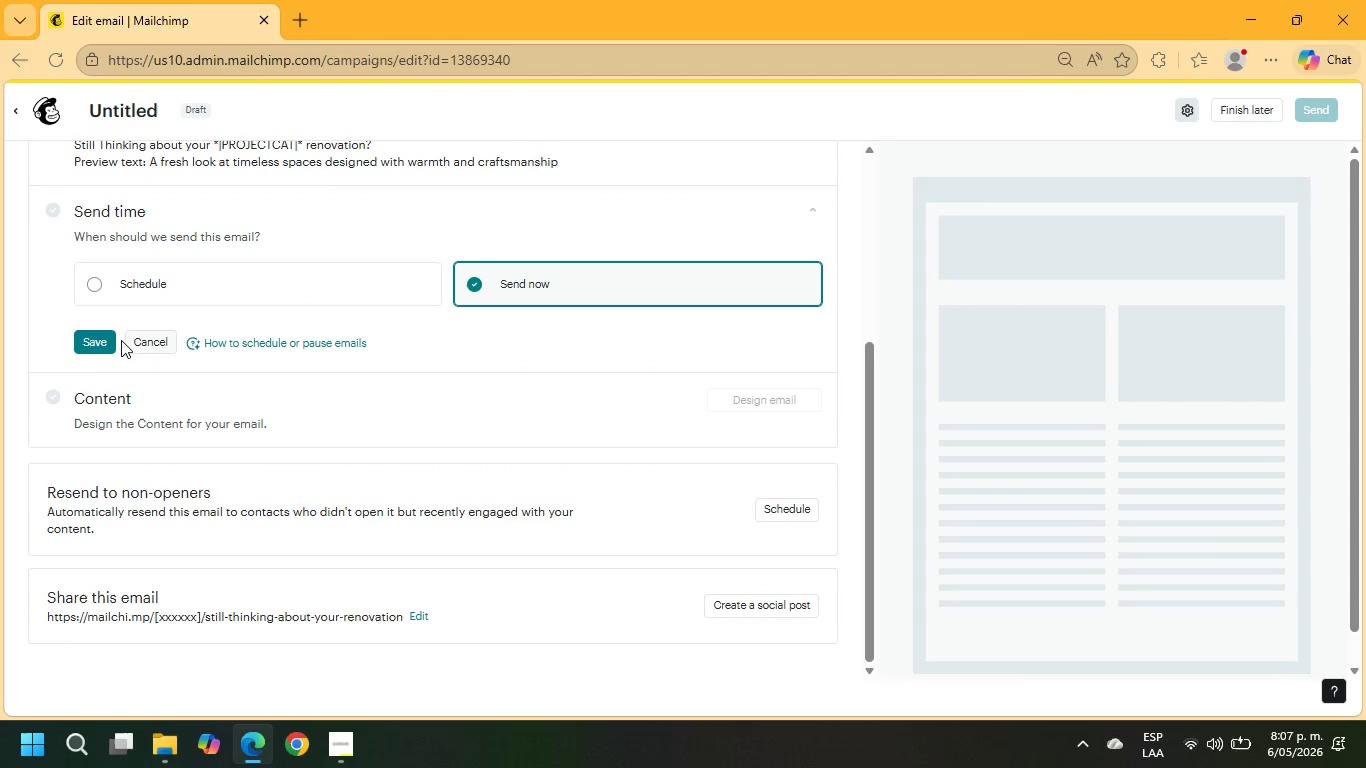 
left_click([106, 337])
 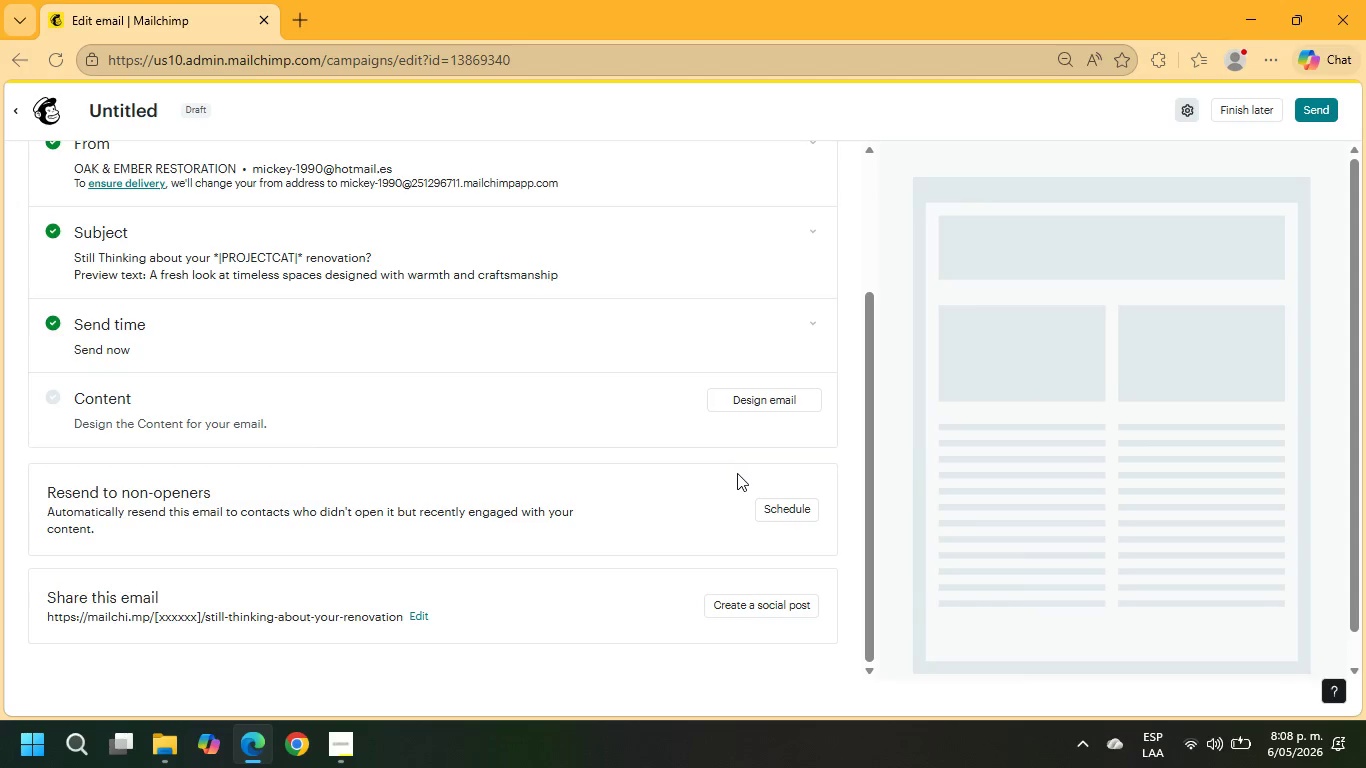 
wait(11.12)
 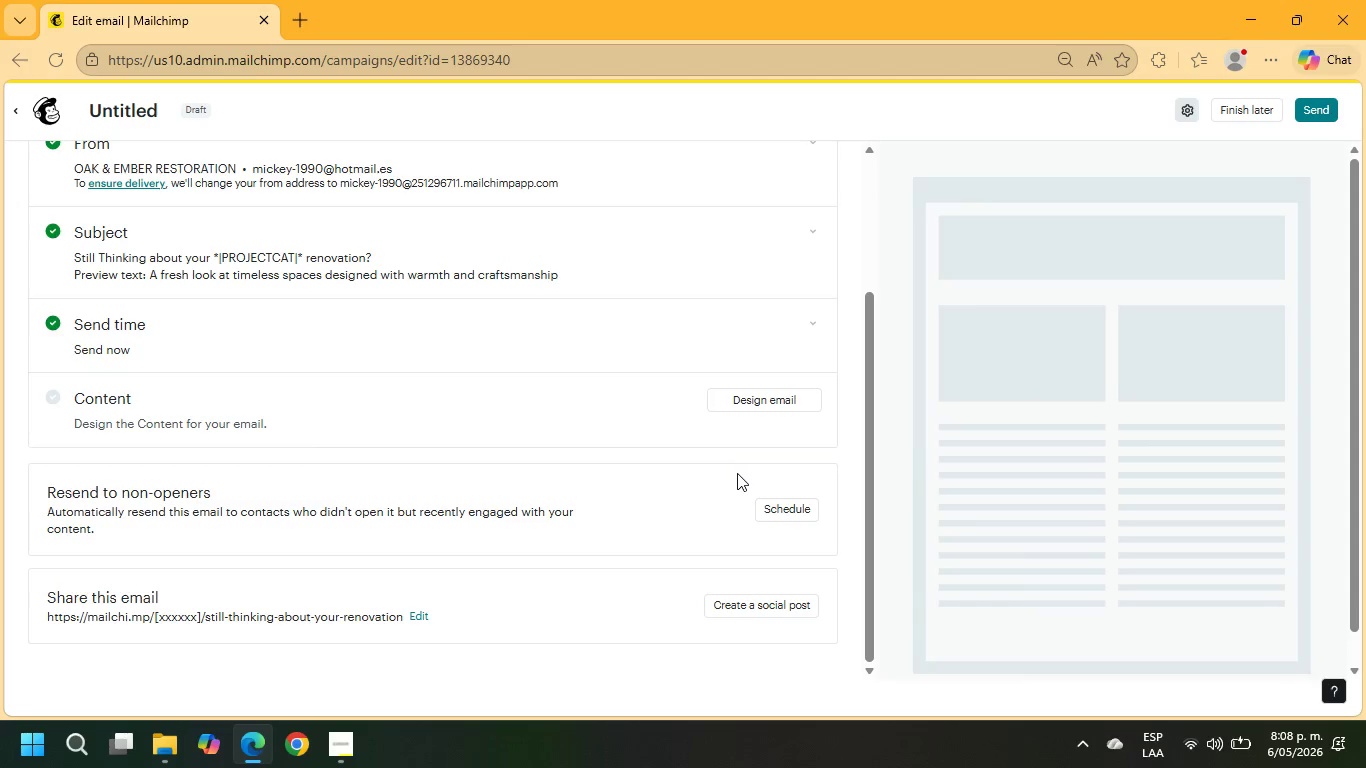 
left_click([758, 400])
 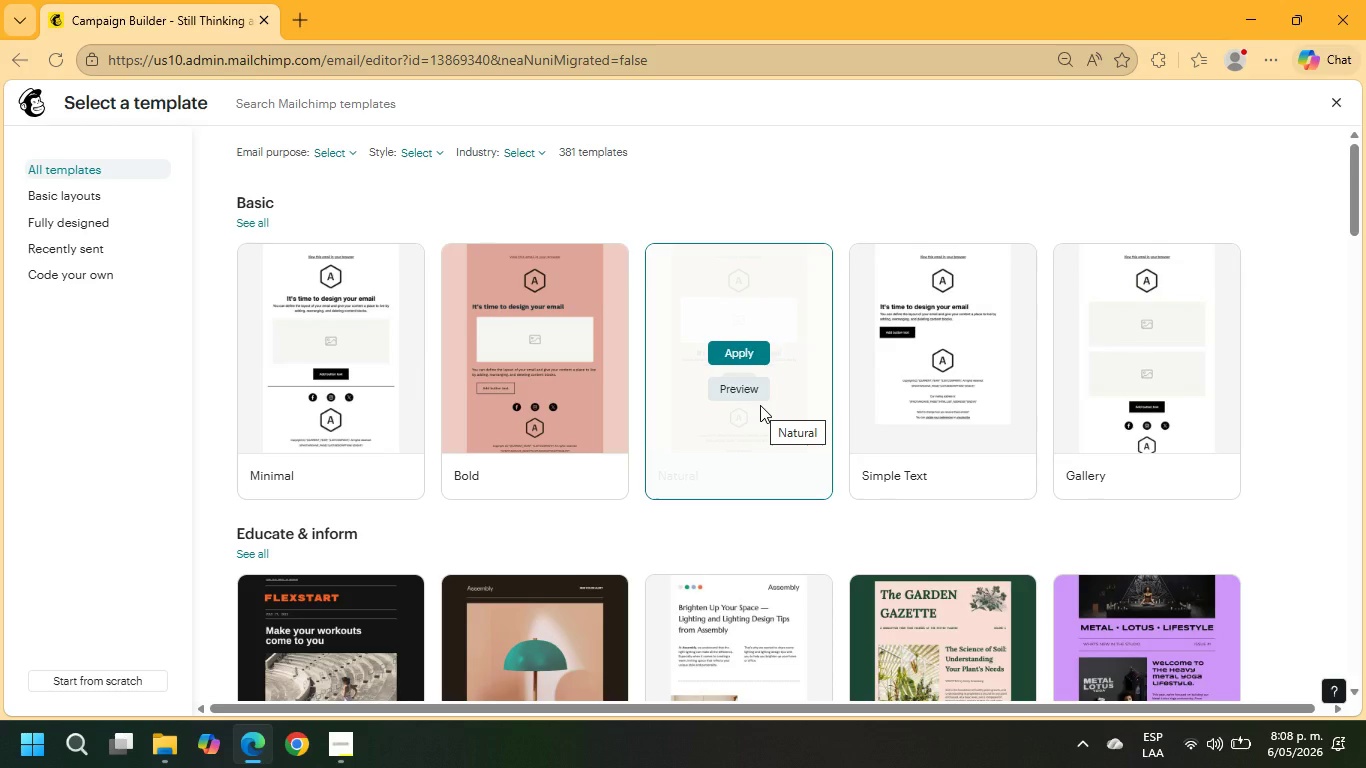 
wait(10.09)
 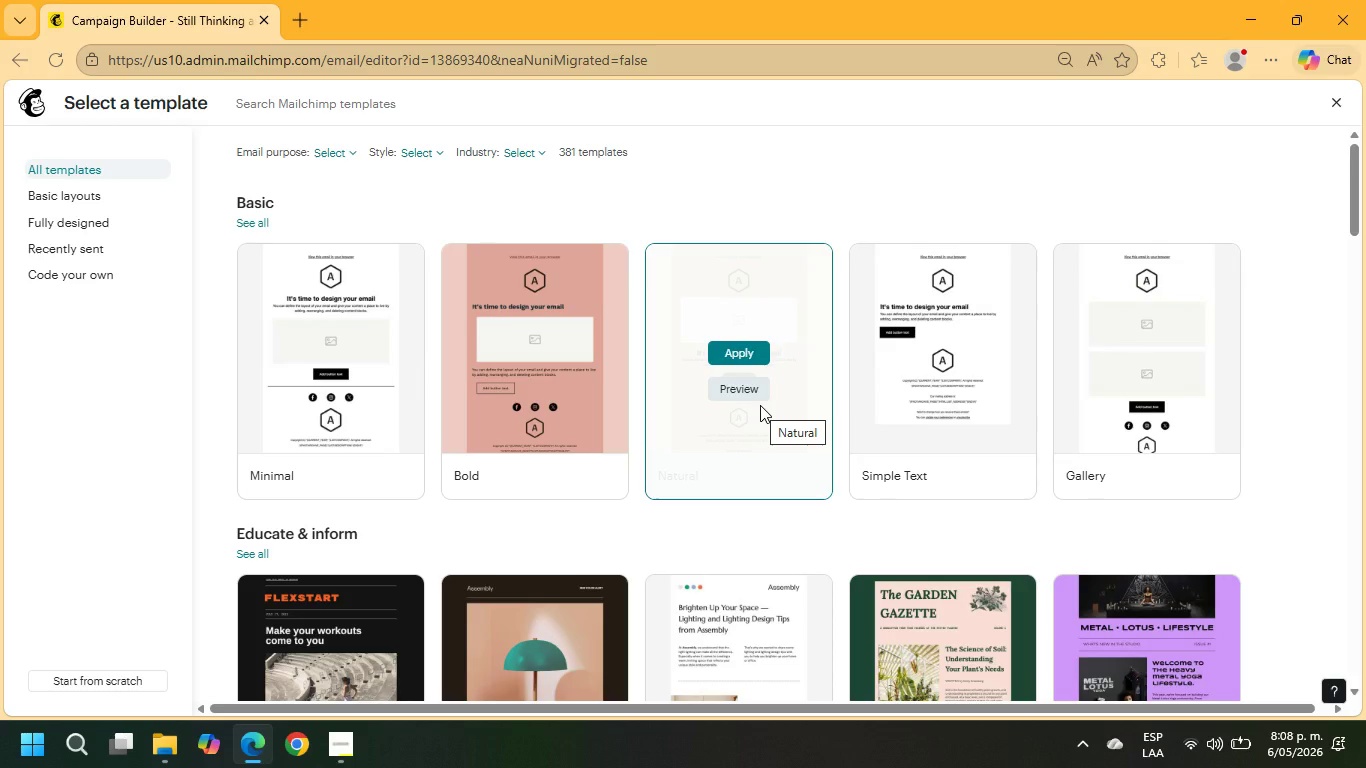 
left_click([534, 158])
 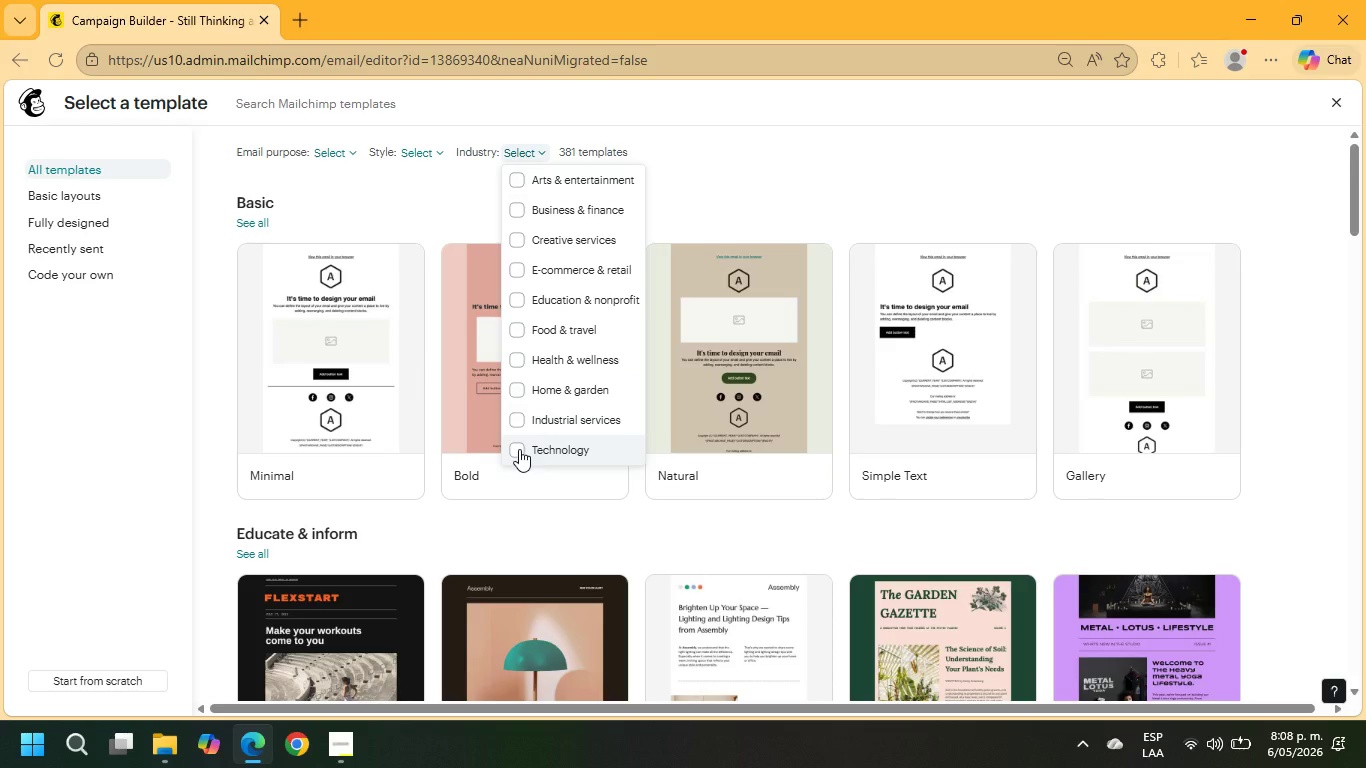 
wait(6.69)
 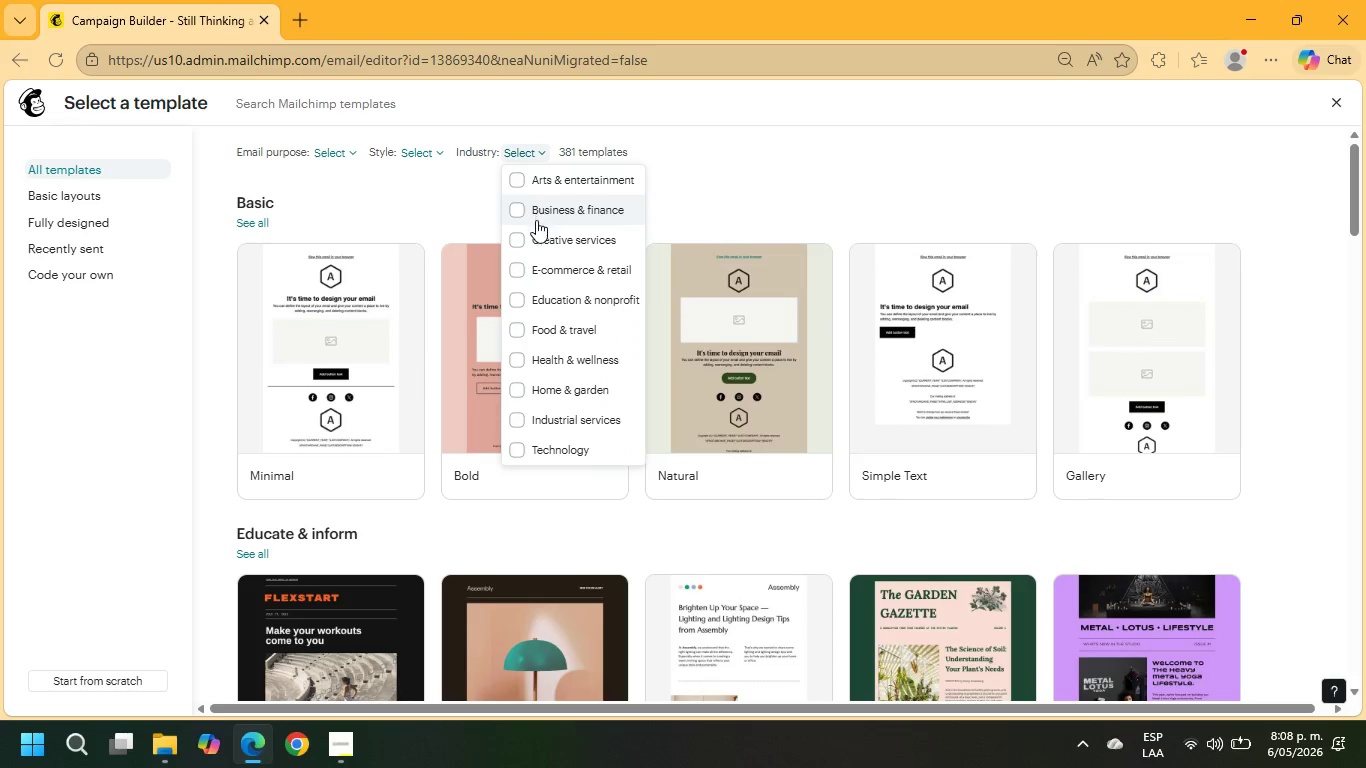 
left_click([521, 209])
 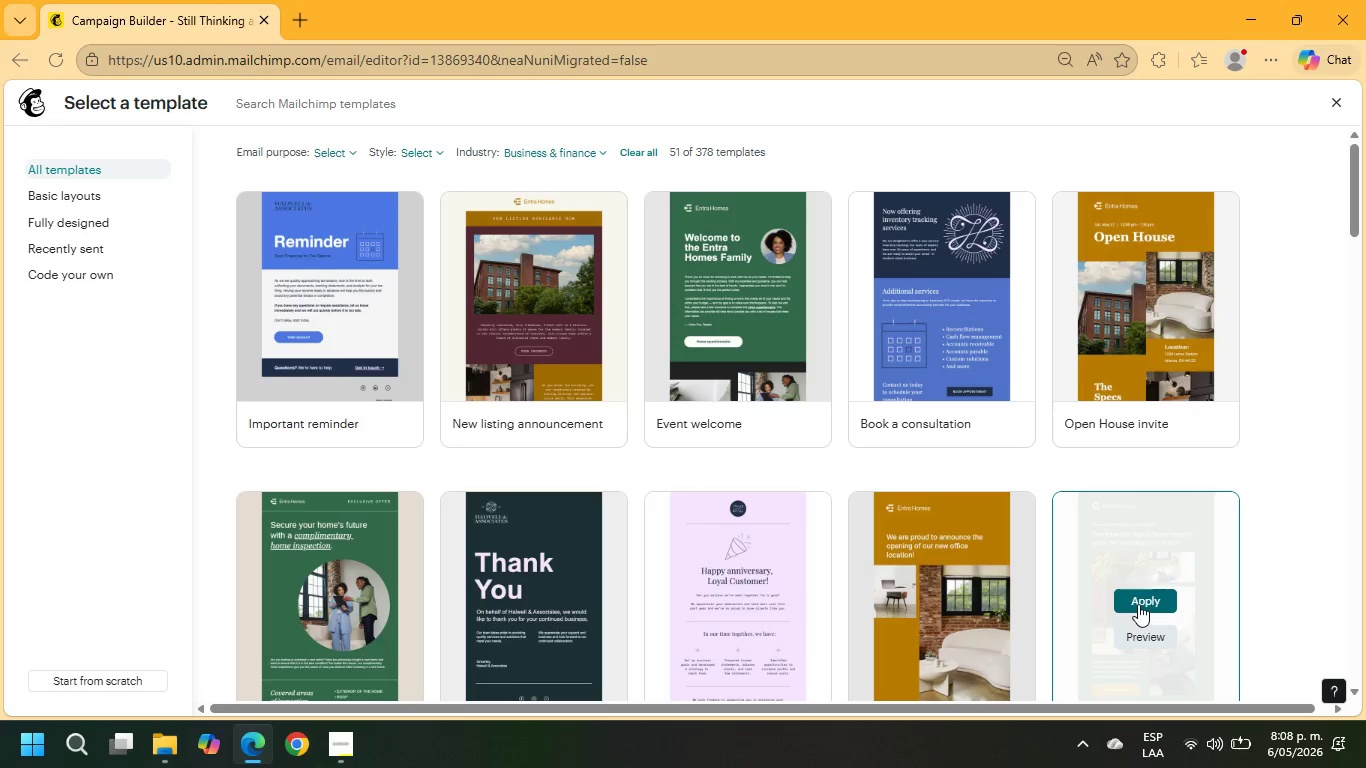 
wait(7.94)
 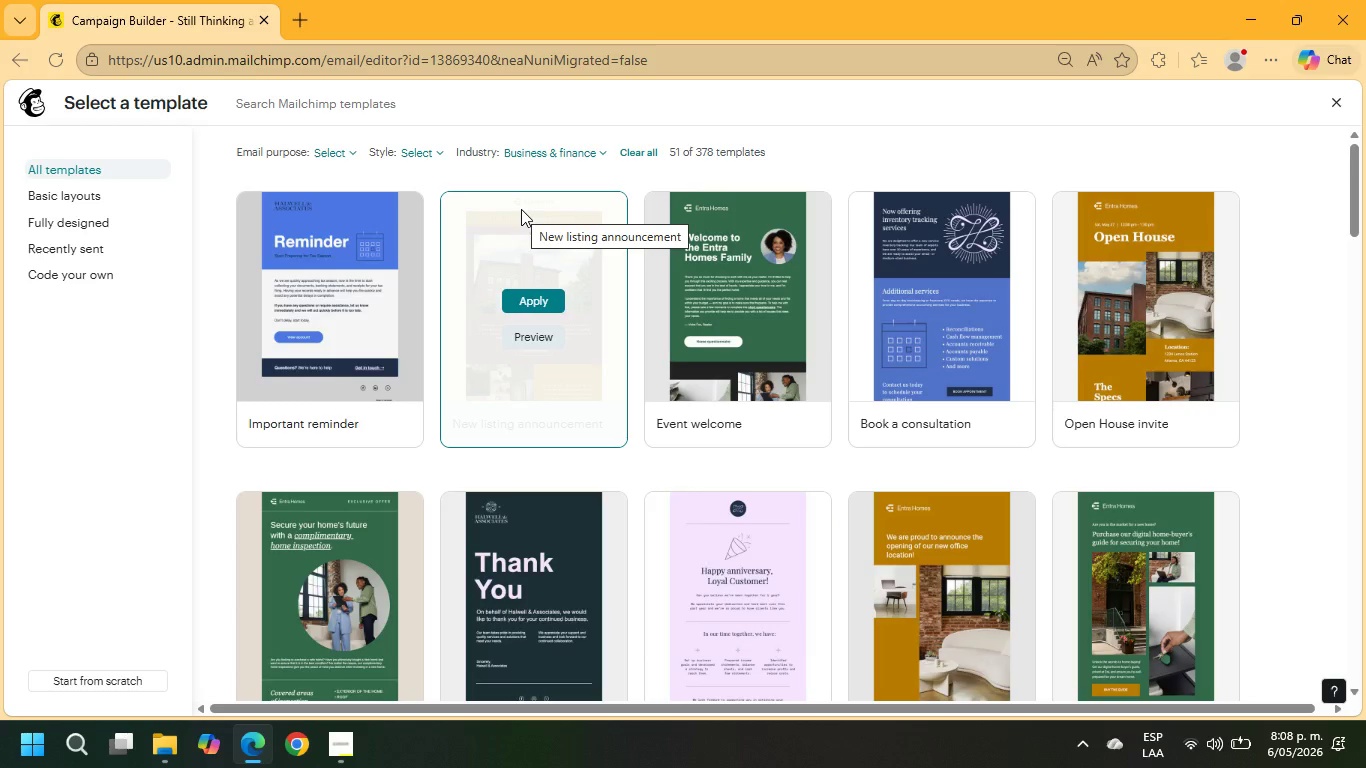 
left_click([1138, 601])
 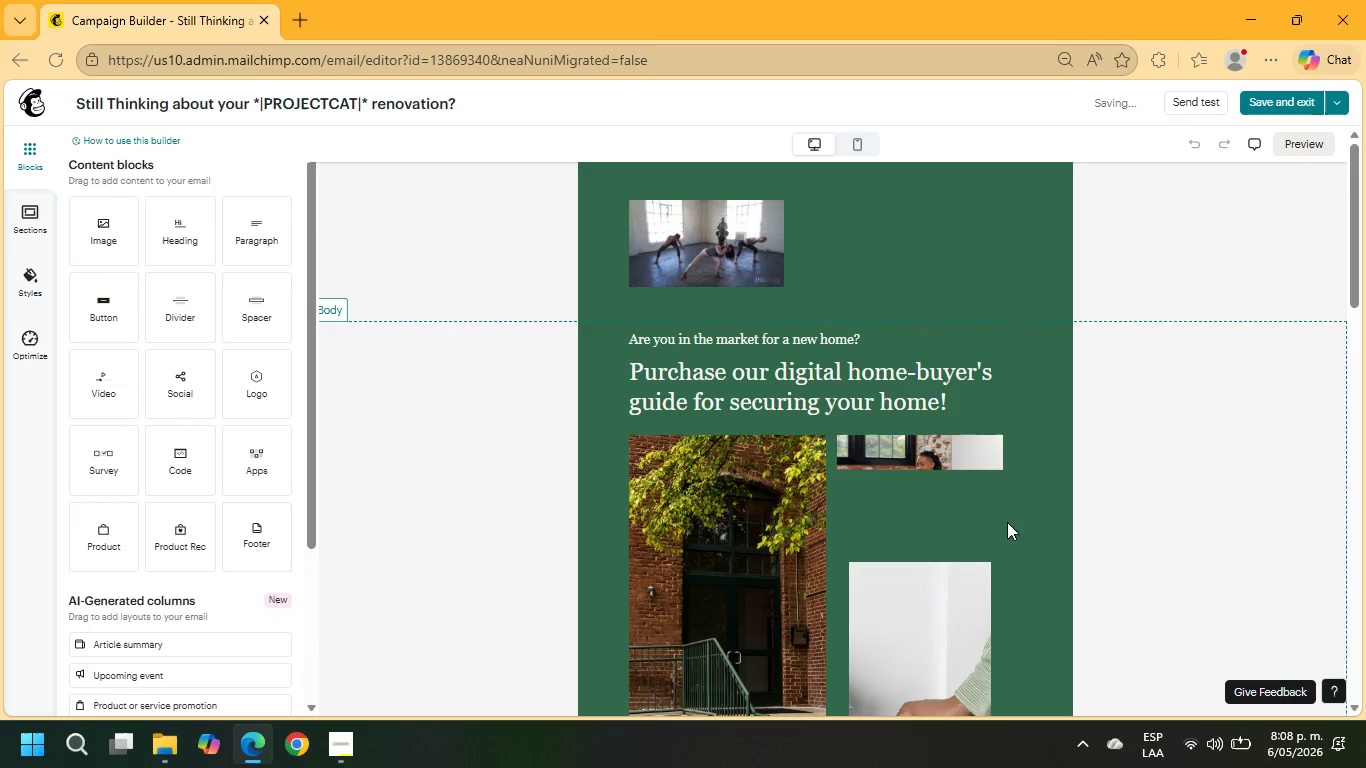 
wait(7.39)
 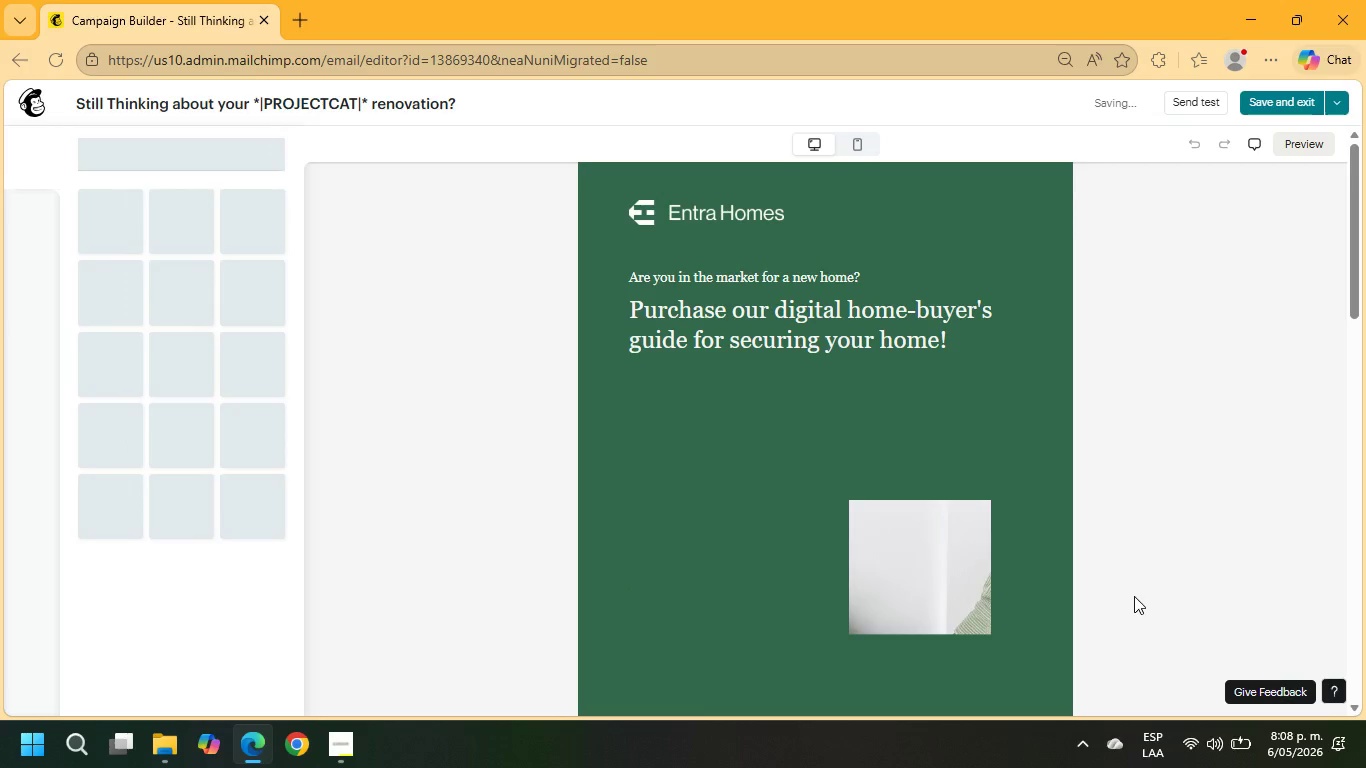 
left_click([729, 224])
 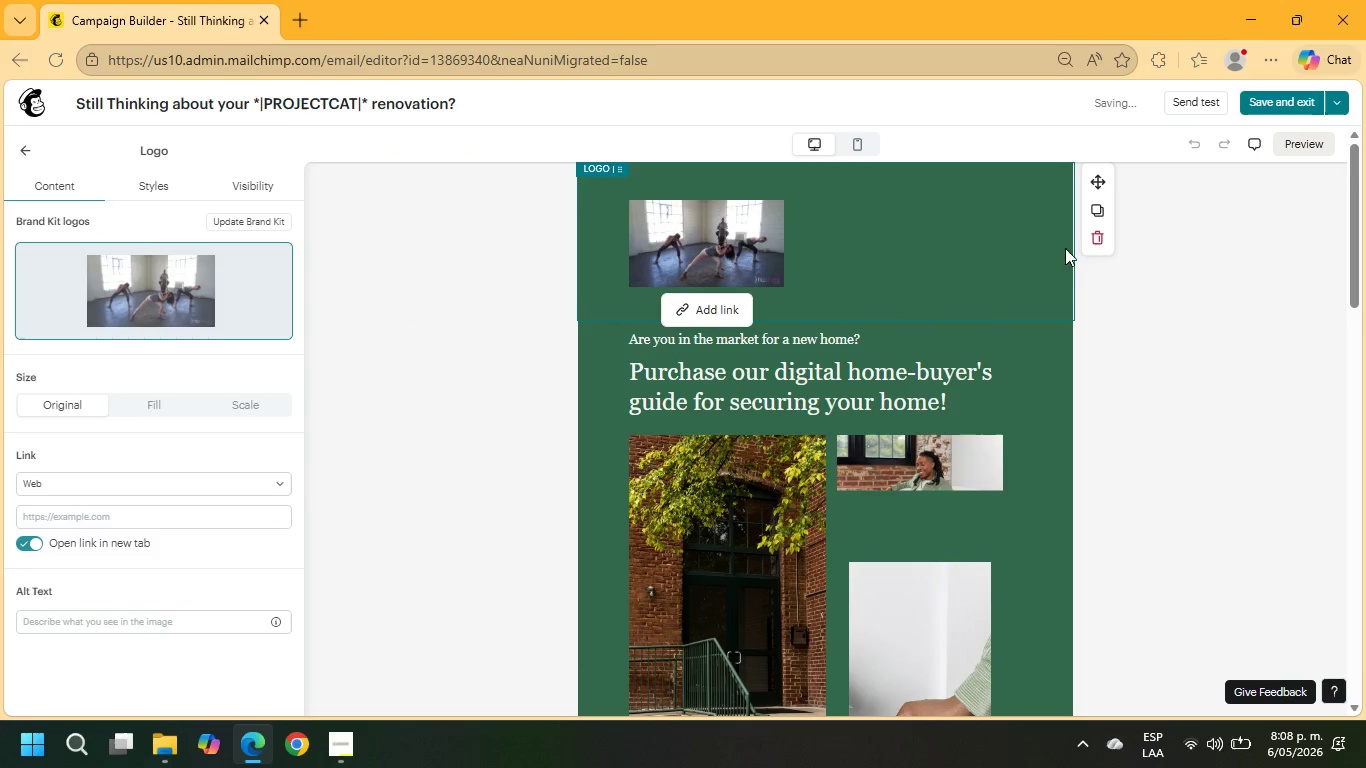 
left_click([1104, 239])
 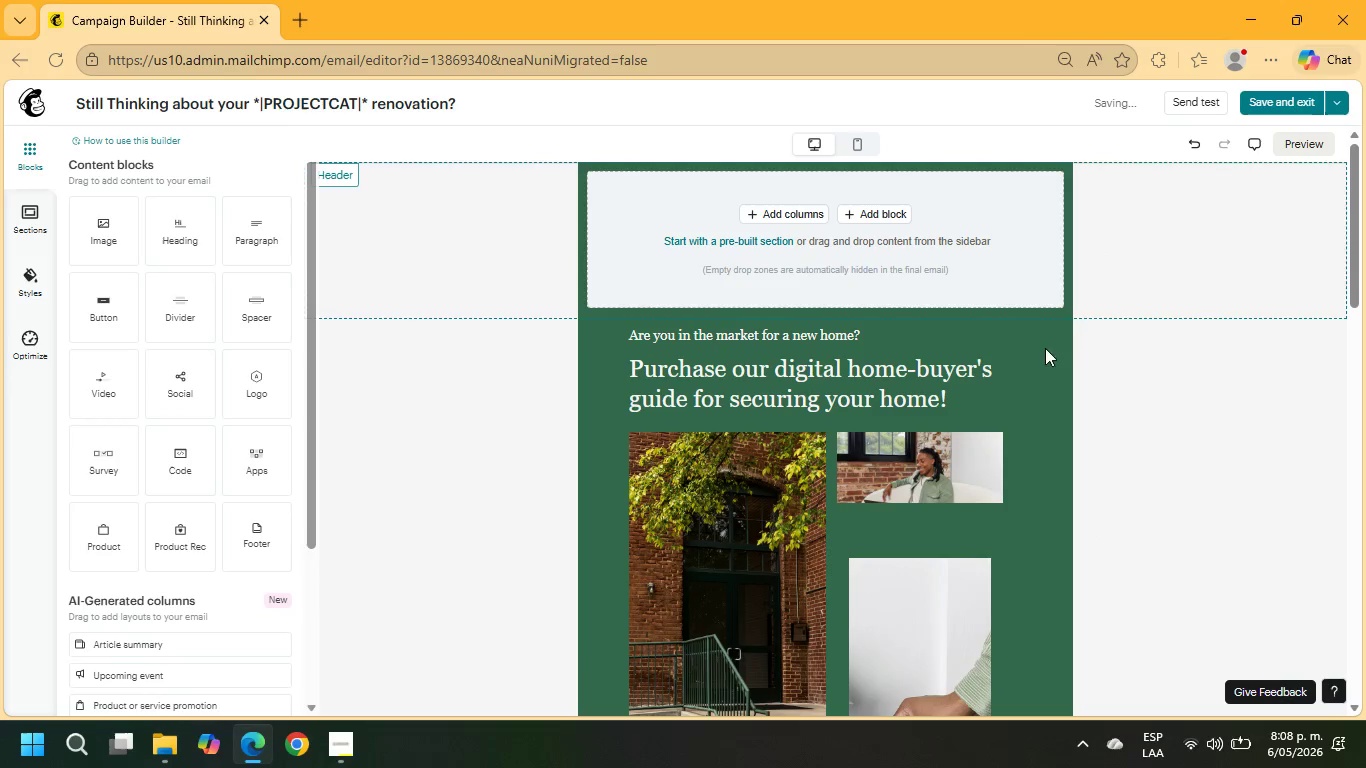 
scroll: coordinate [1009, 381], scroll_direction: down, amount: 3.0
 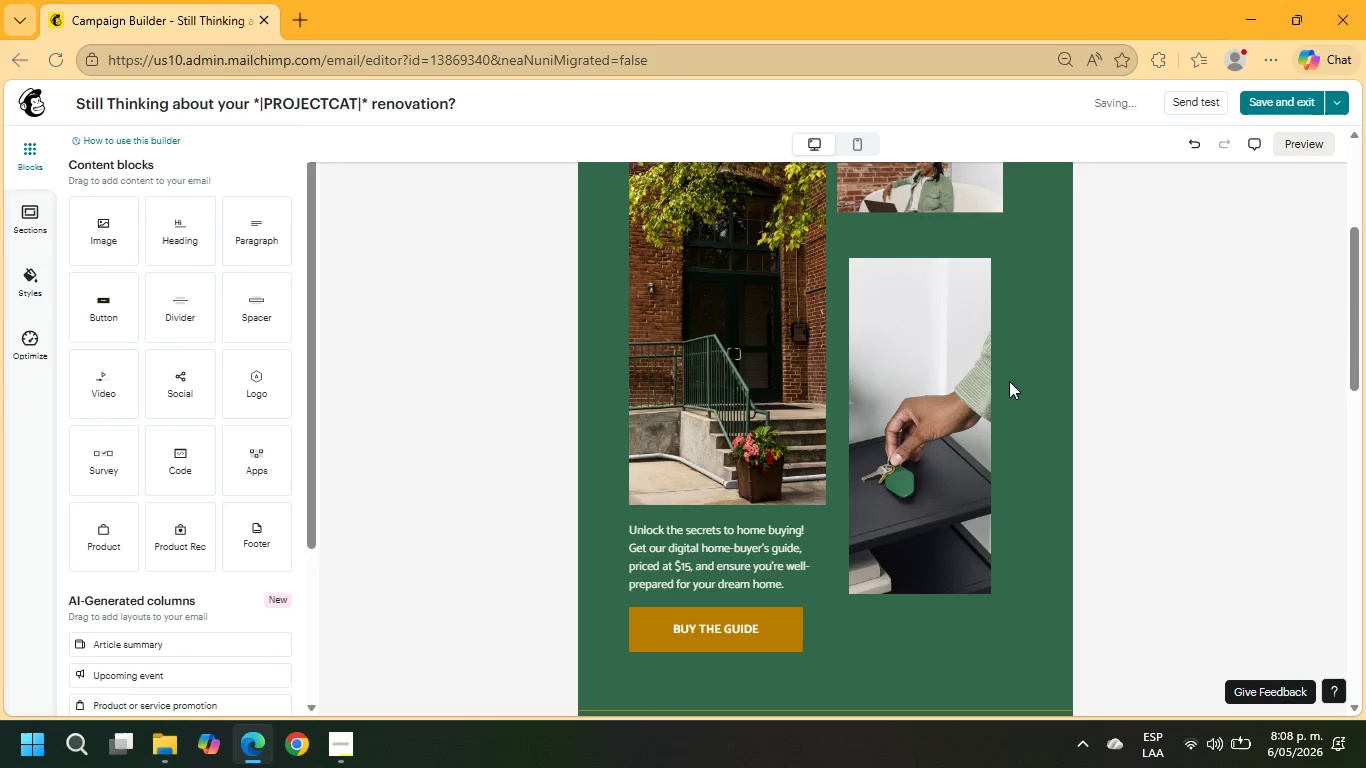 
scroll: coordinate [1009, 381], scroll_direction: up, amount: 6.0
 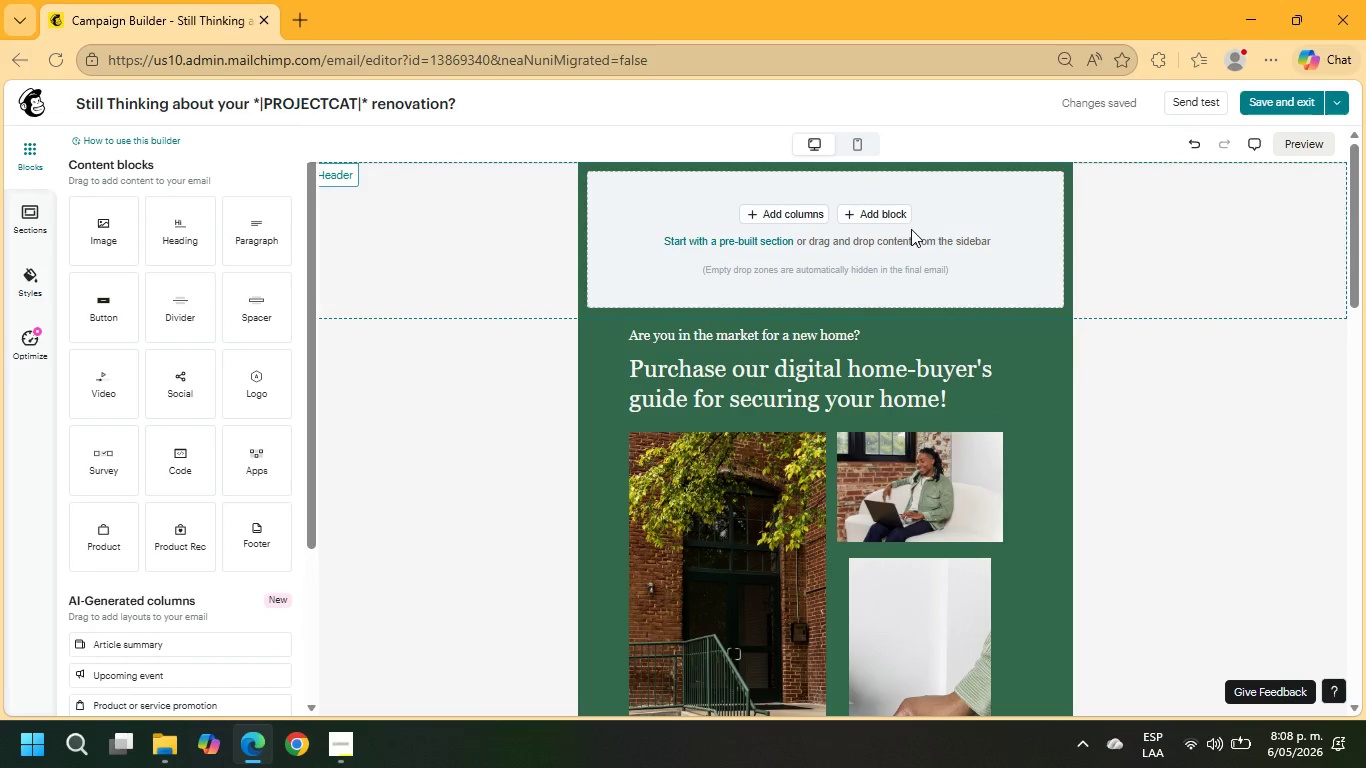 
wait(5.92)
 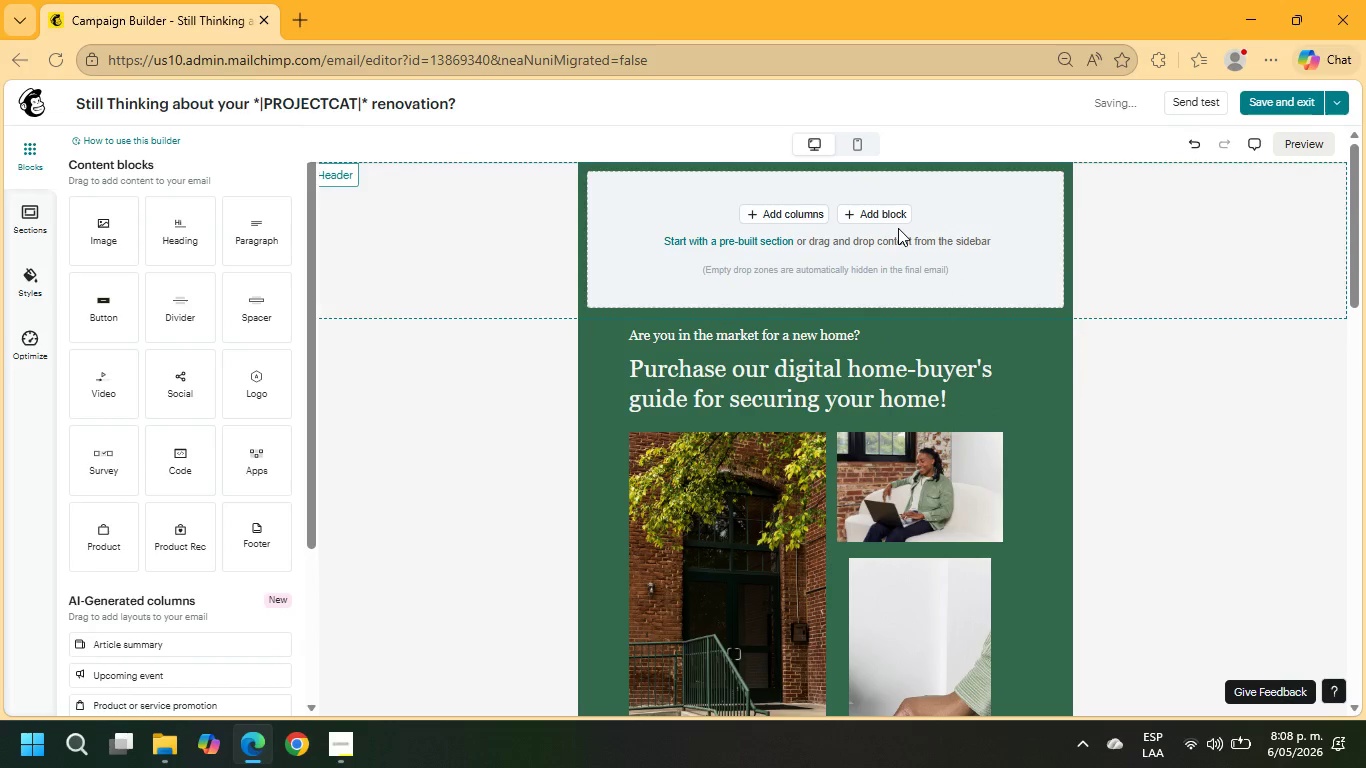 
left_click_drag(start_coordinate=[118, 243], to_coordinate=[639, 269])
 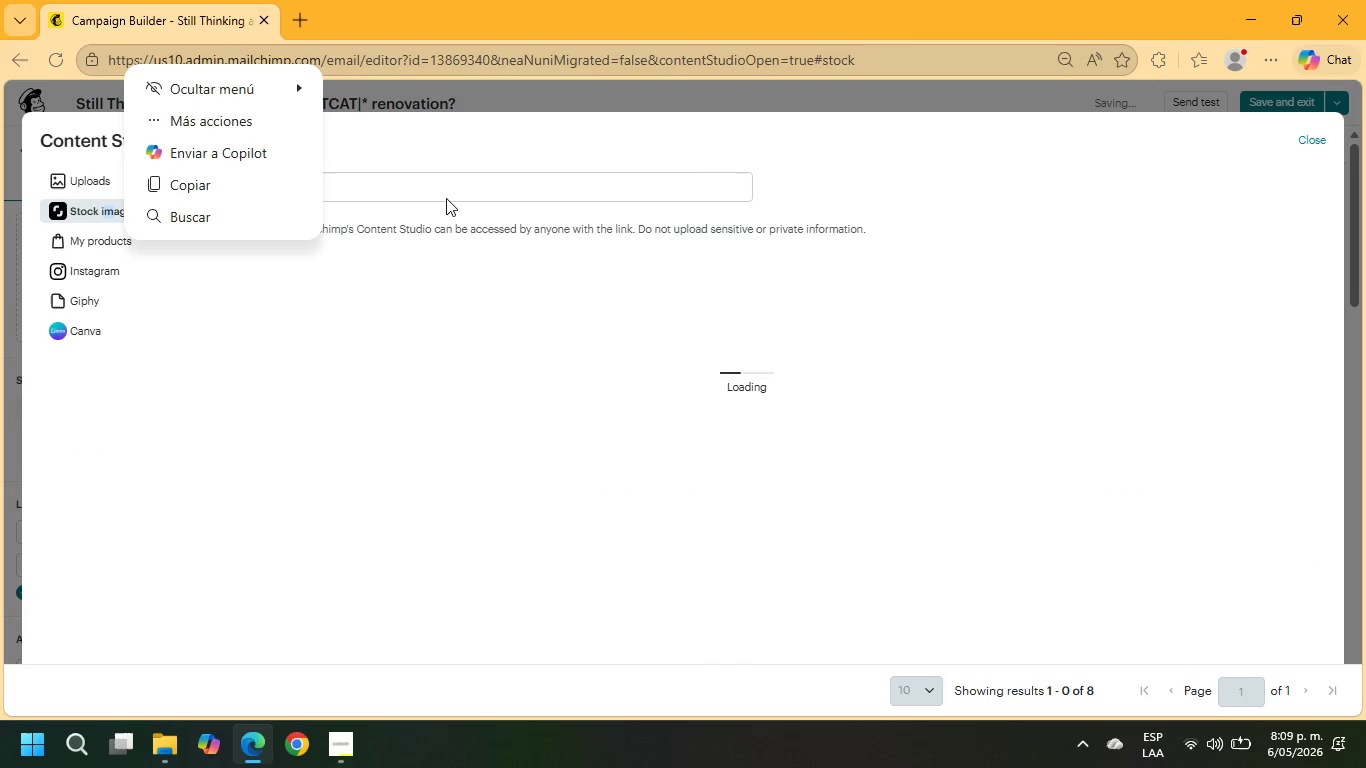 
wait(7.39)
 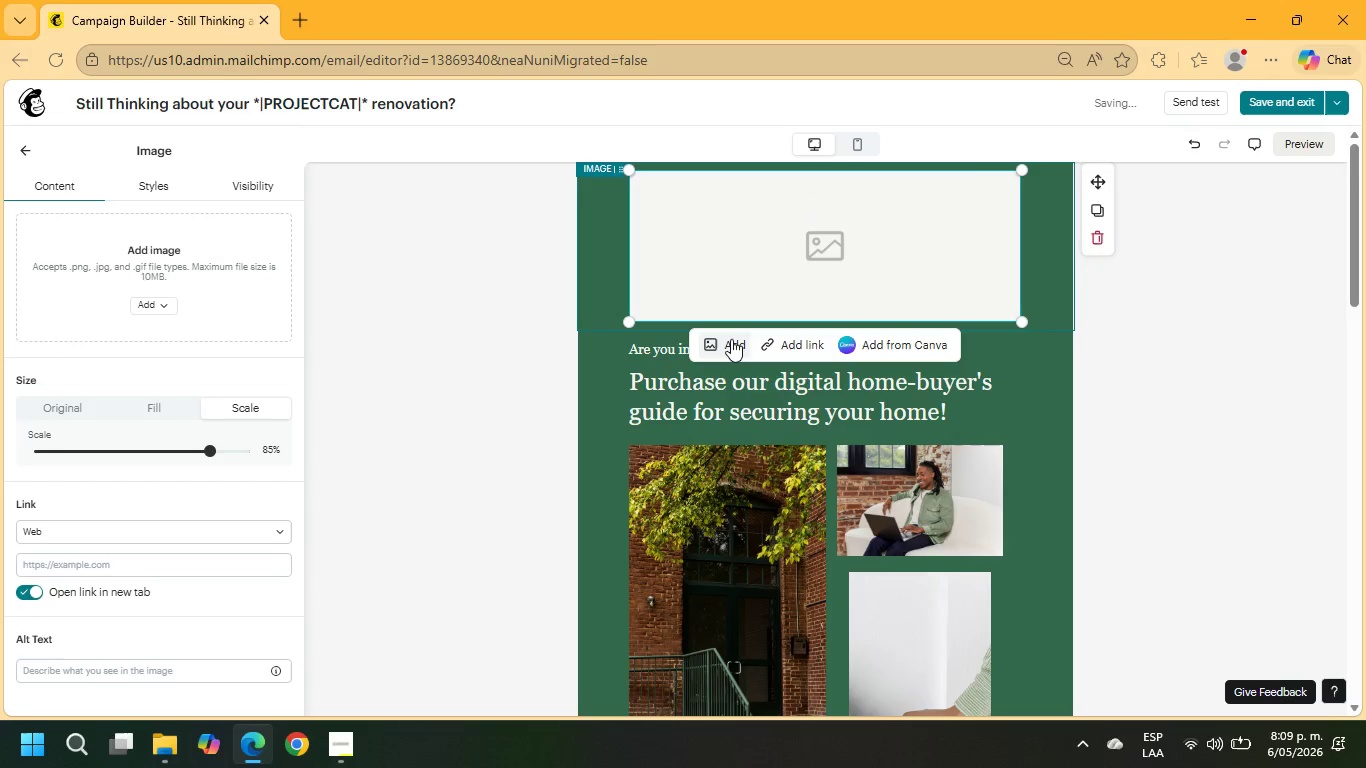 
left_click([447, 186])
 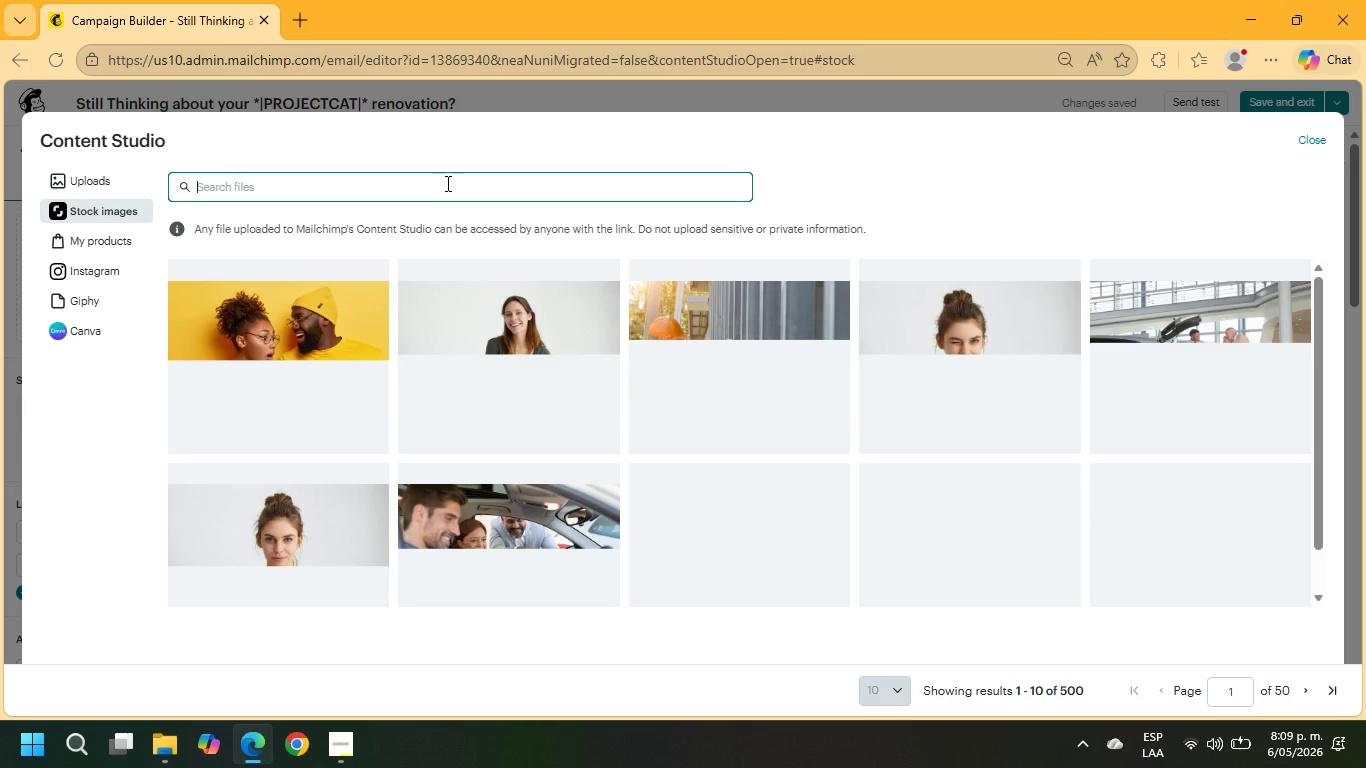 
type(luu)
key(Backspace)
type(xury kitchen)
key(NumpadEnter)
 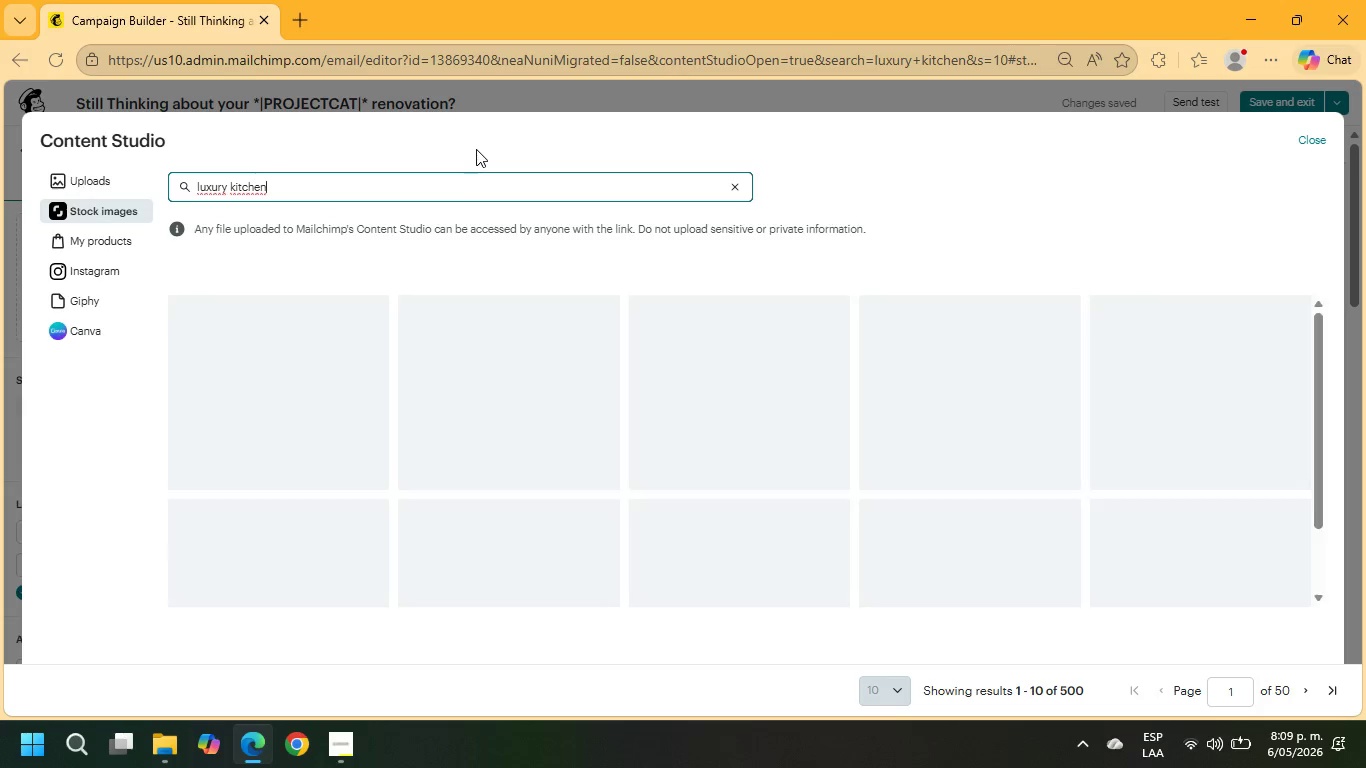 
wait(10.17)
 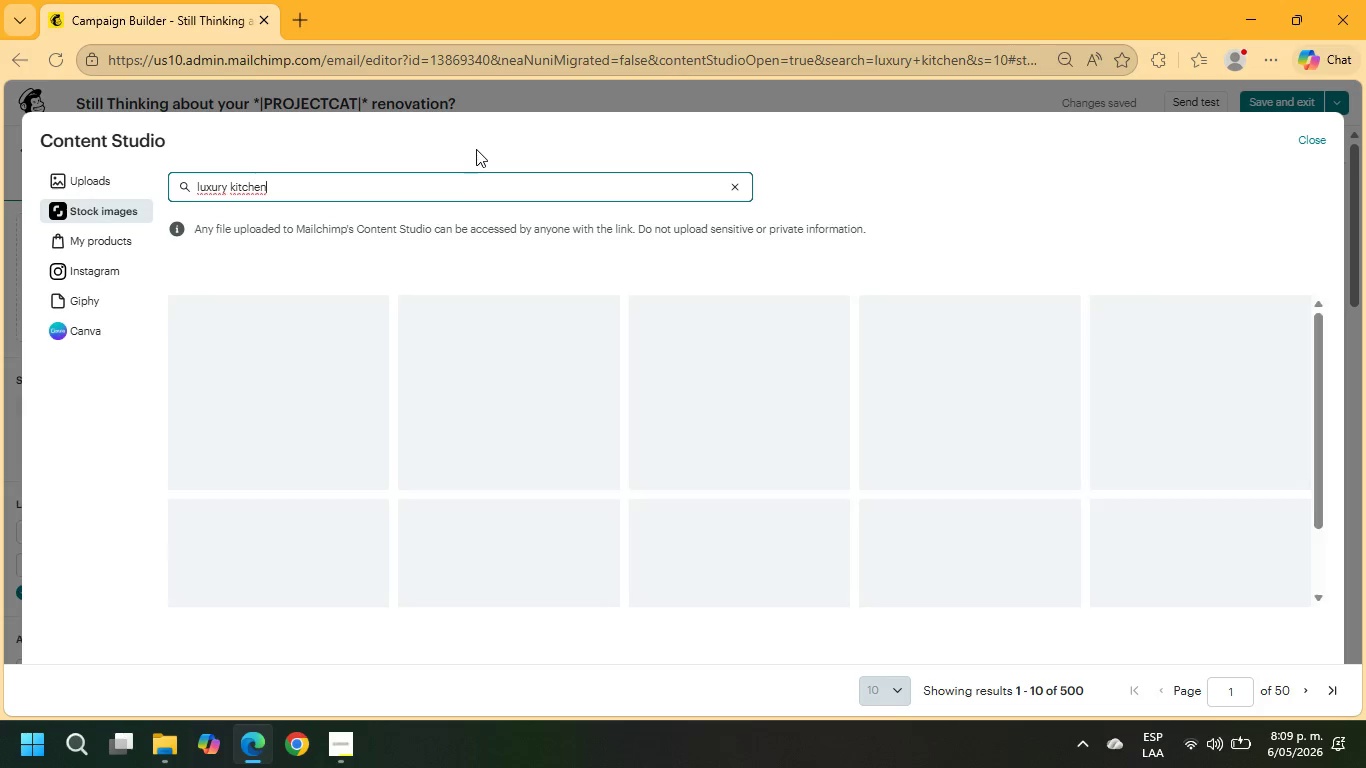 
scroll: coordinate [752, 495], scroll_direction: down, amount: 6.0
 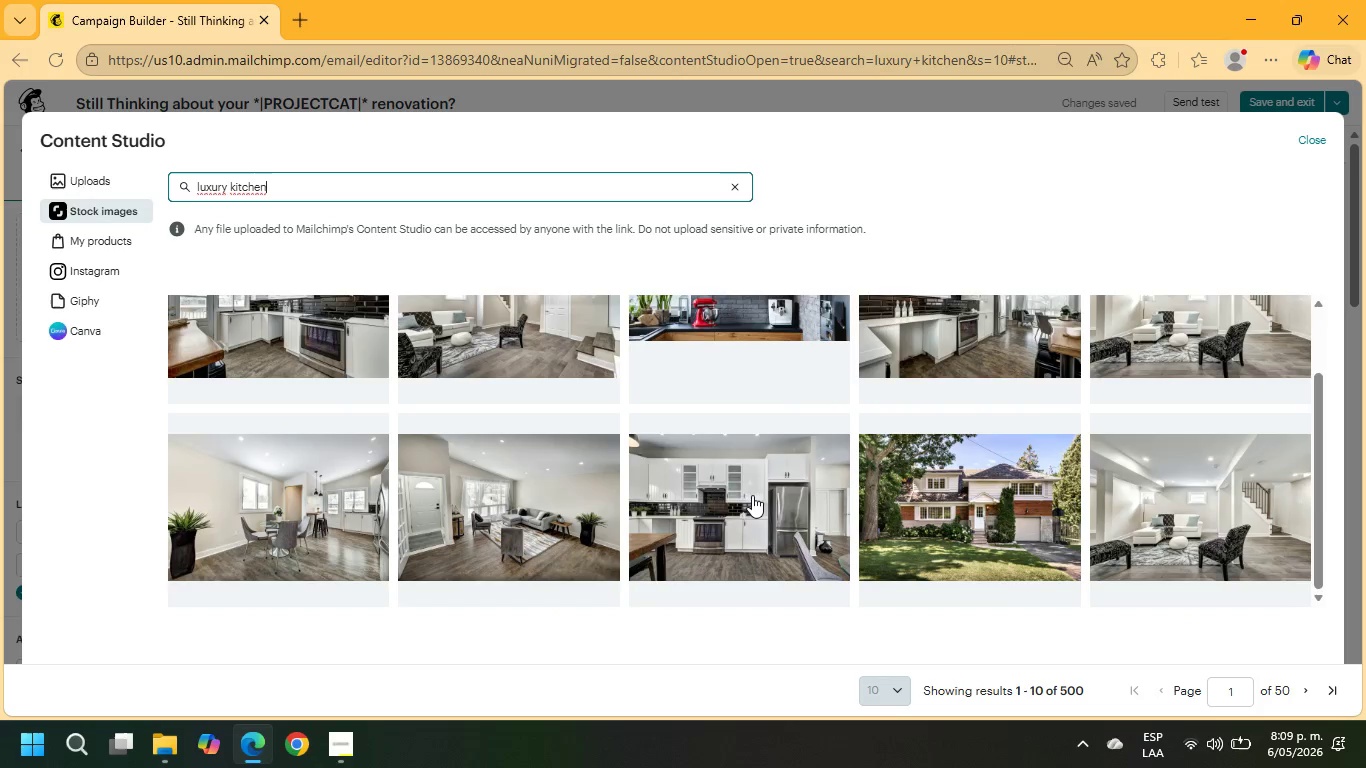 
scroll: coordinate [752, 495], scroll_direction: up, amount: 1.0
 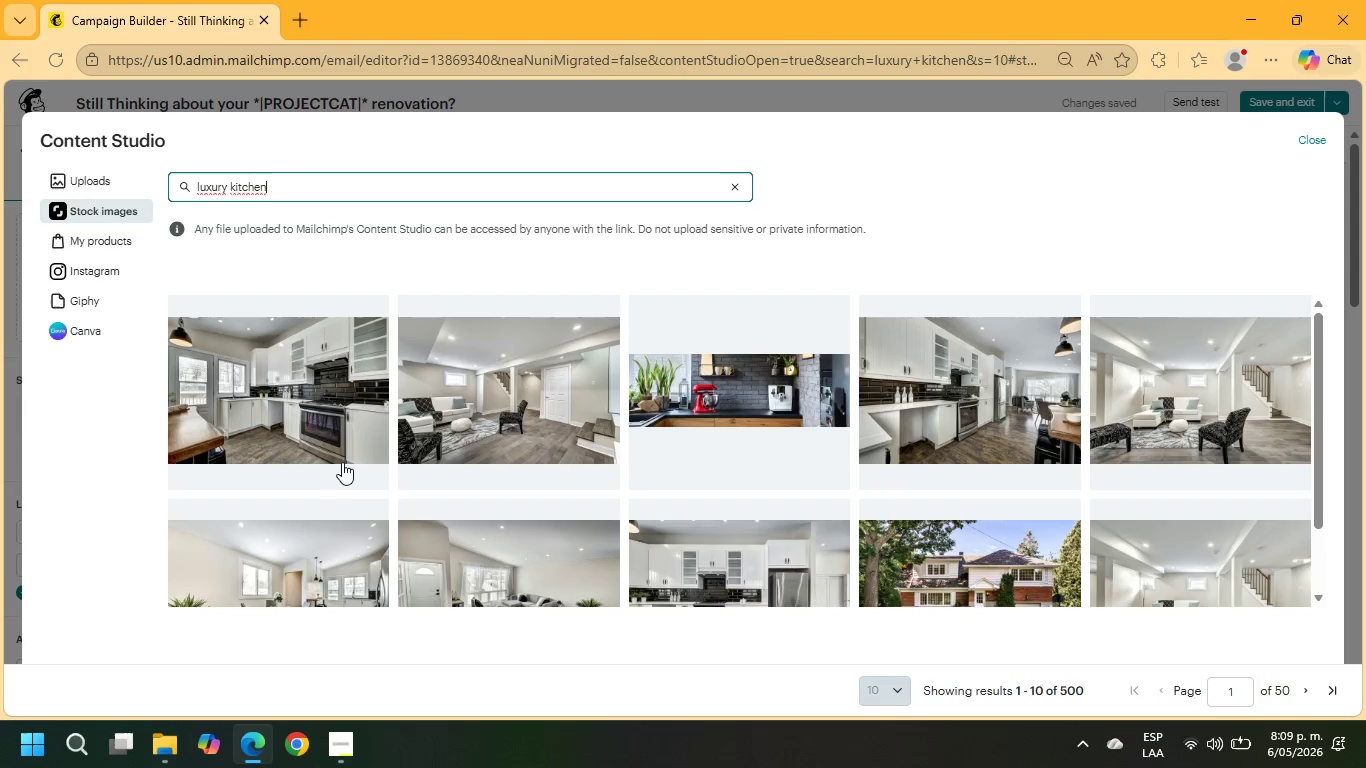 
left_click([307, 439])
 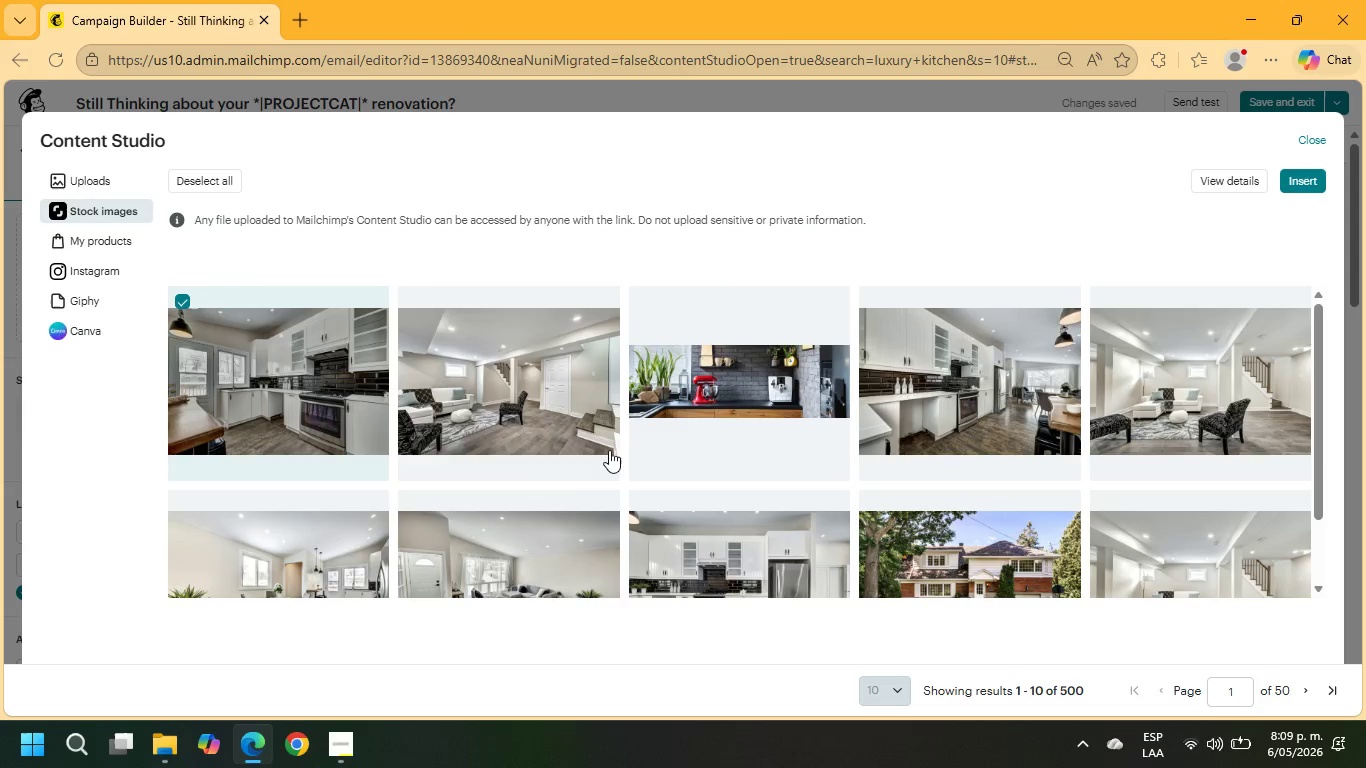 
scroll: coordinate [1067, 556], scroll_direction: down, amount: 7.0
 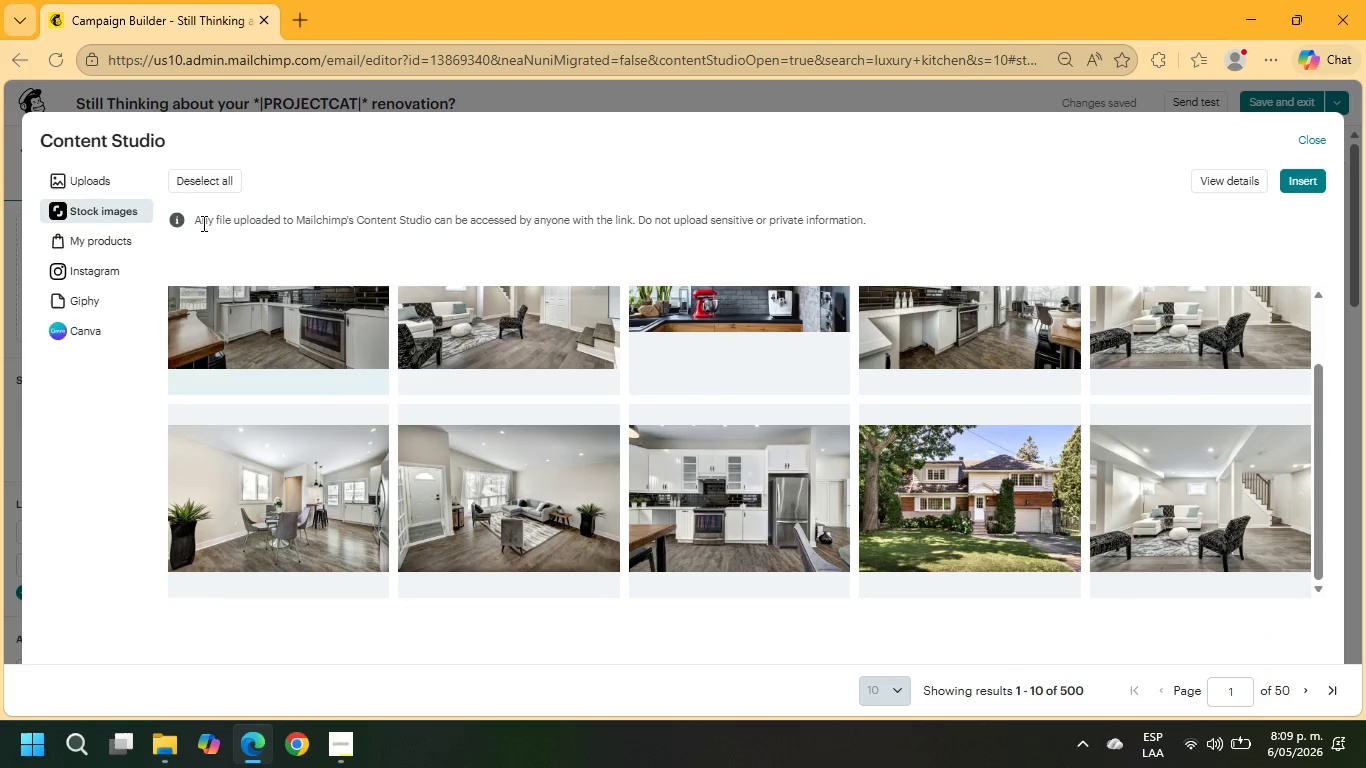 
left_click([172, 184])
 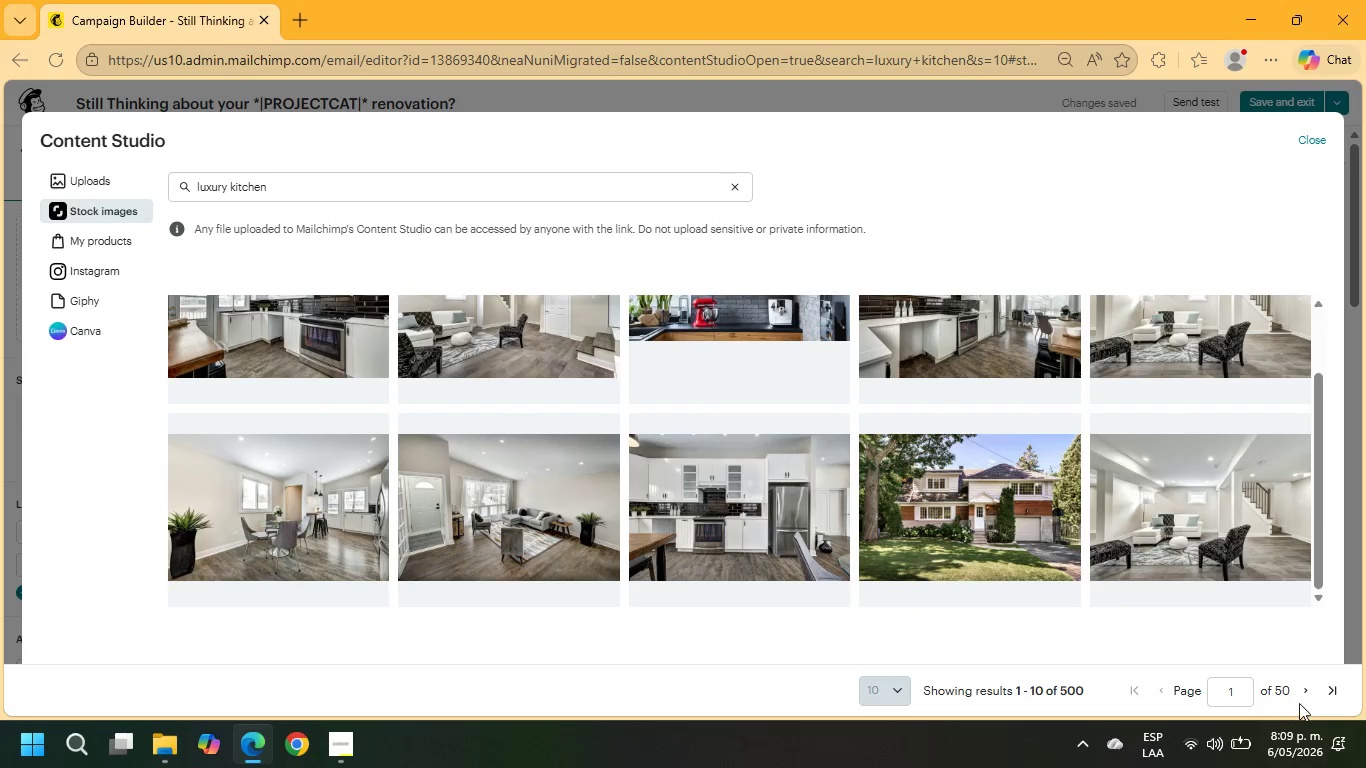 
left_click([1305, 683])
 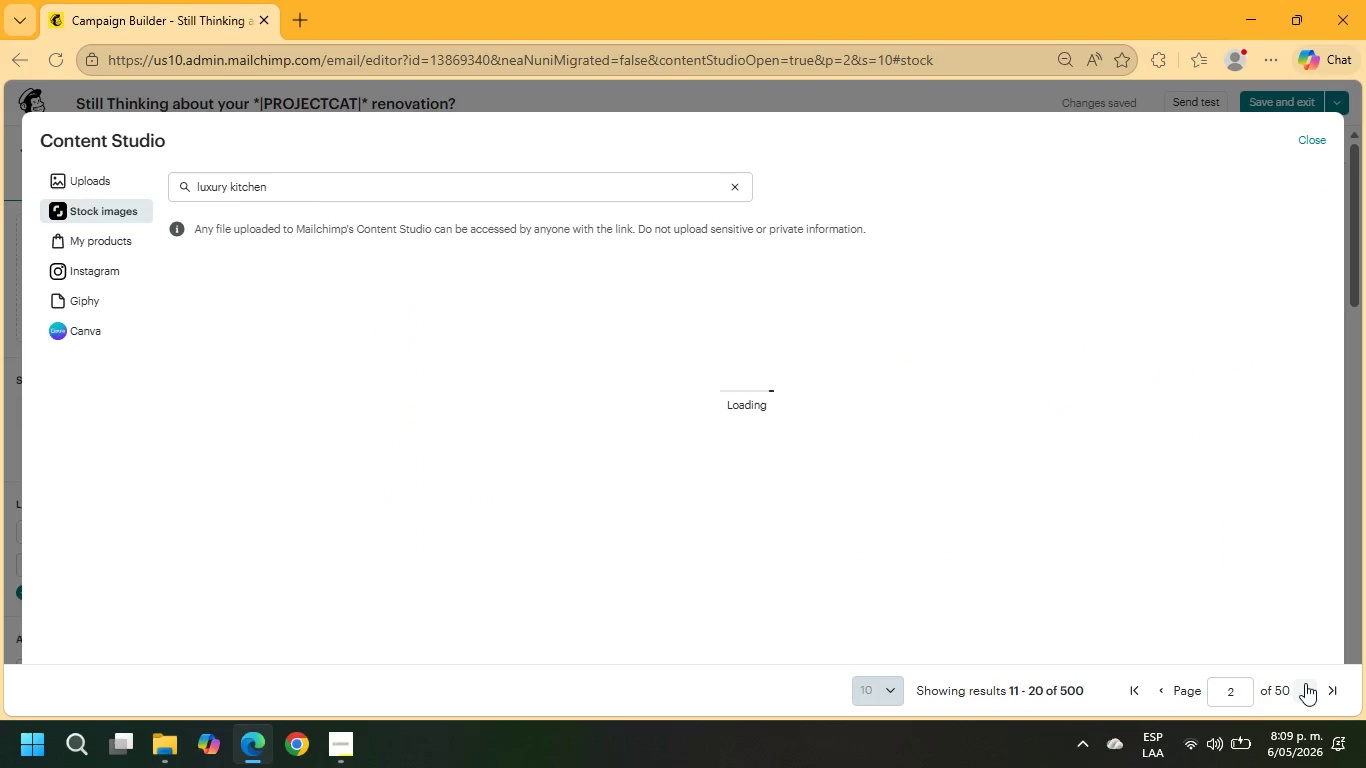 
wait(8.91)
 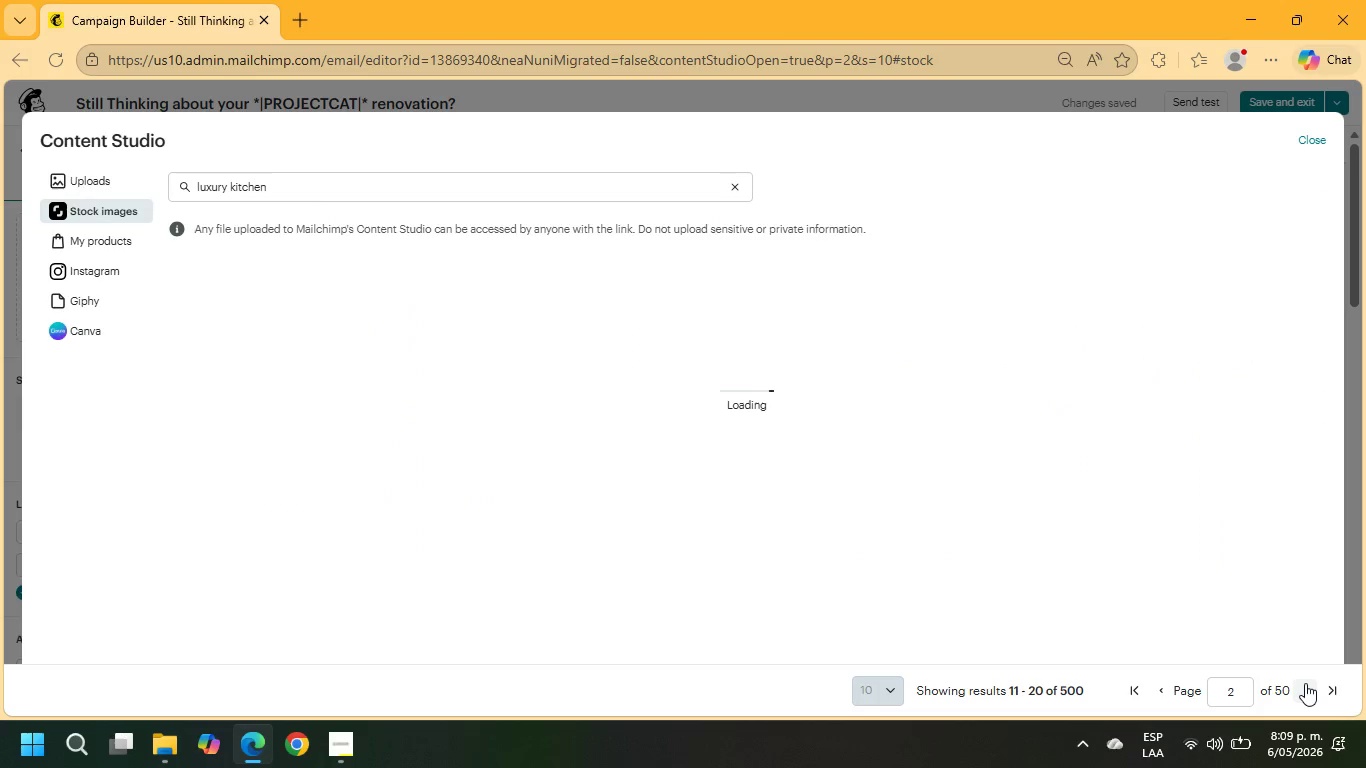 
scroll: coordinate [1056, 478], scroll_direction: down, amount: 3.0
 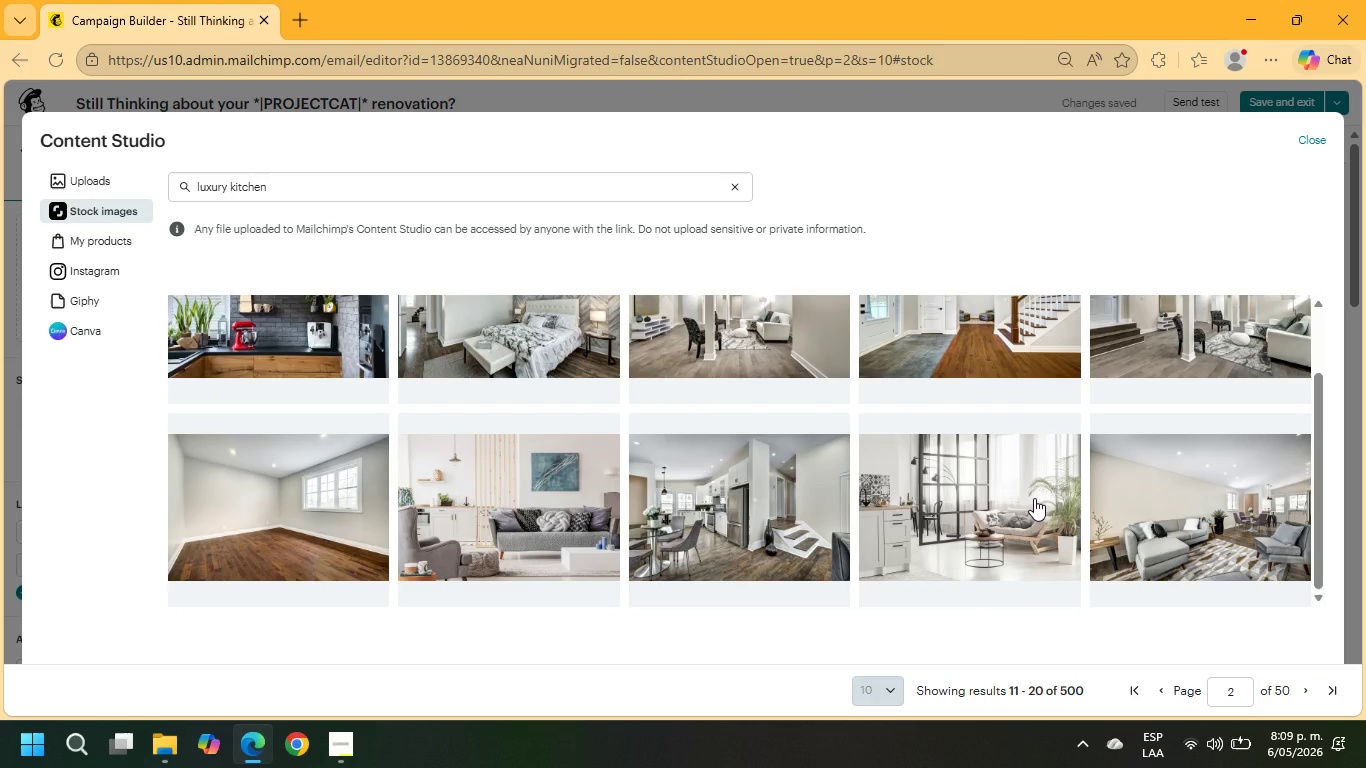 
left_click([1034, 497])
 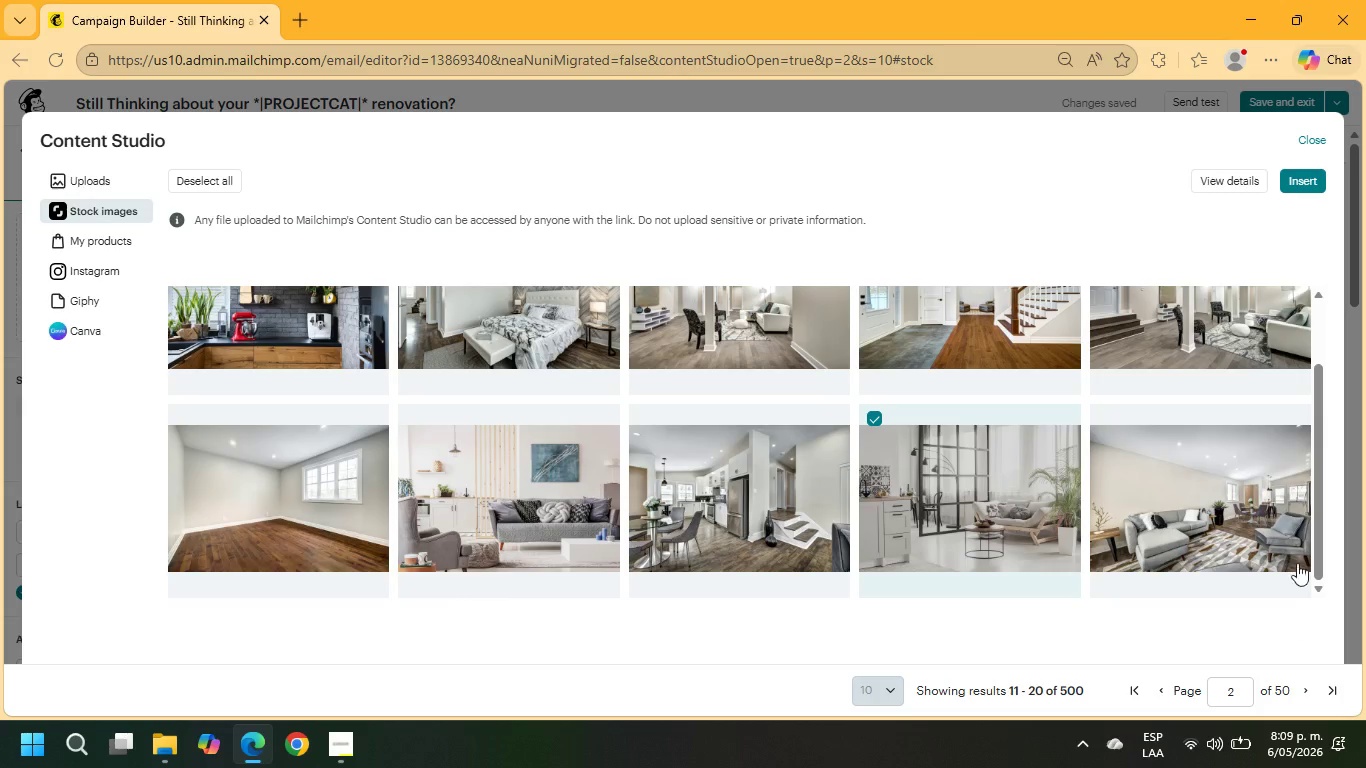 
left_click([1296, 182])
 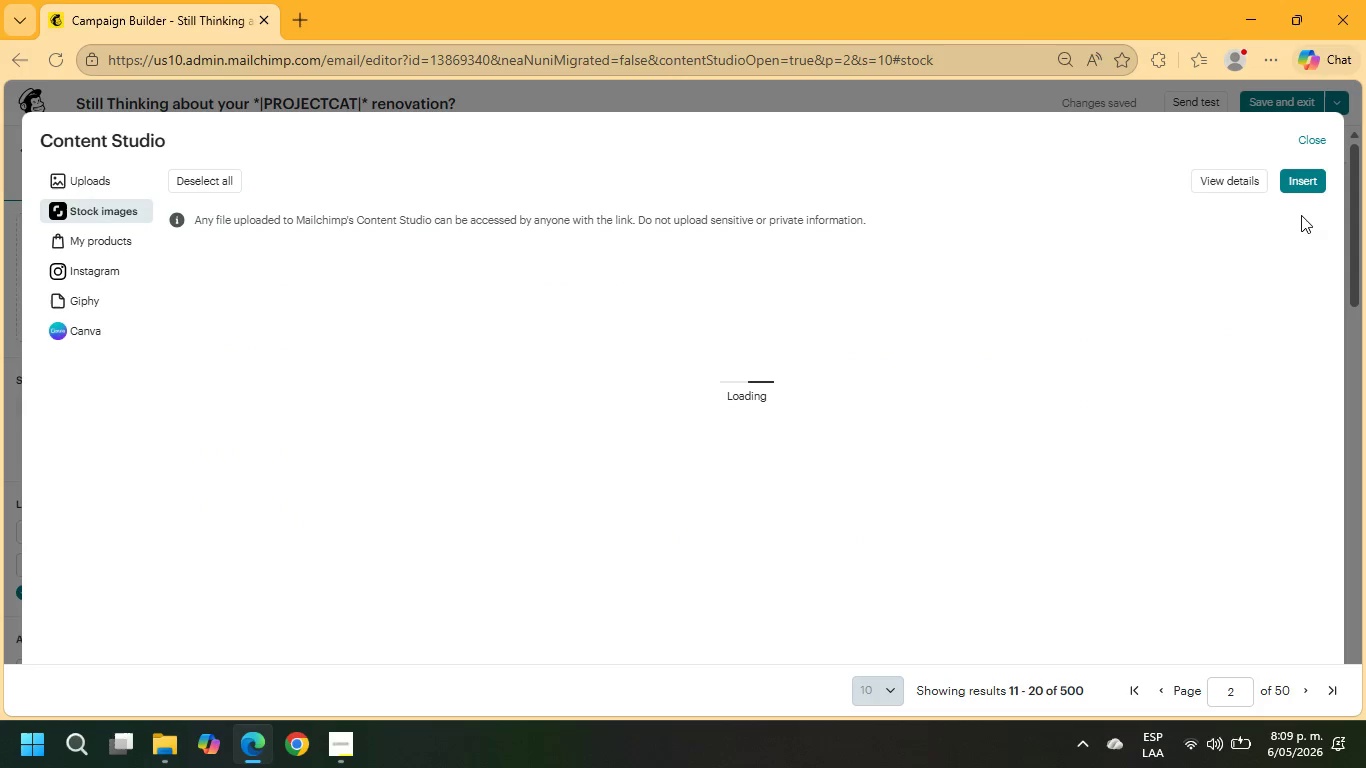 
wait(10.52)
 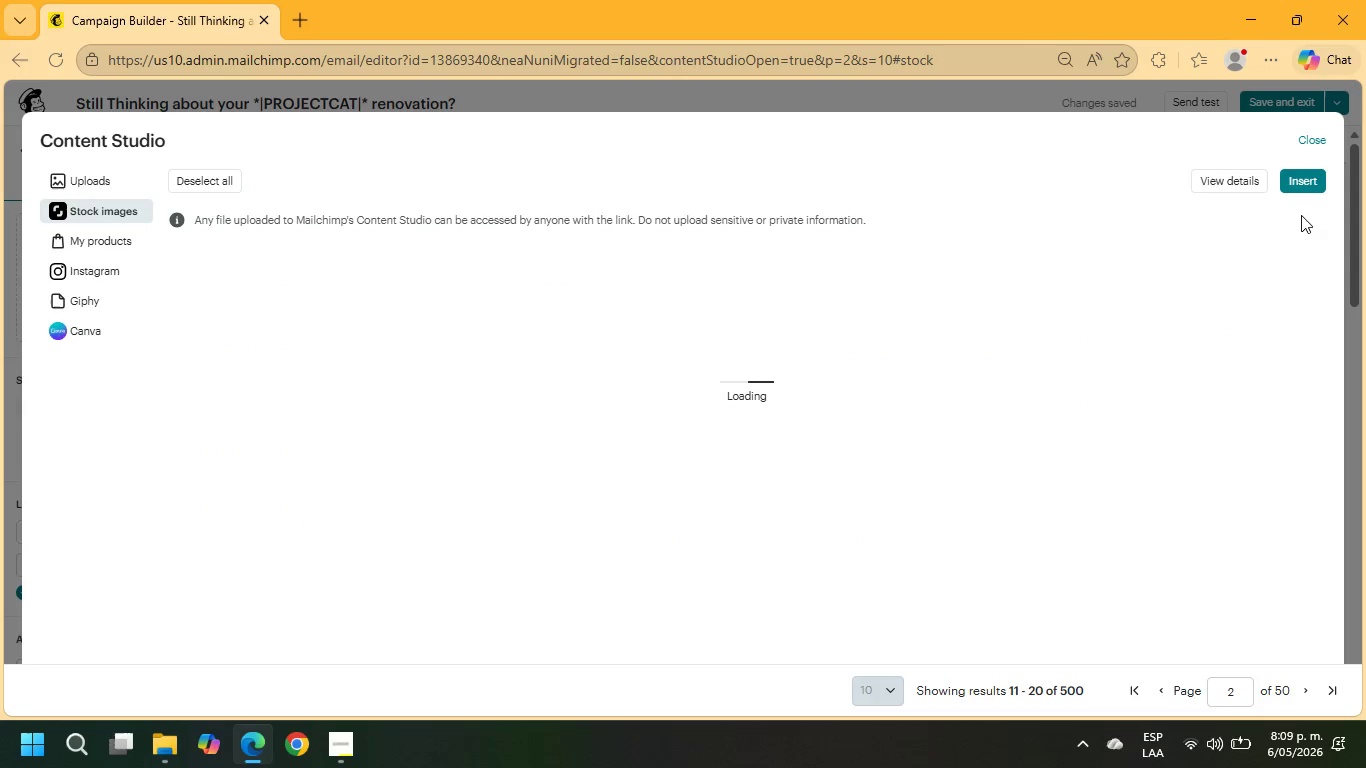 
left_click([480, 238])
 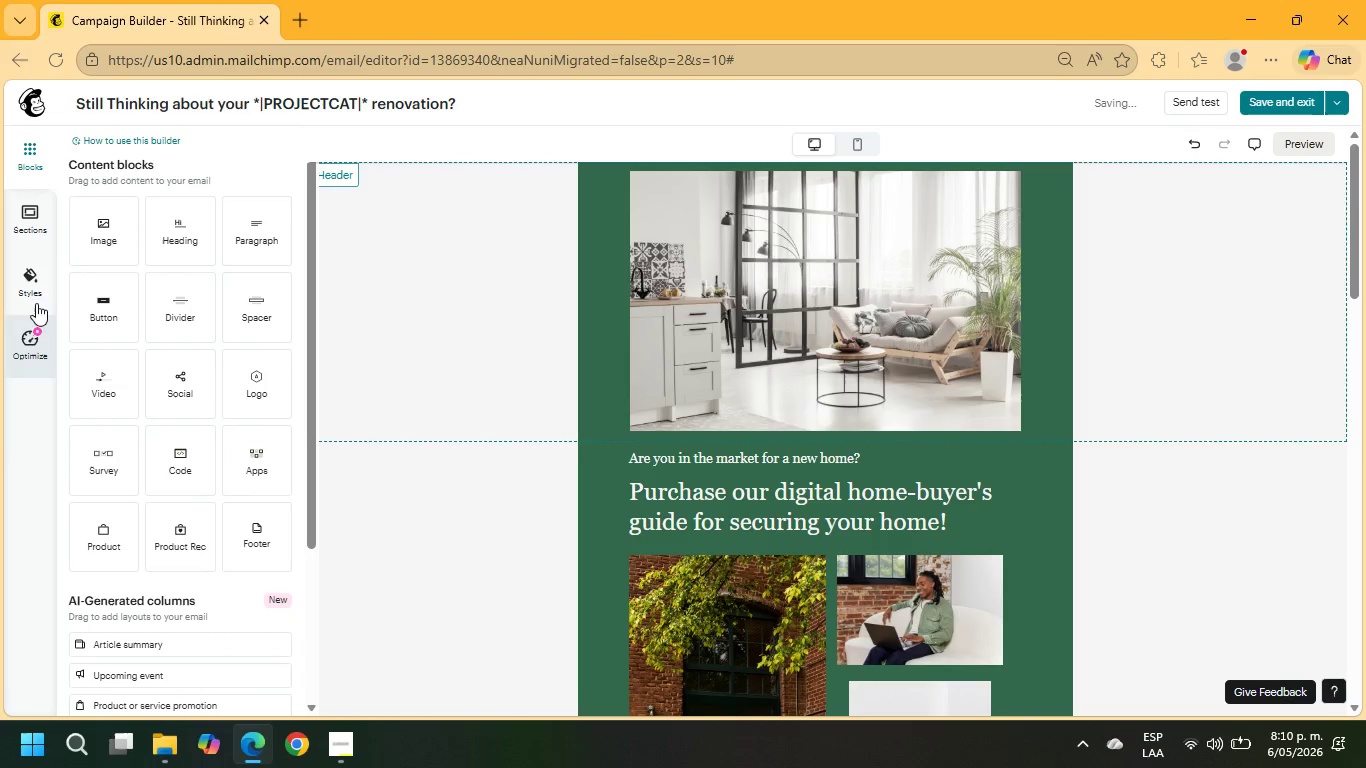 
wait(5.08)
 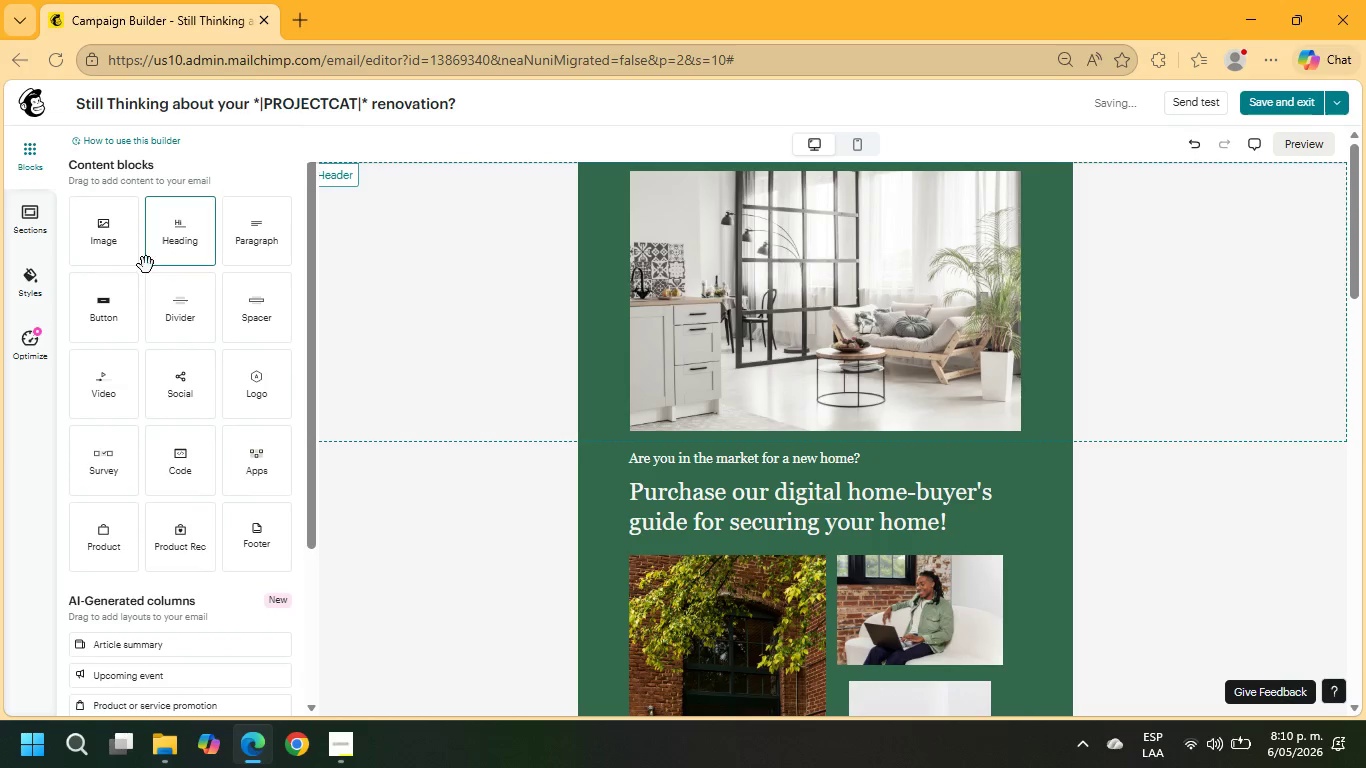 
left_click([593, 212])
 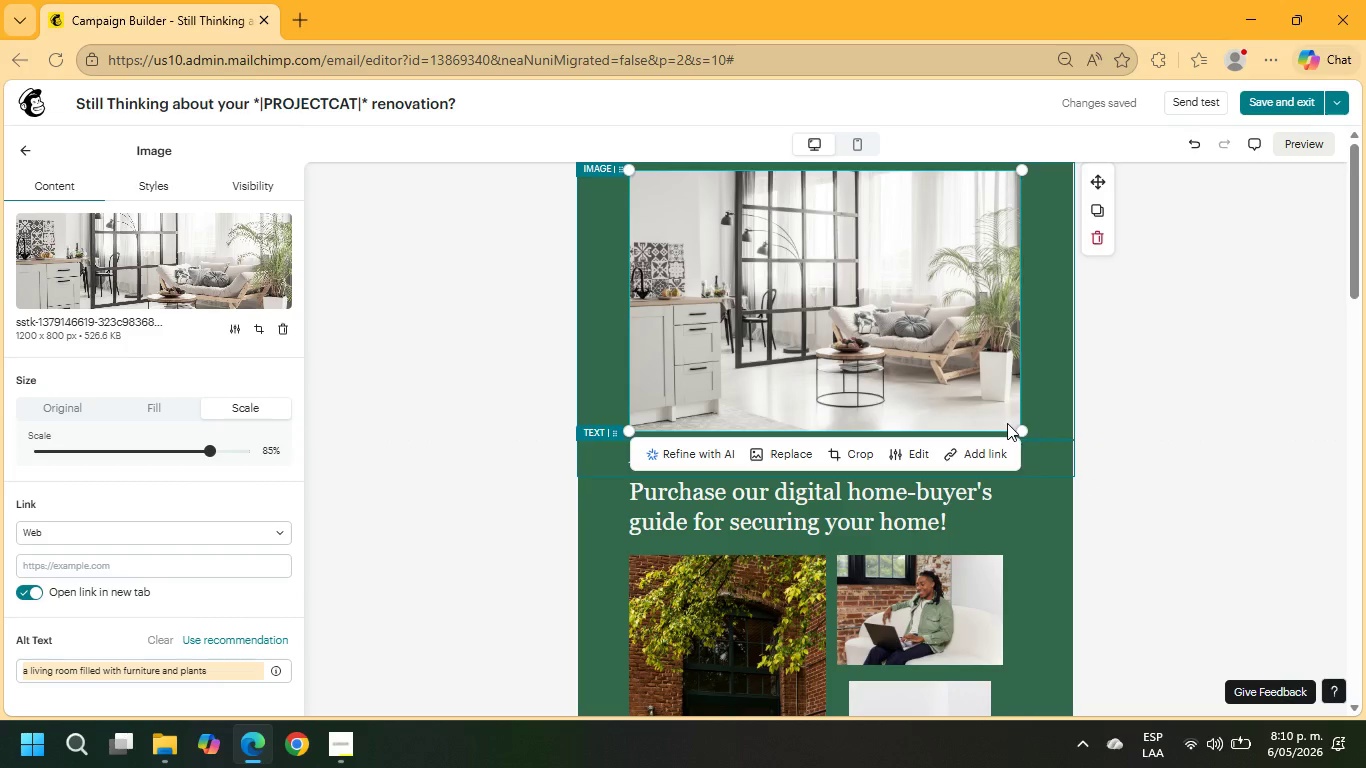 
left_click_drag(start_coordinate=[1022, 428], to_coordinate=[1134, 475])
 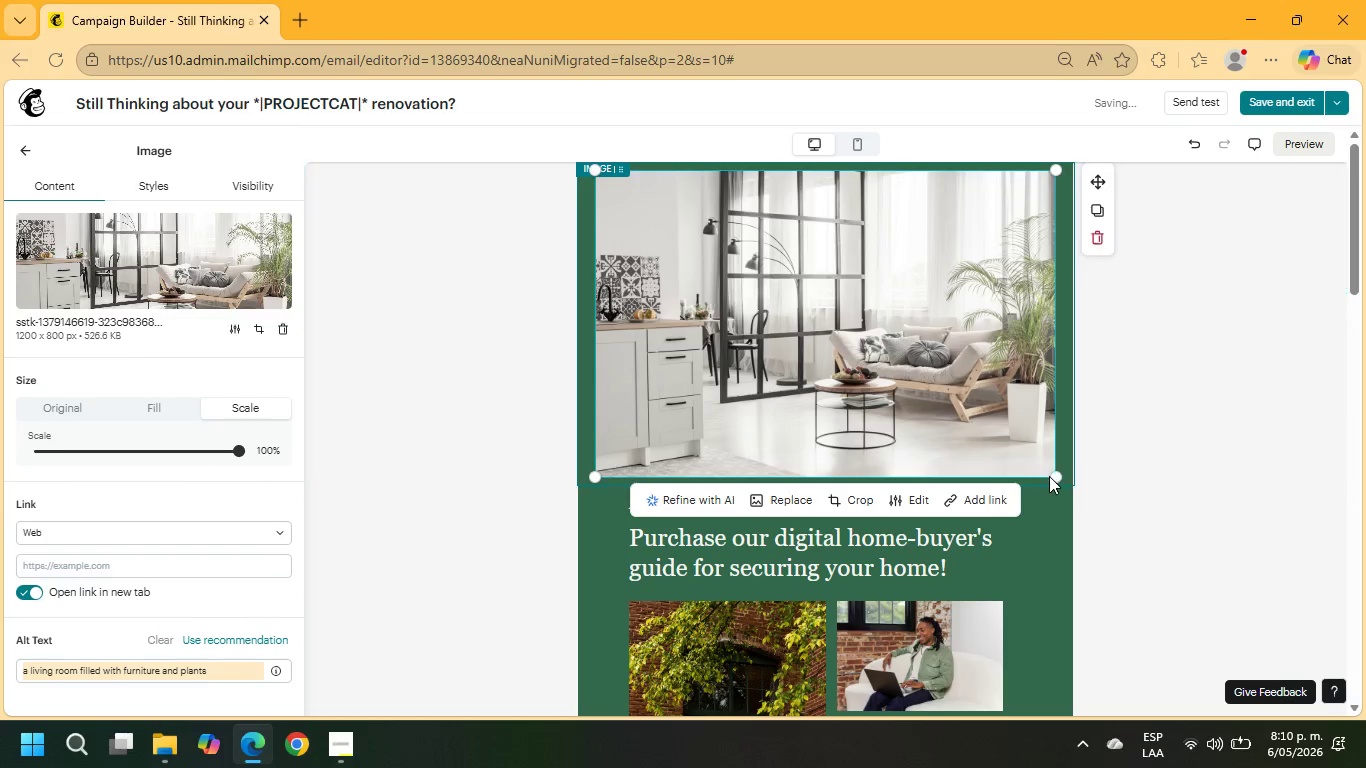 
left_click_drag(start_coordinate=[1057, 476], to_coordinate=[1098, 480])
 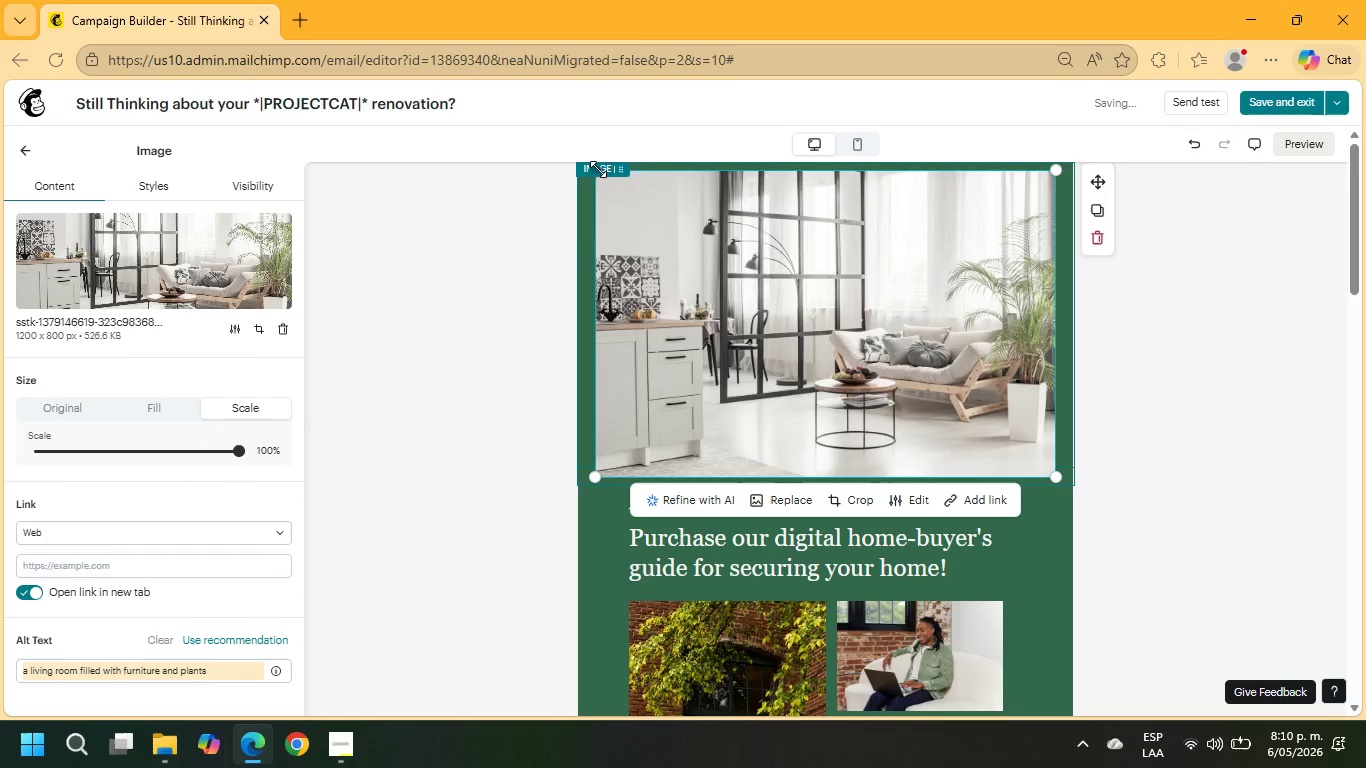 
left_click_drag(start_coordinate=[598, 169], to_coordinate=[560, 149])
 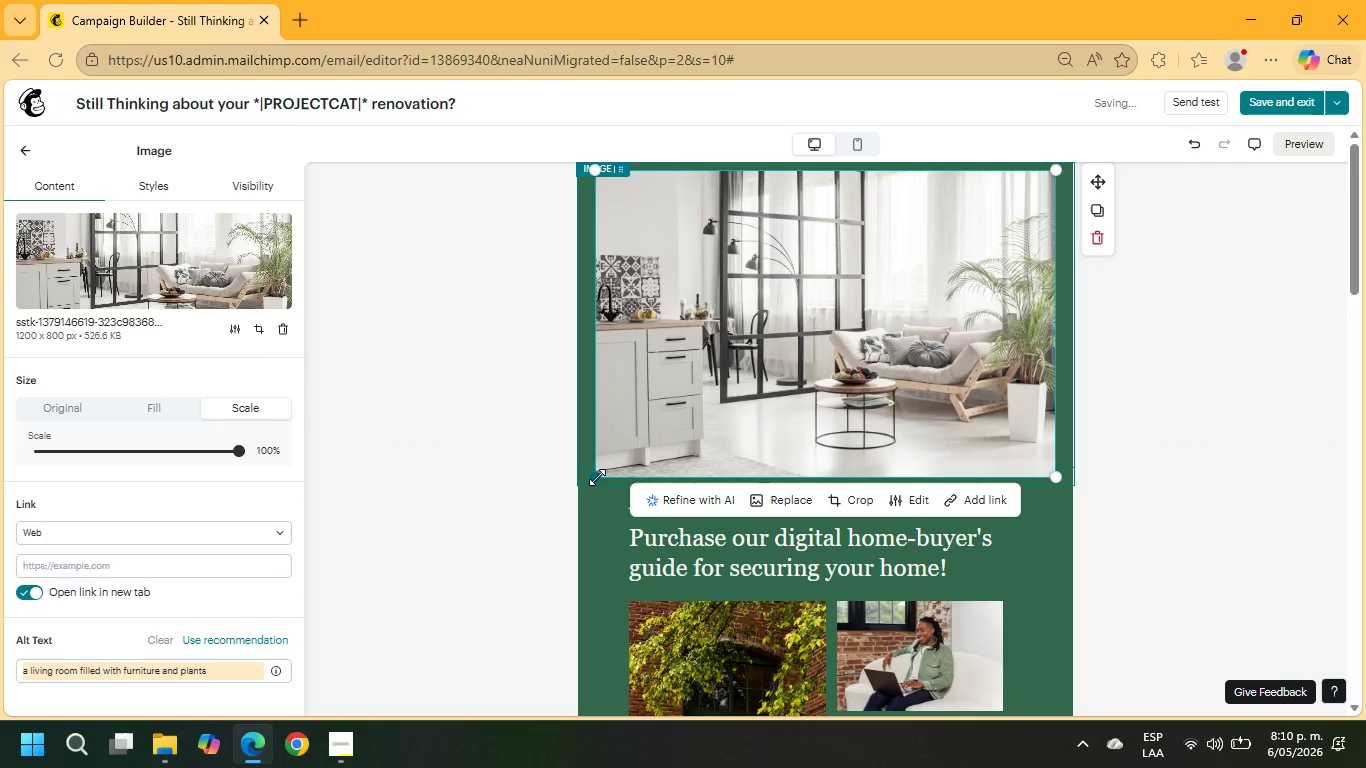 
left_click_drag(start_coordinate=[597, 477], to_coordinate=[510, 509])
 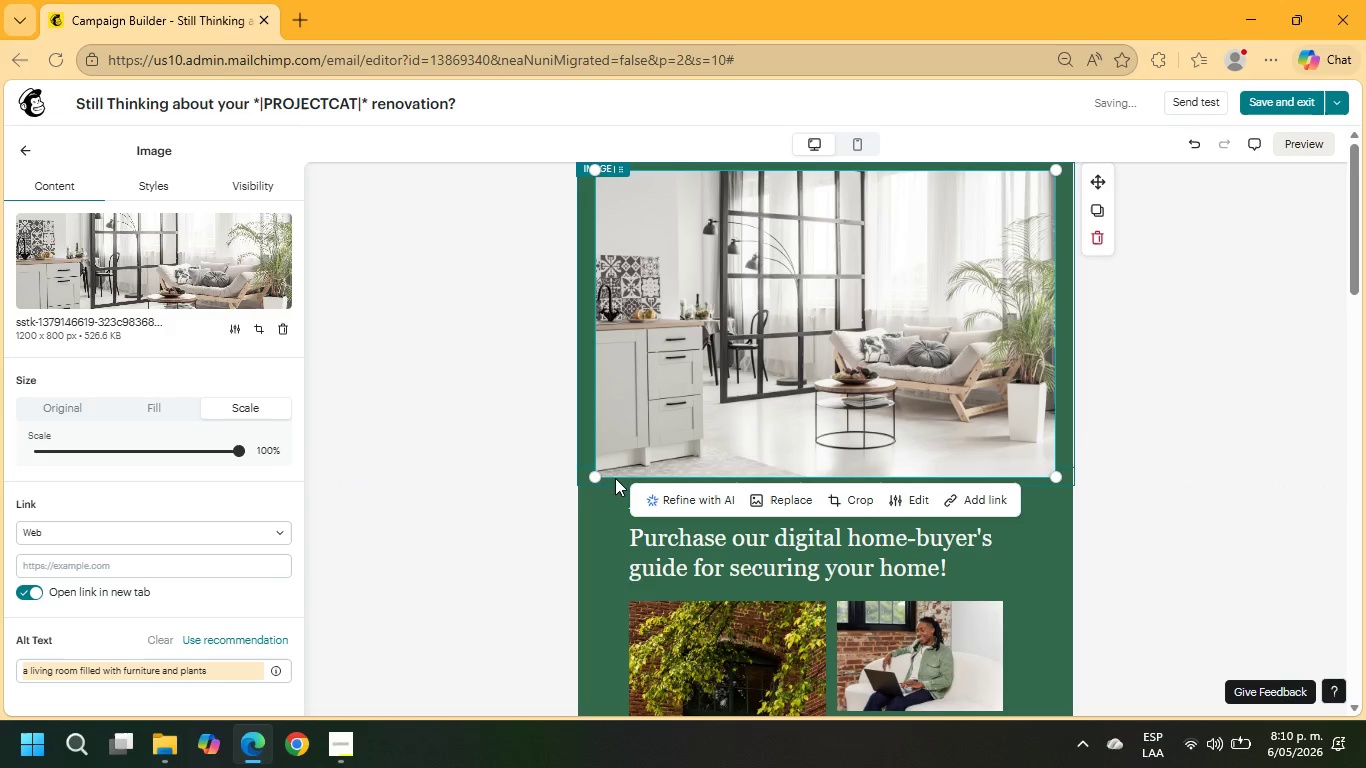 
left_click([580, 437])
 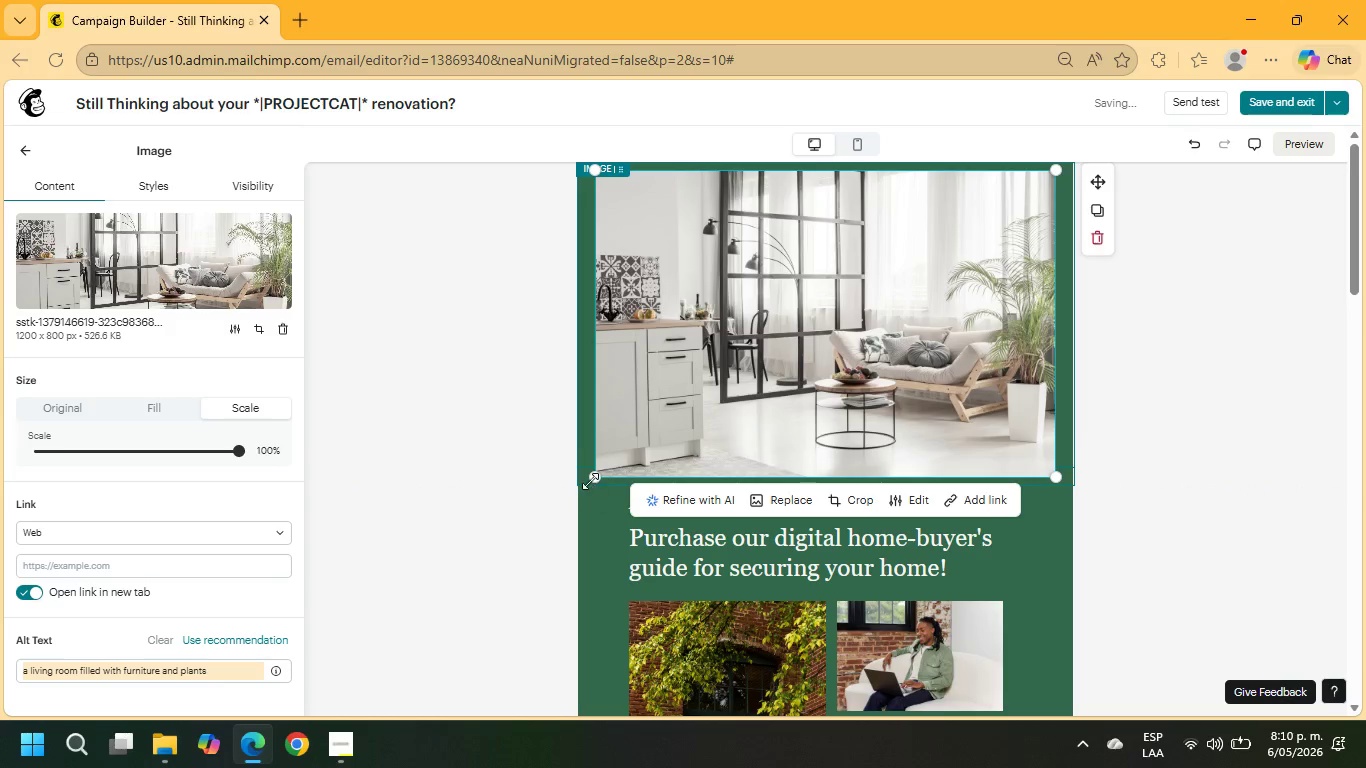 
left_click_drag(start_coordinate=[592, 476], to_coordinate=[505, 491])
 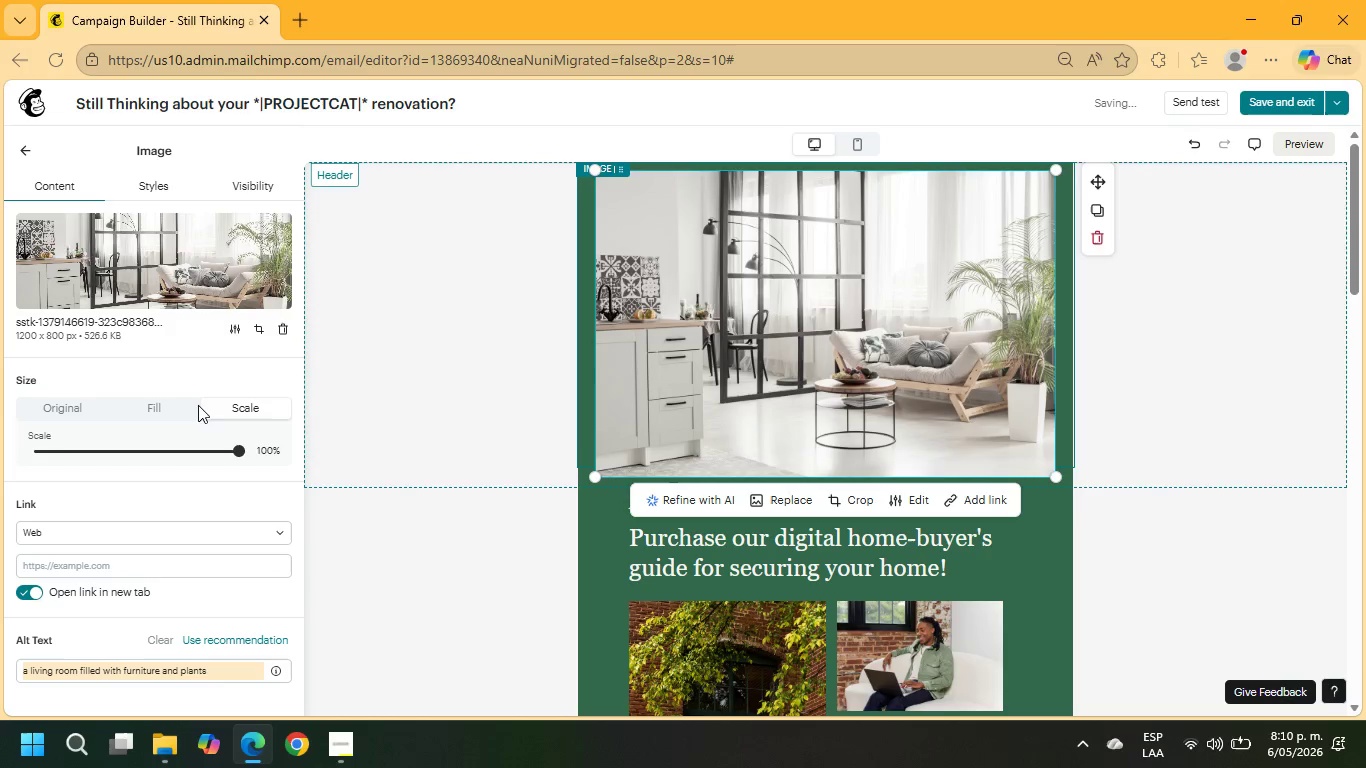 
left_click([156, 409])
 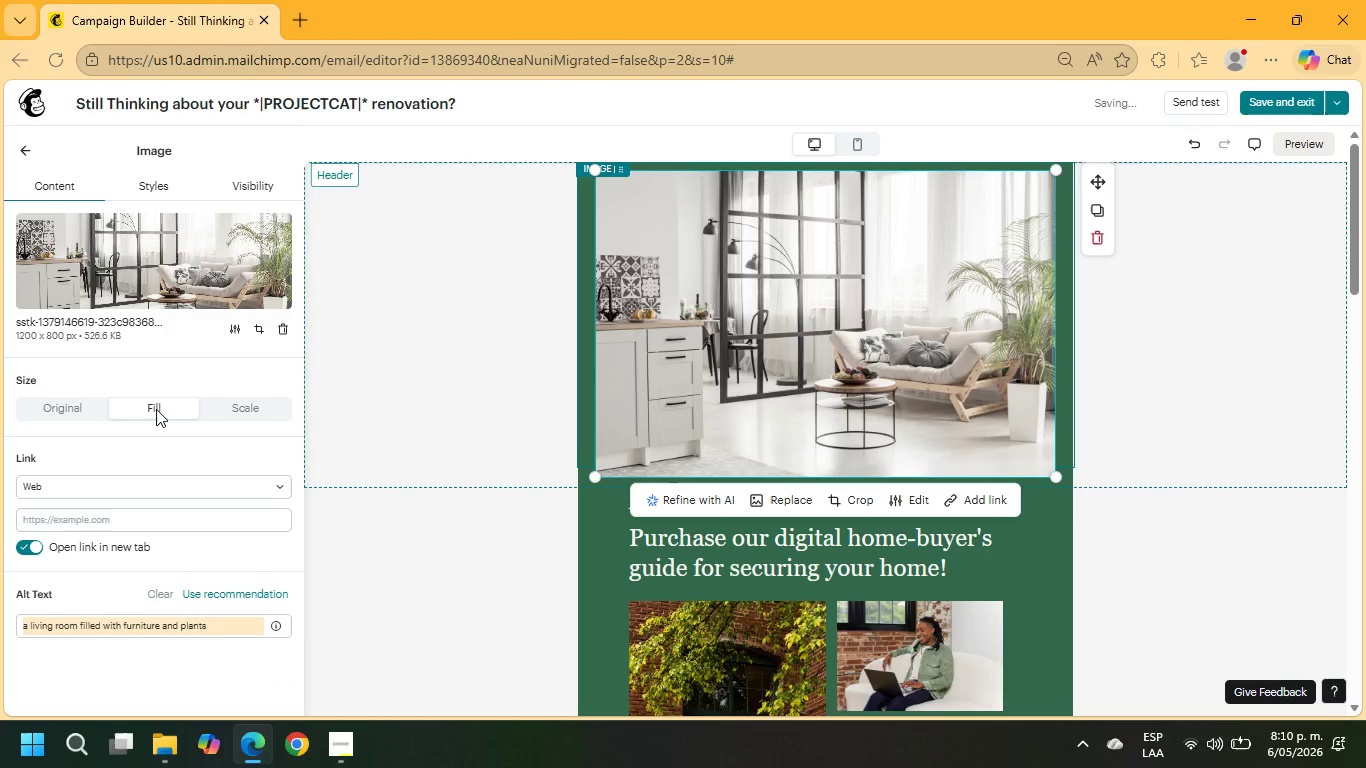 
left_click([53, 408])
 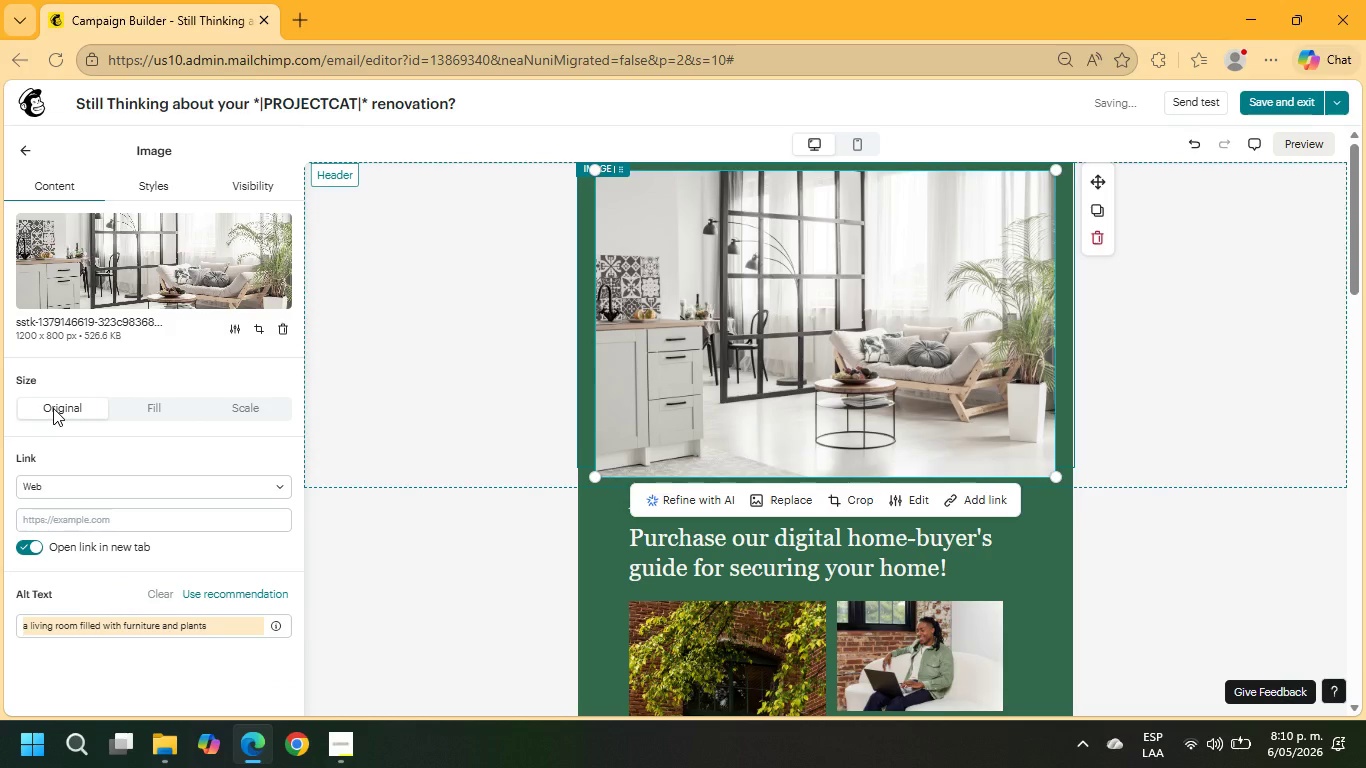 
left_click([155, 402])
 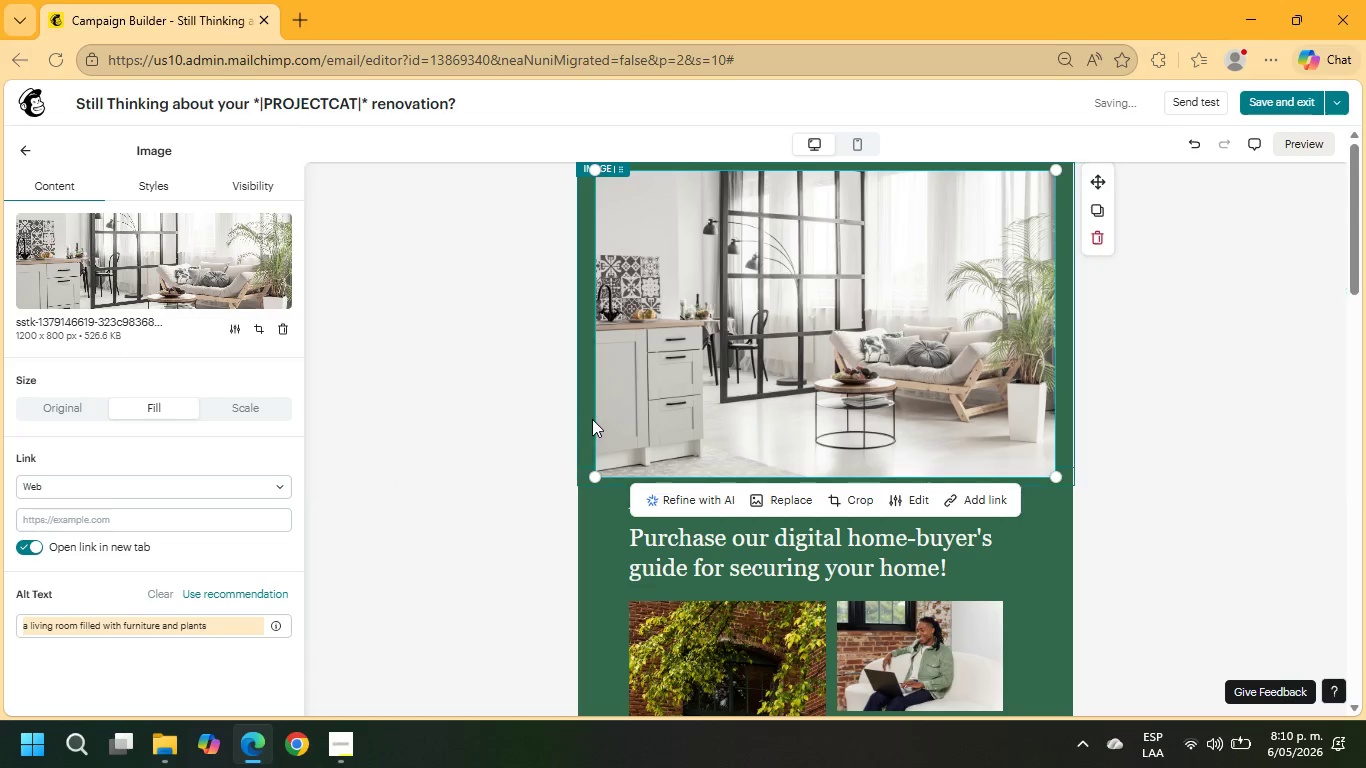 
left_click([591, 408])
 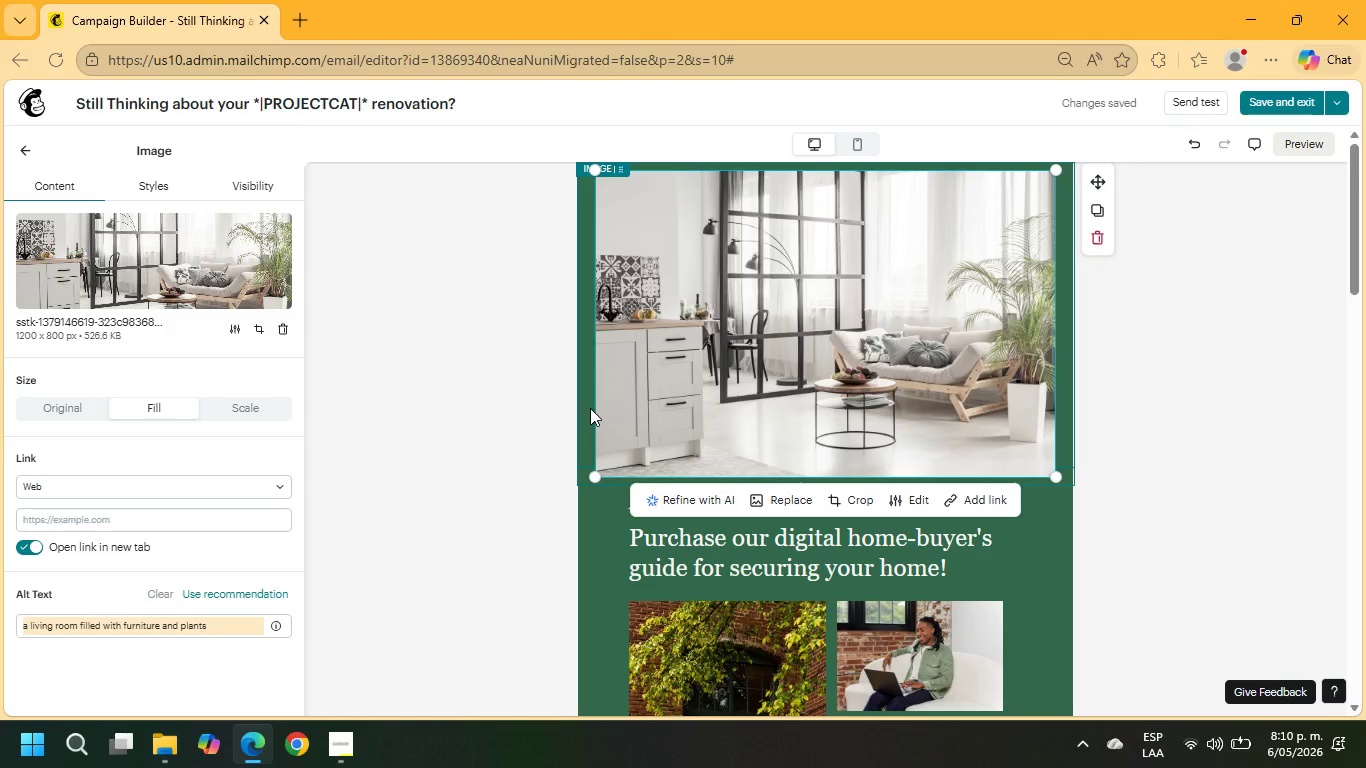 
wait(6.8)
 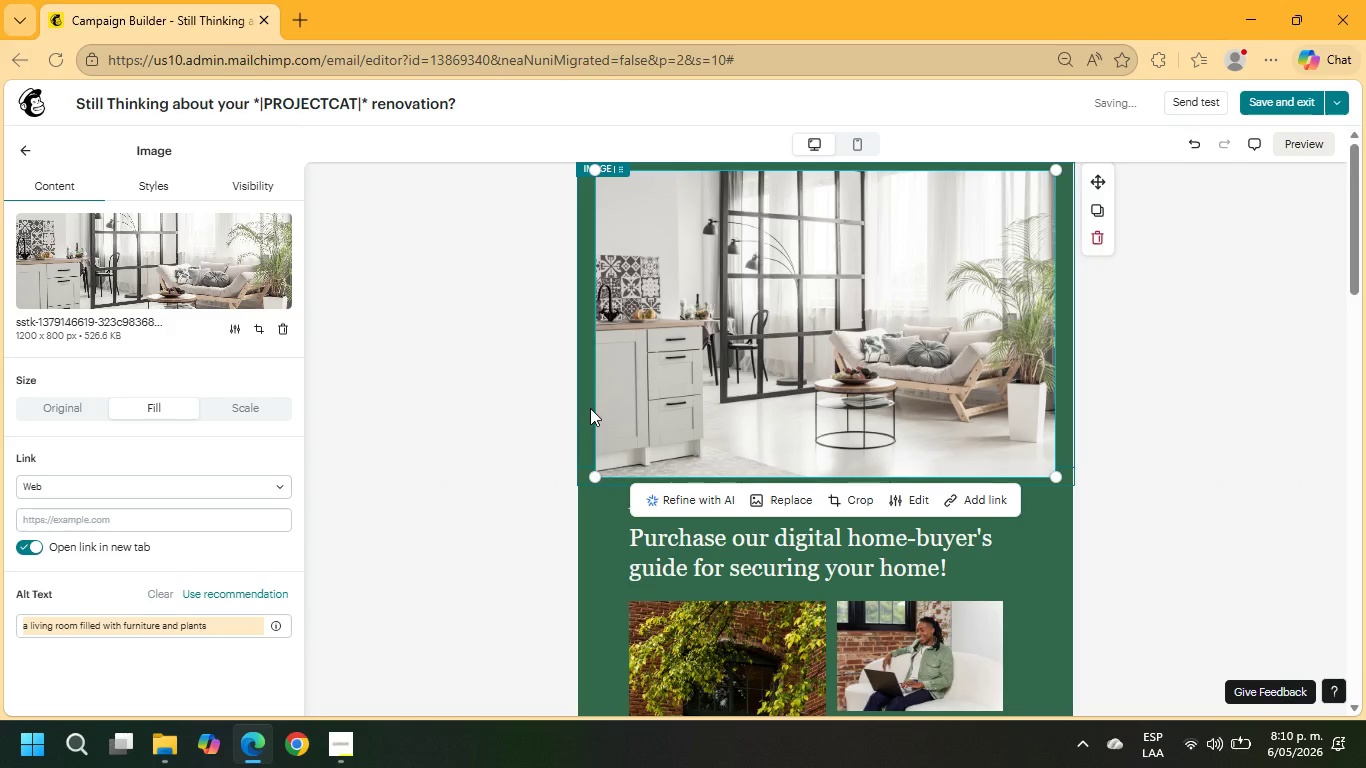 
left_click([1071, 424])
 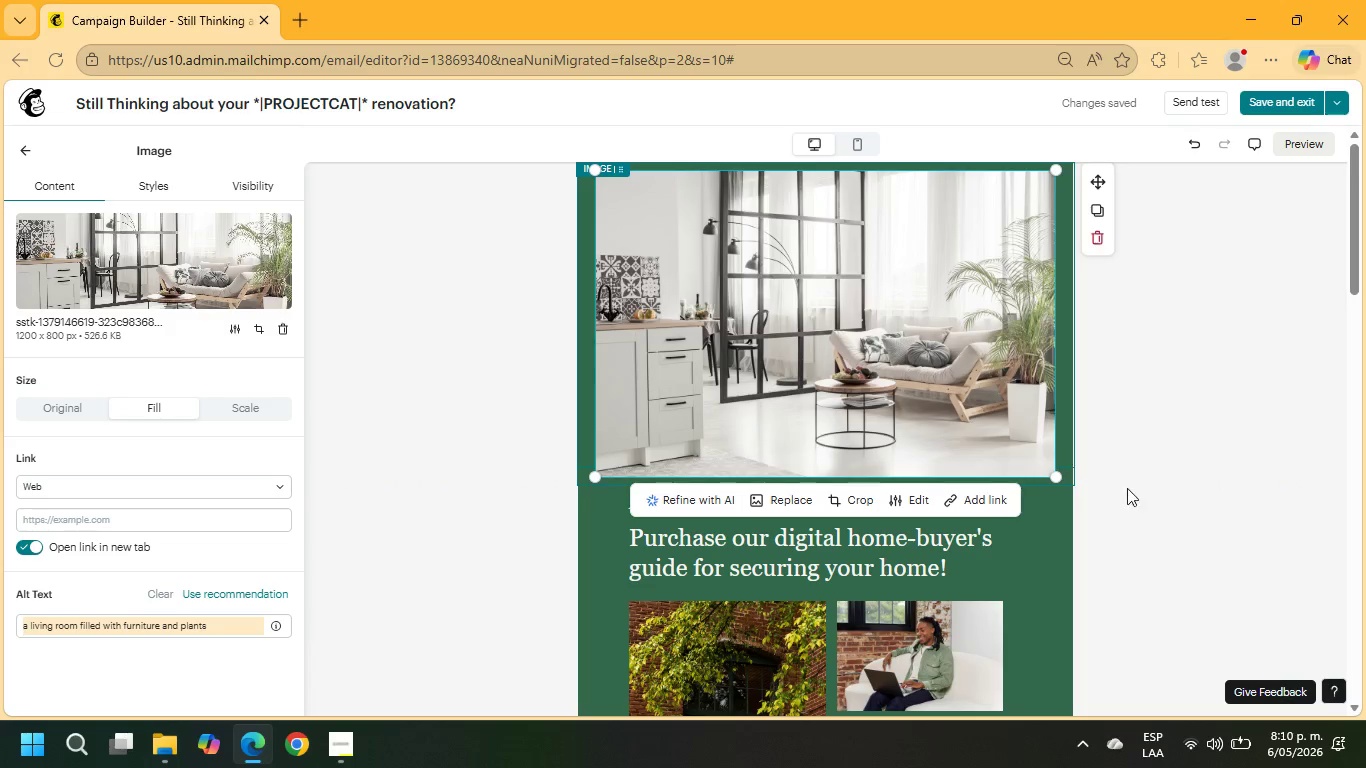 
left_click([1201, 485])
 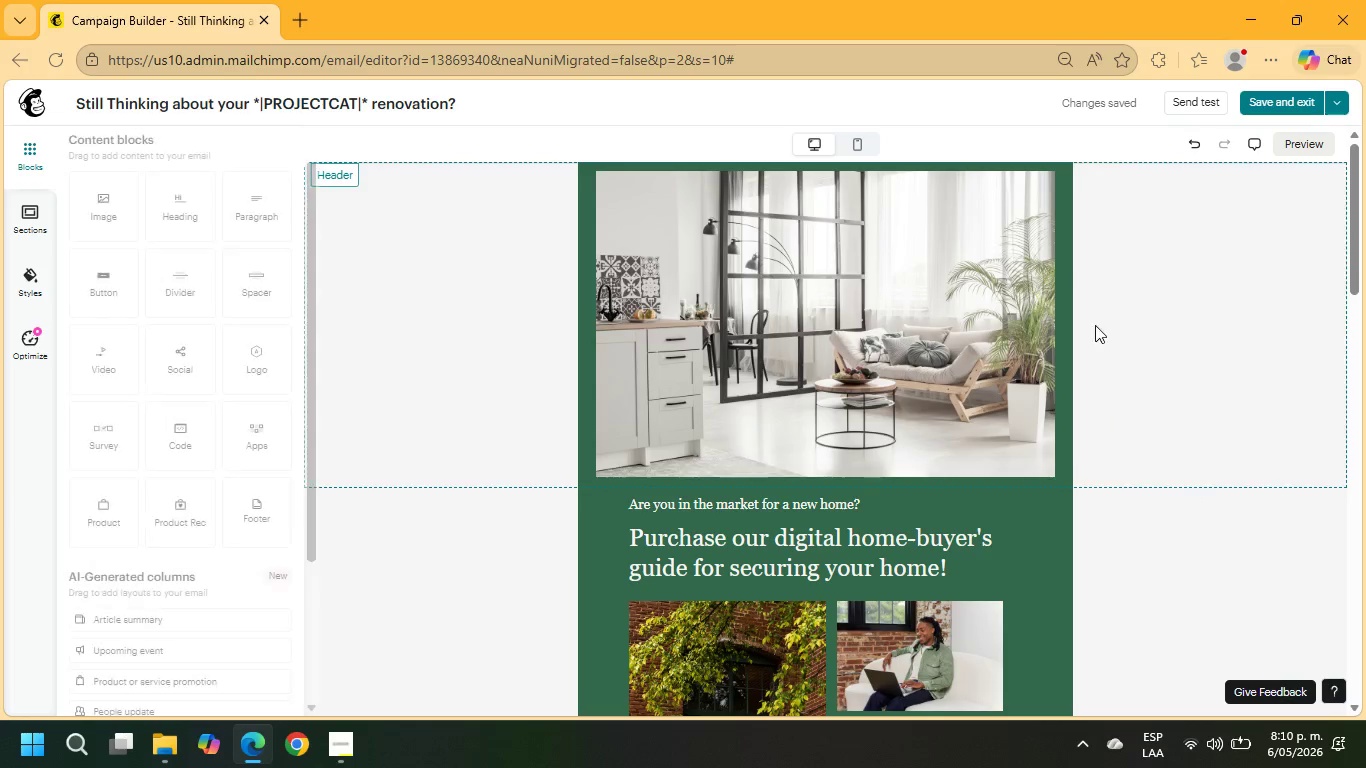 
left_click([1078, 251])
 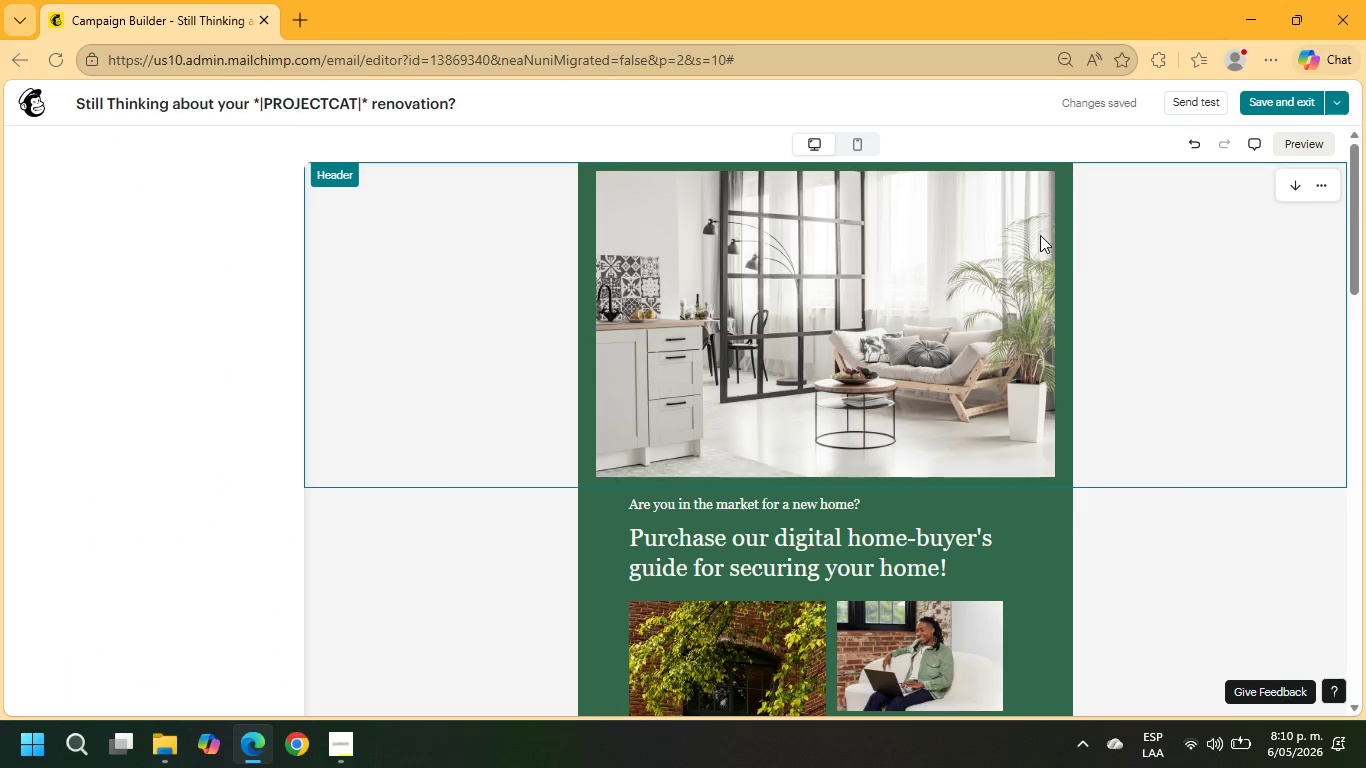 
left_click([1029, 228])
 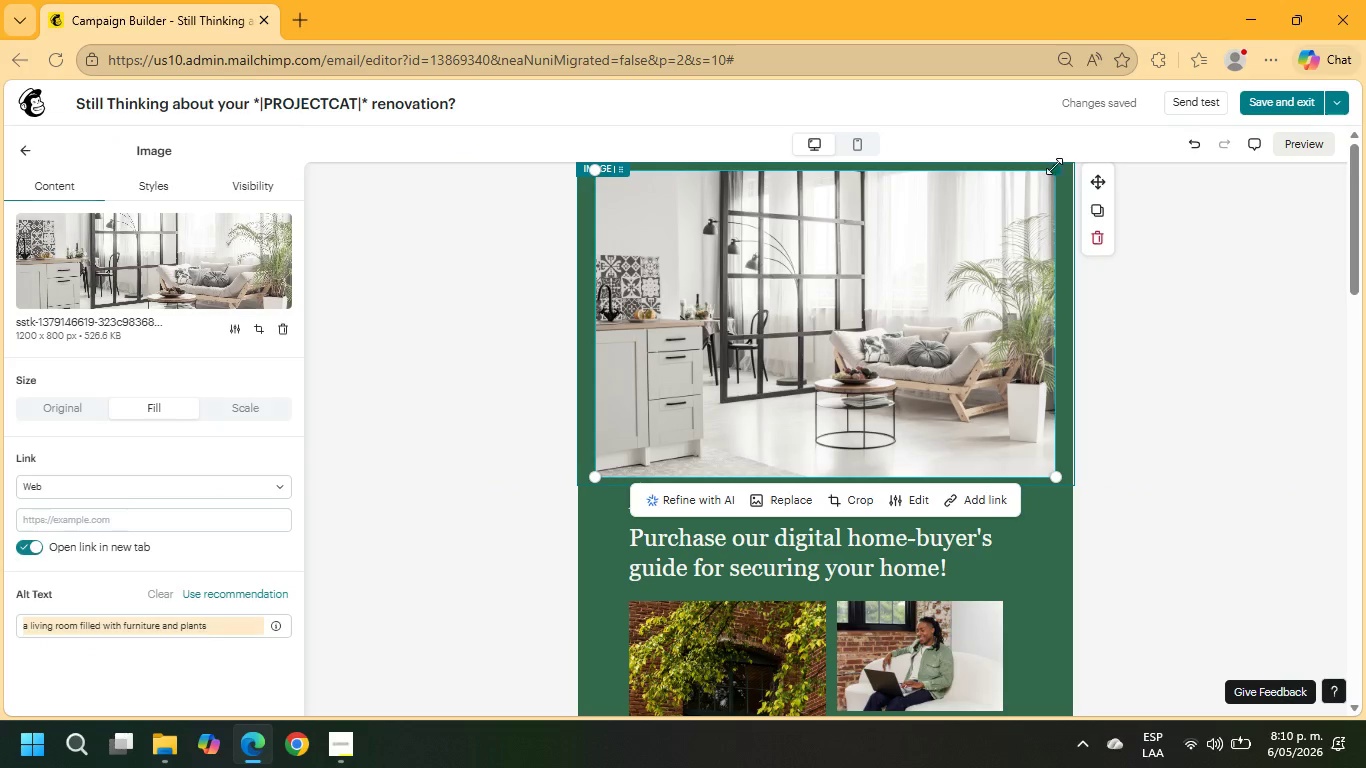 
left_click_drag(start_coordinate=[1058, 165], to_coordinate=[1082, 142])
 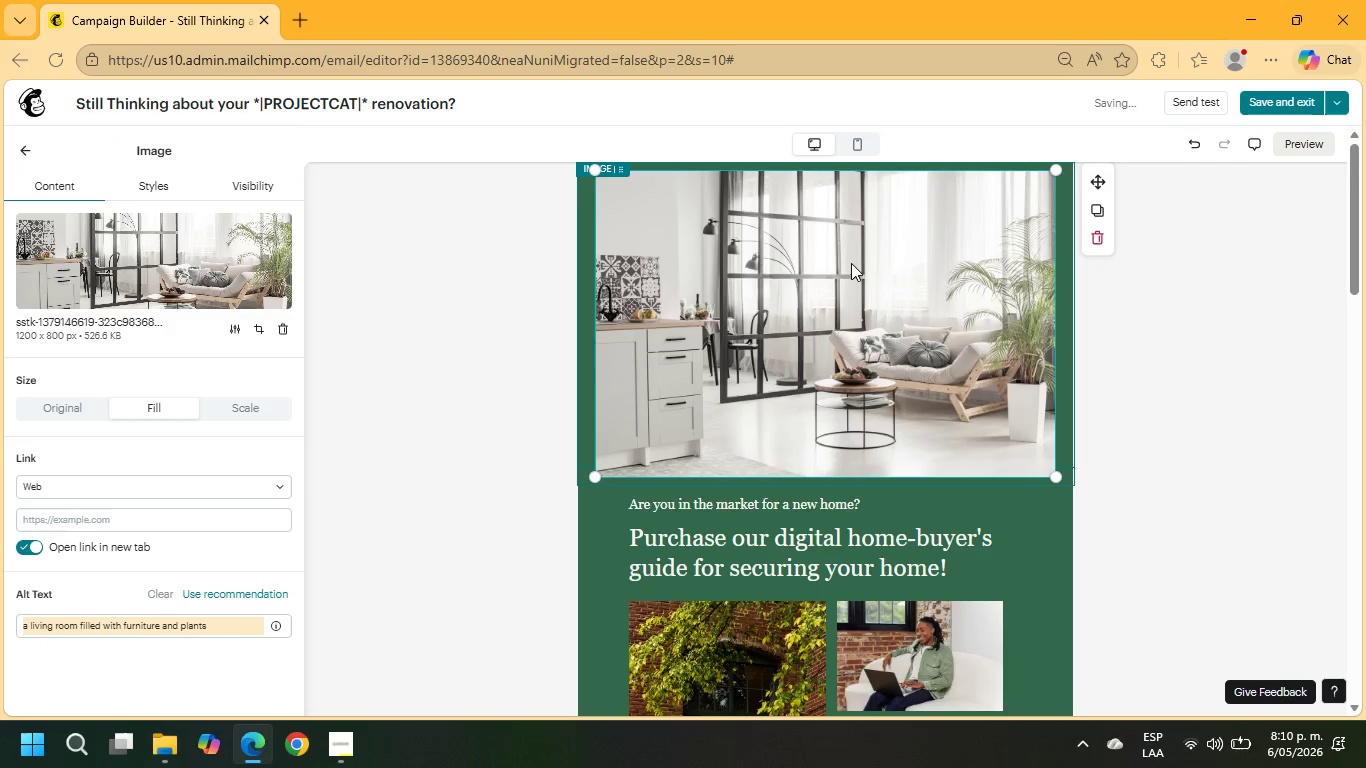 
left_click_drag(start_coordinate=[851, 264], to_coordinate=[848, 230])
 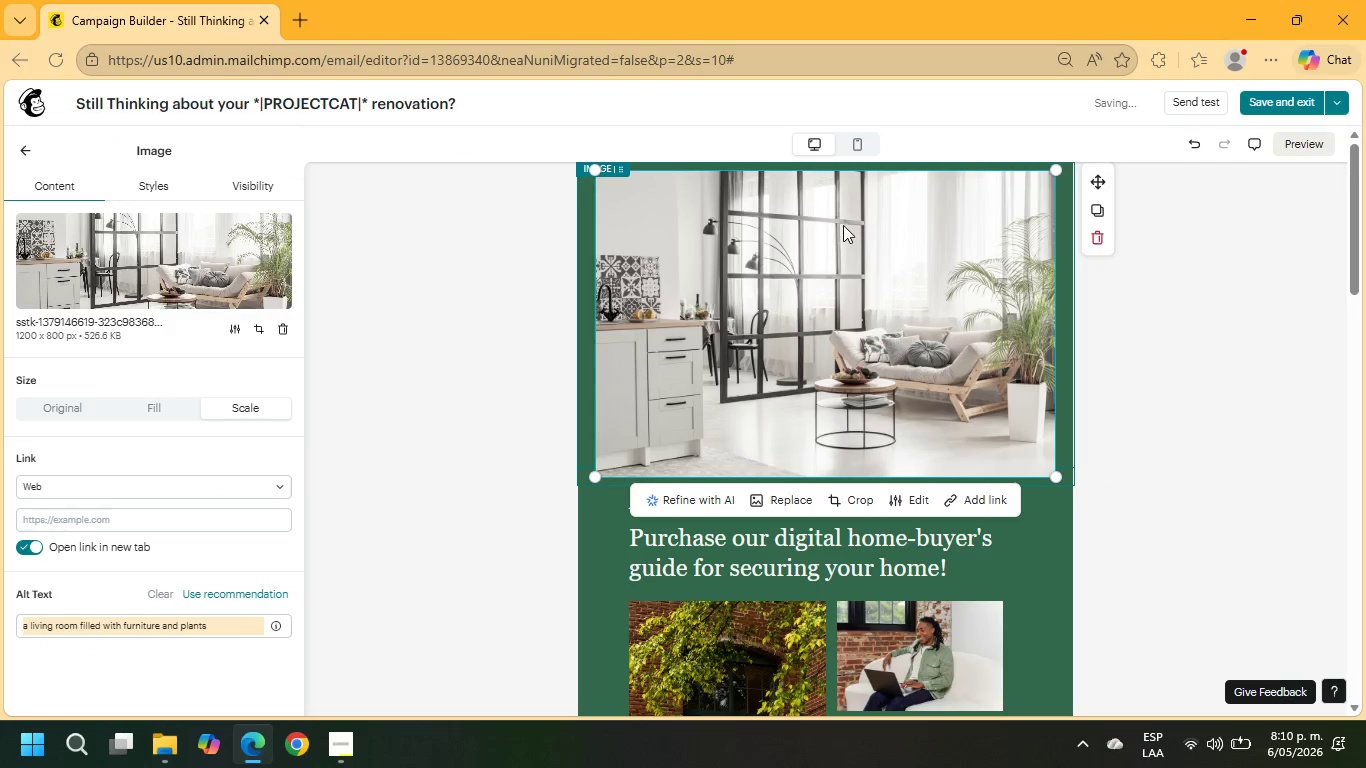 
scroll: coordinate [843, 225], scroll_direction: up, amount: 5.0
 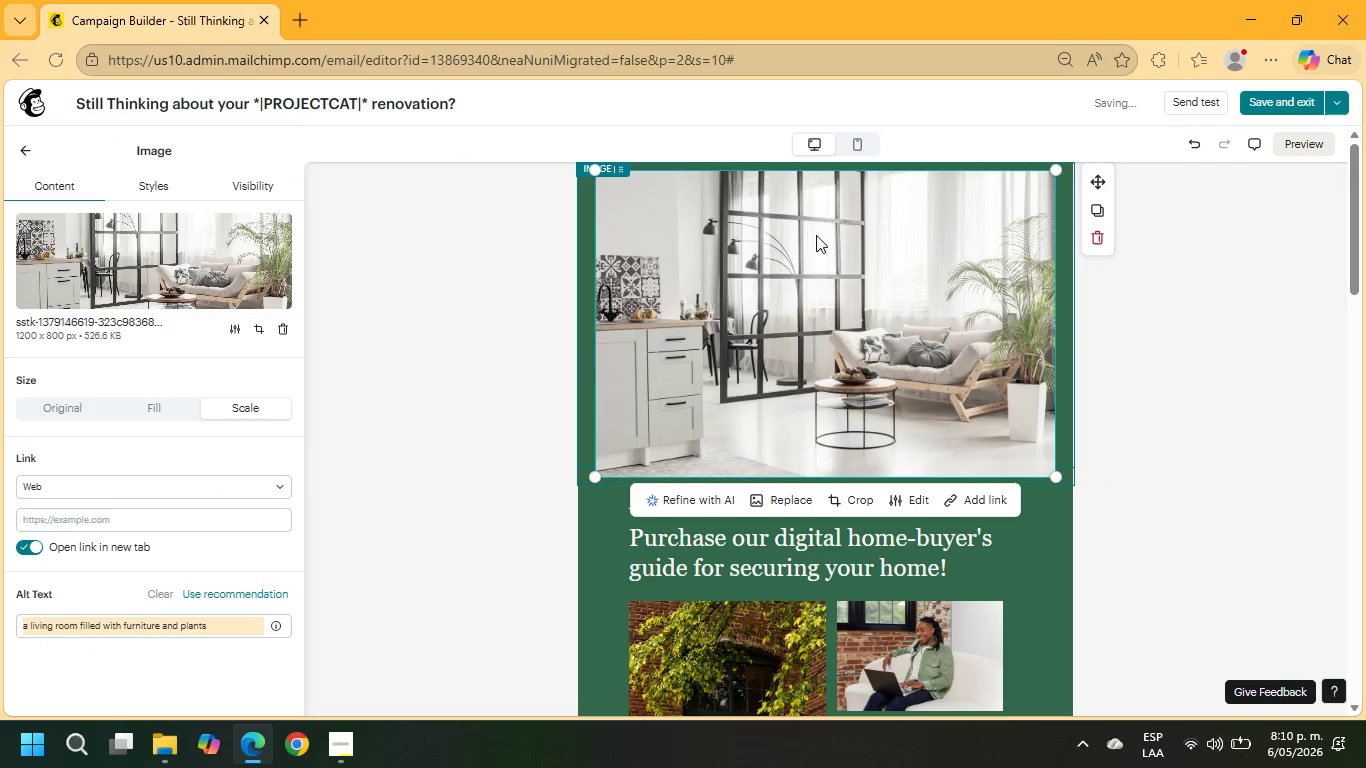 
left_click_drag(start_coordinate=[812, 268], to_coordinate=[804, 218])
 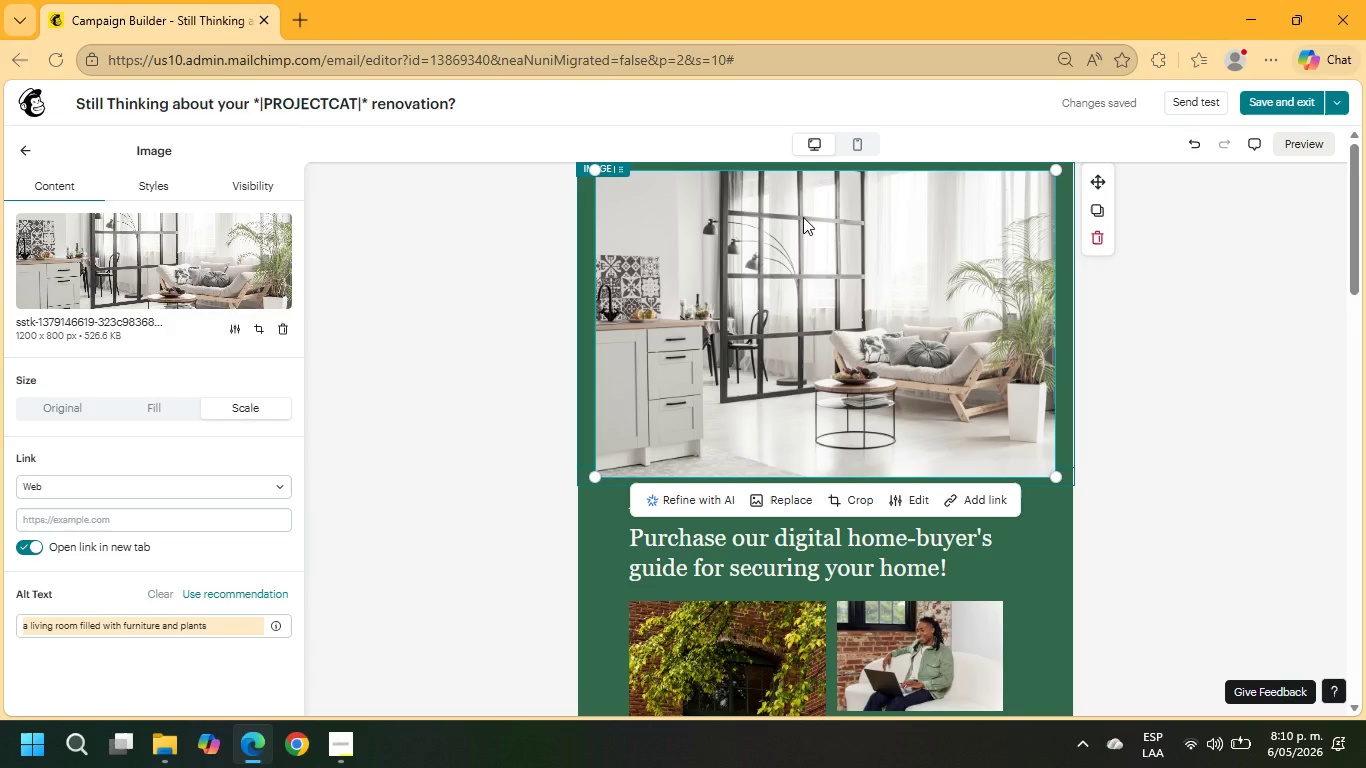 
wait(11.89)
 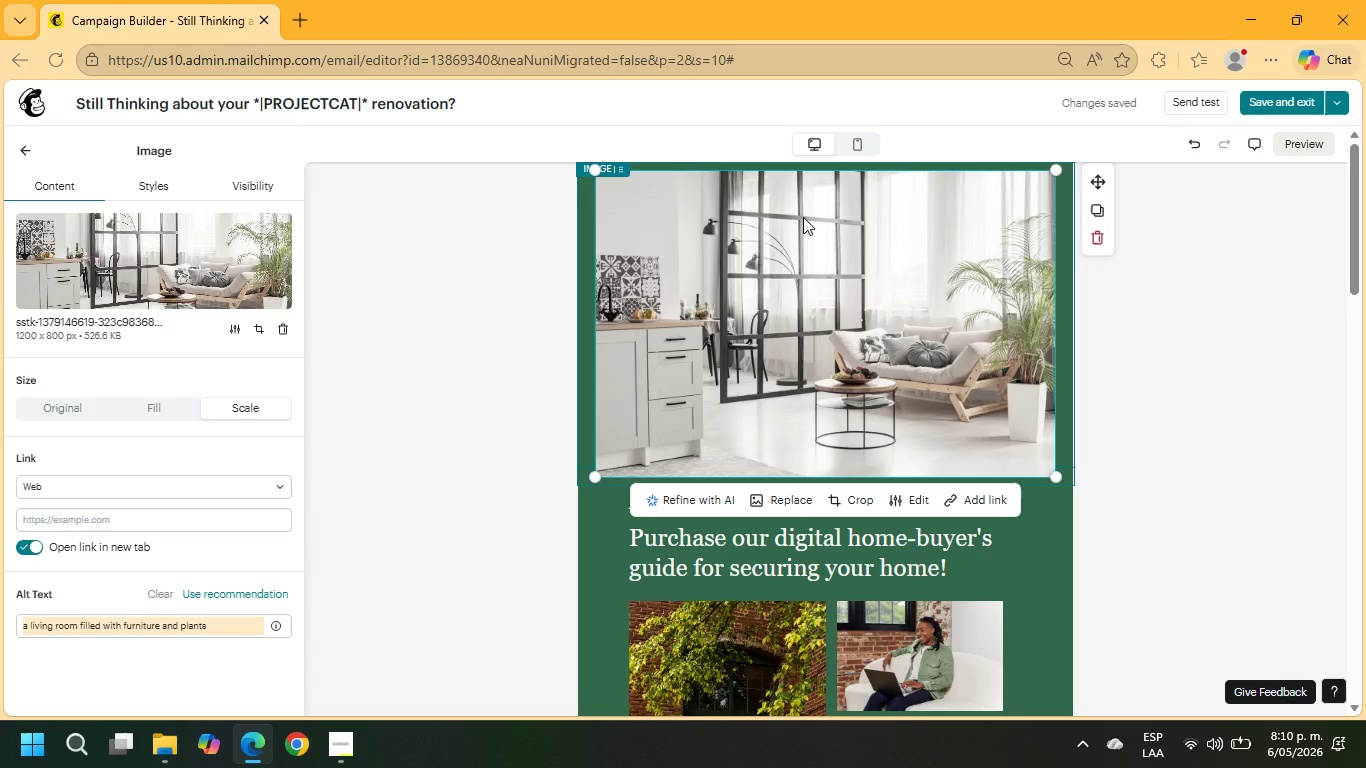 
mouse_move([1194, 719])
 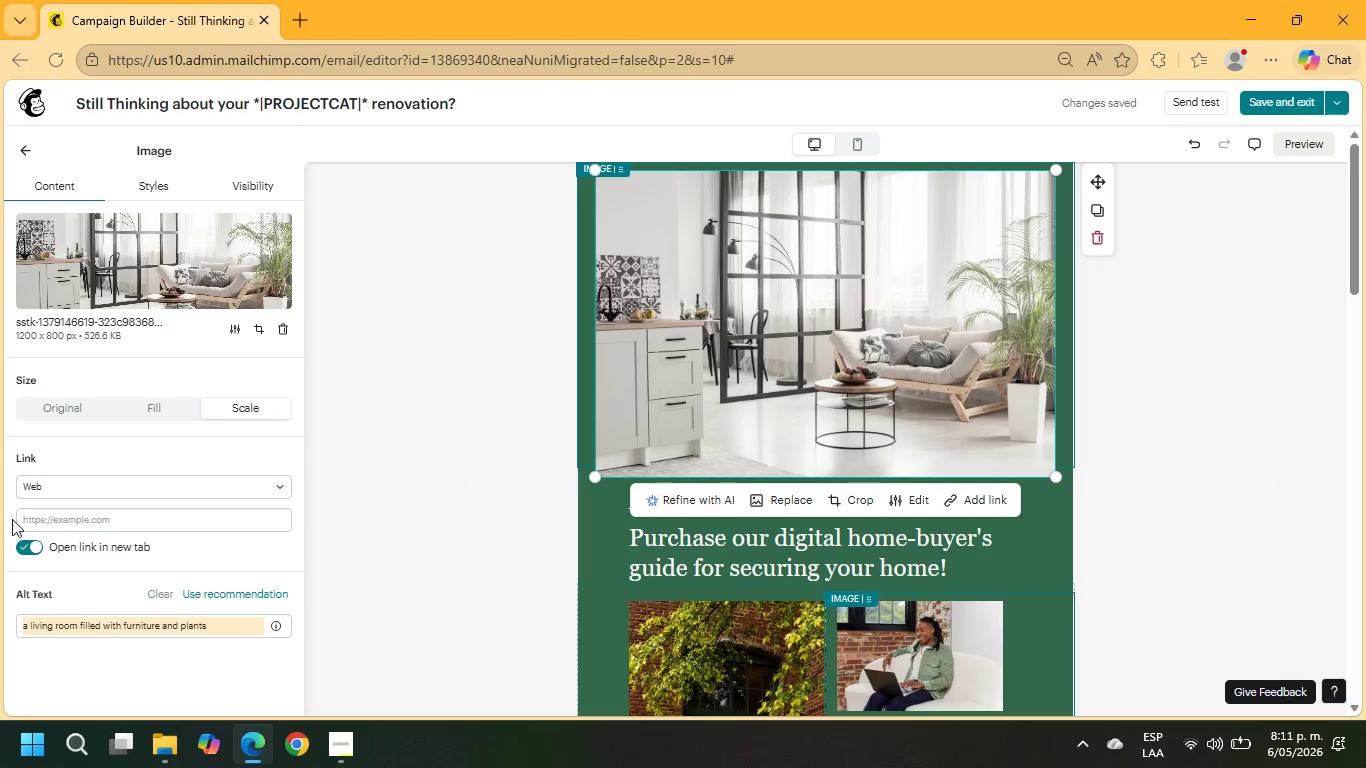 
scroll: coordinate [152, 420], scroll_direction: down, amount: 2.0
 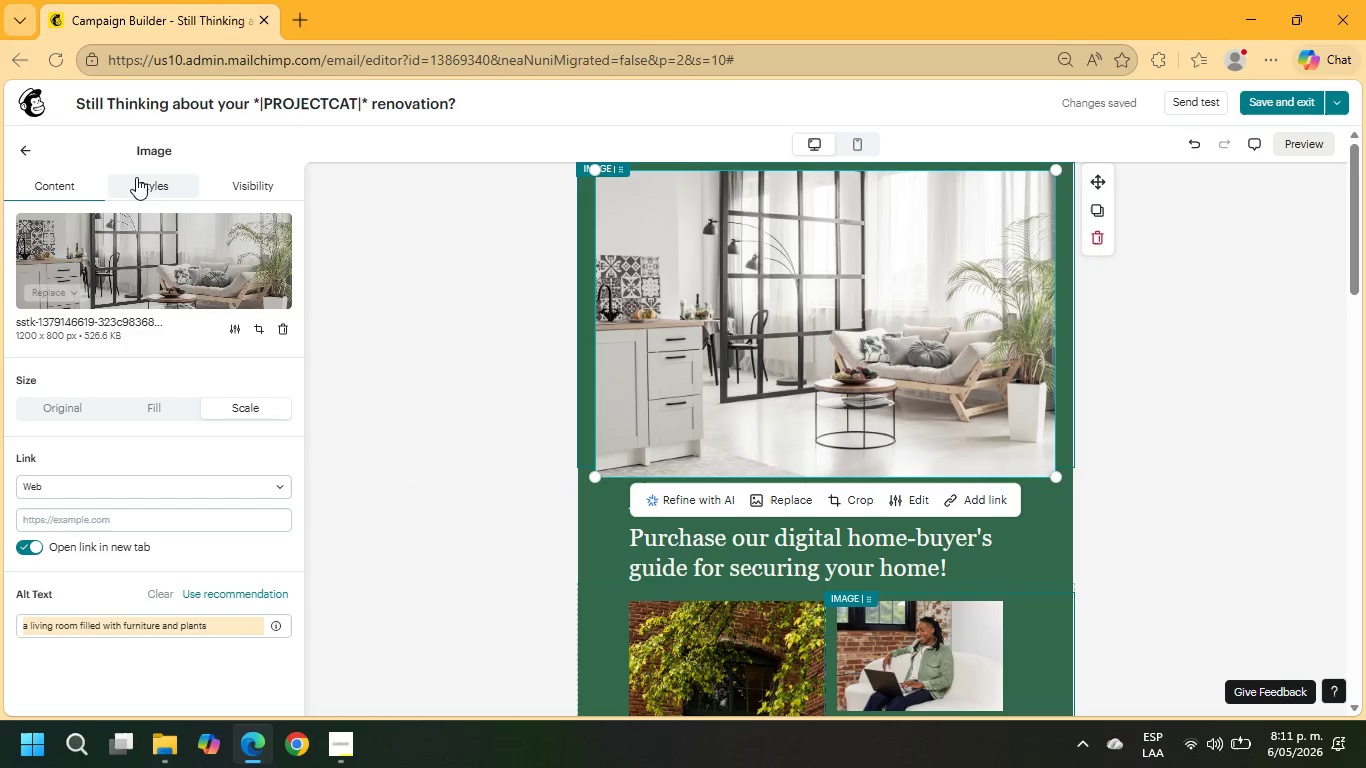 
left_click([143, 176])
 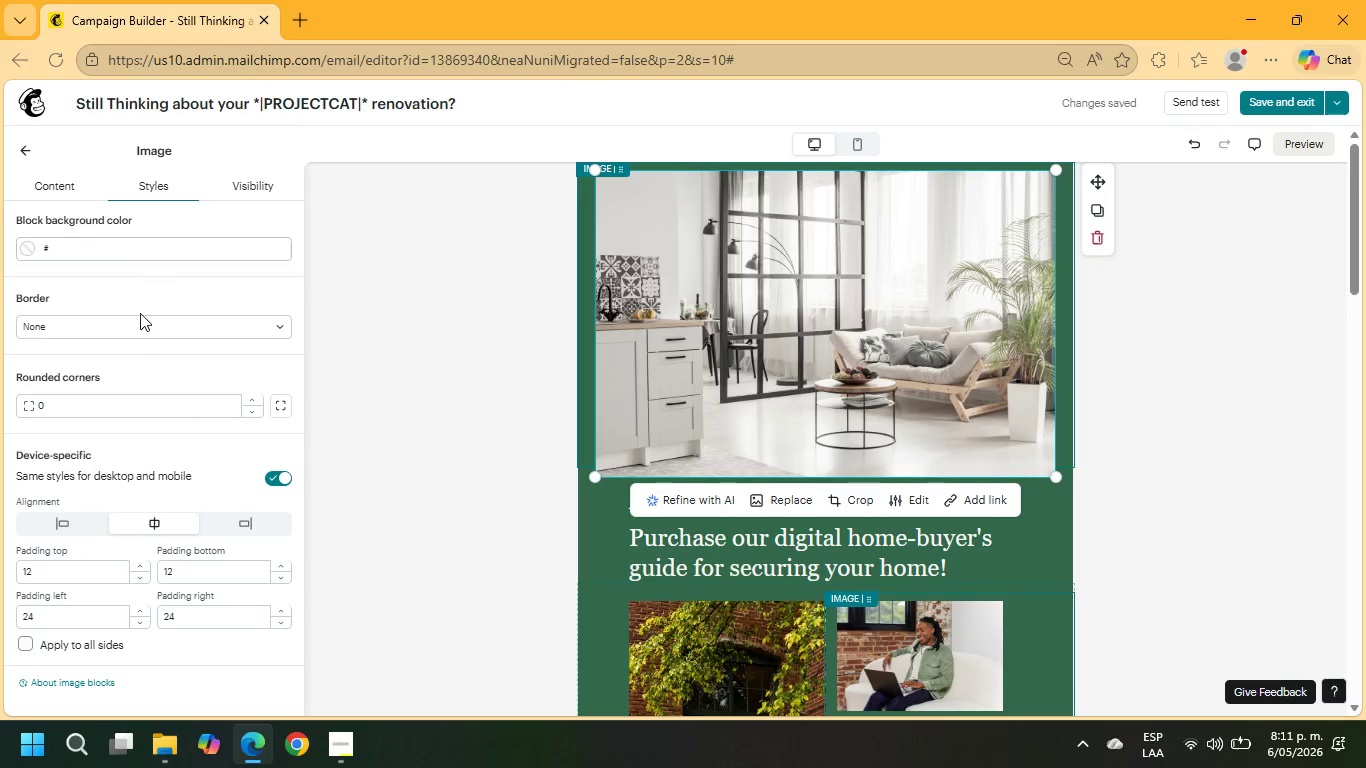 
scroll: coordinate [134, 374], scroll_direction: down, amount: 7.0
 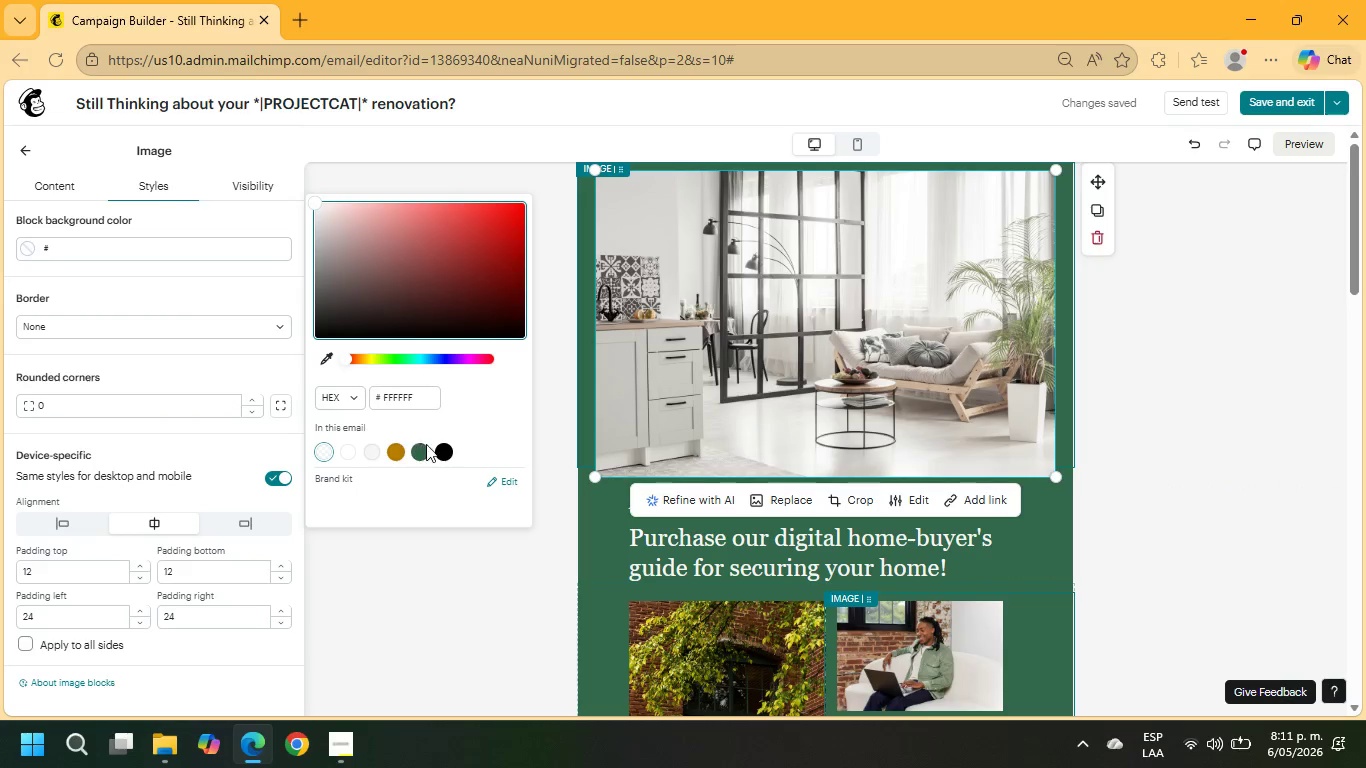 
double_click([440, 448])
 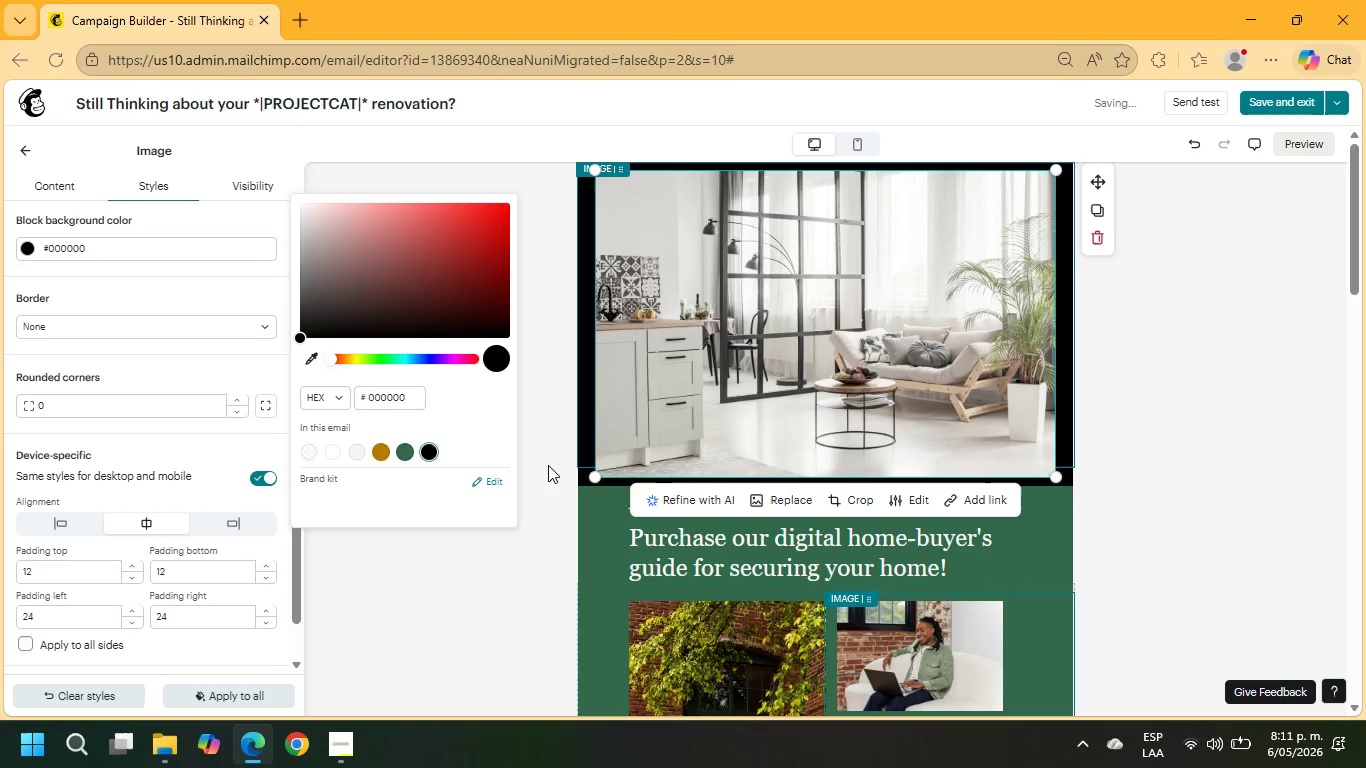 
left_click_drag(start_coordinate=[593, 479], to_coordinate=[582, 486])
 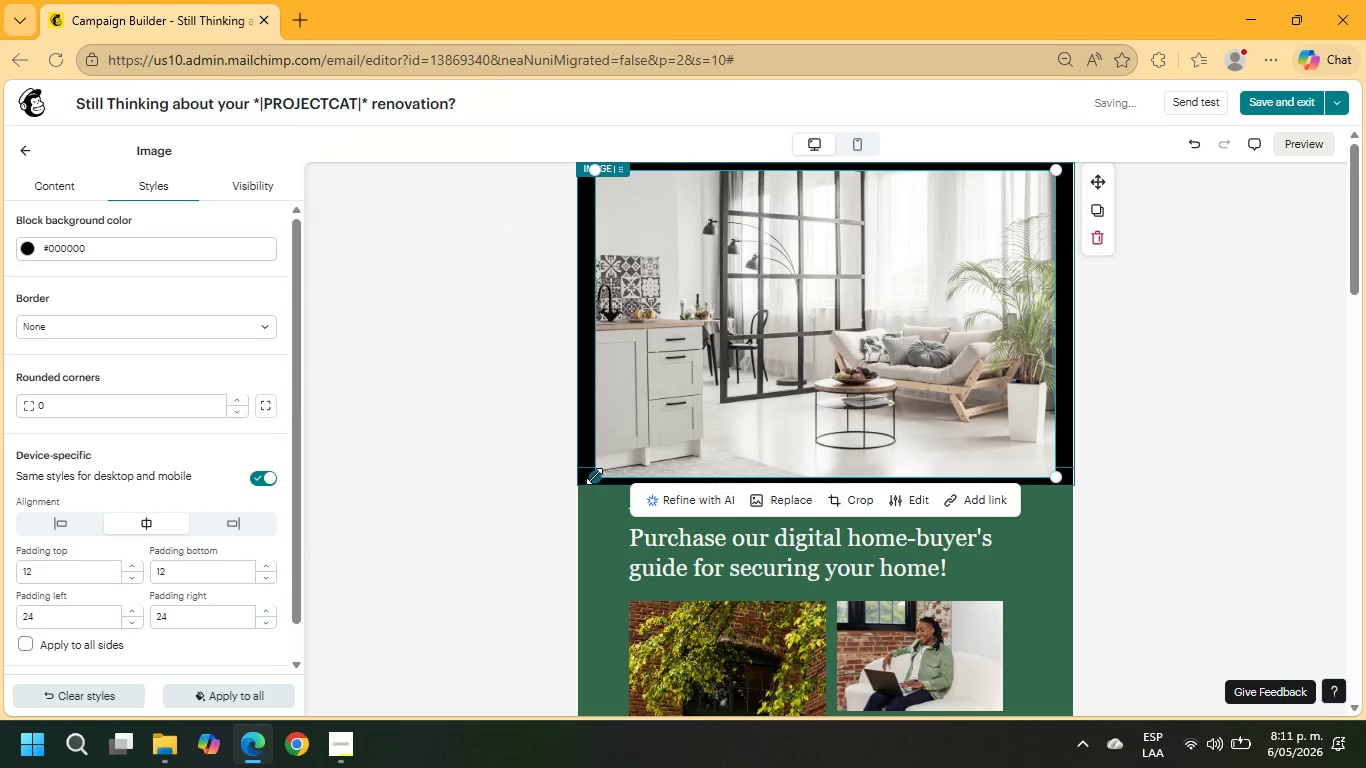 
left_click_drag(start_coordinate=[594, 476], to_coordinate=[563, 486])
 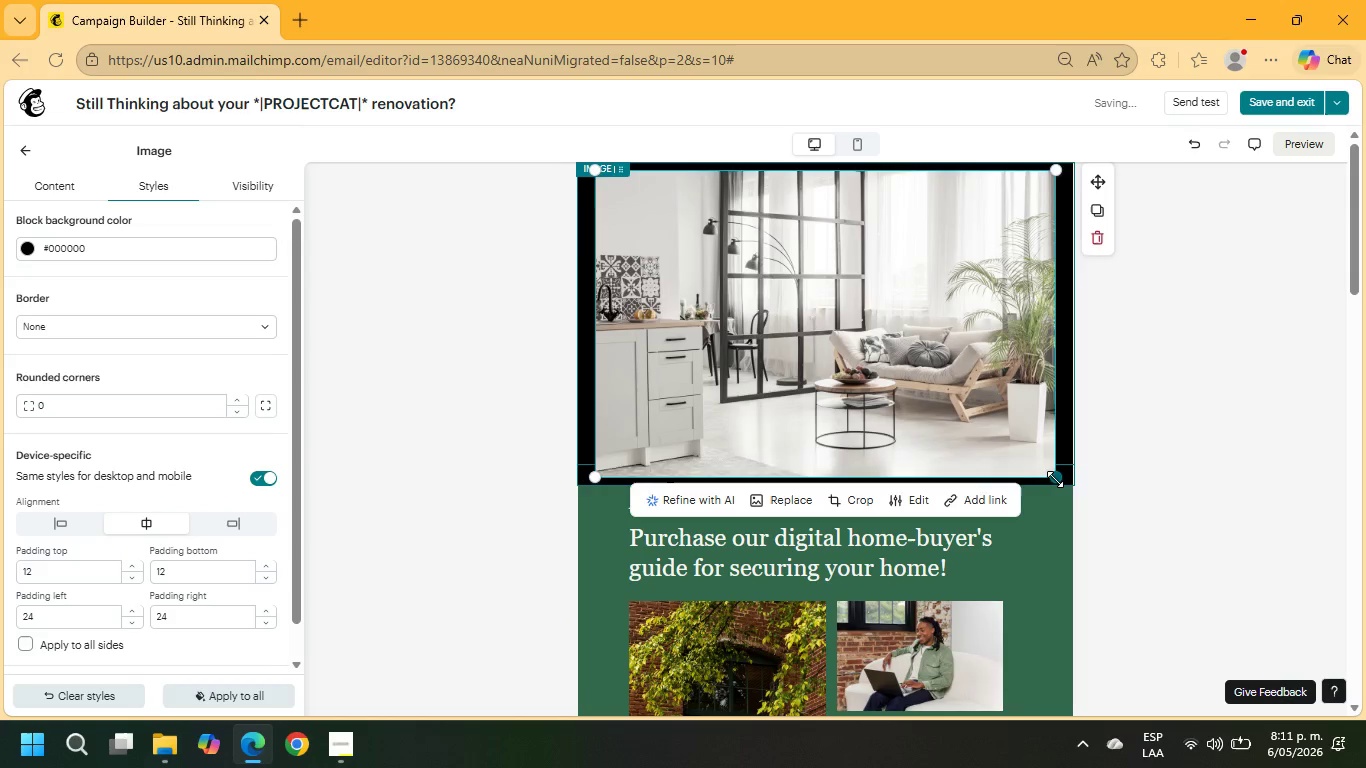 
left_click_drag(start_coordinate=[1058, 478], to_coordinate=[1074, 485])
 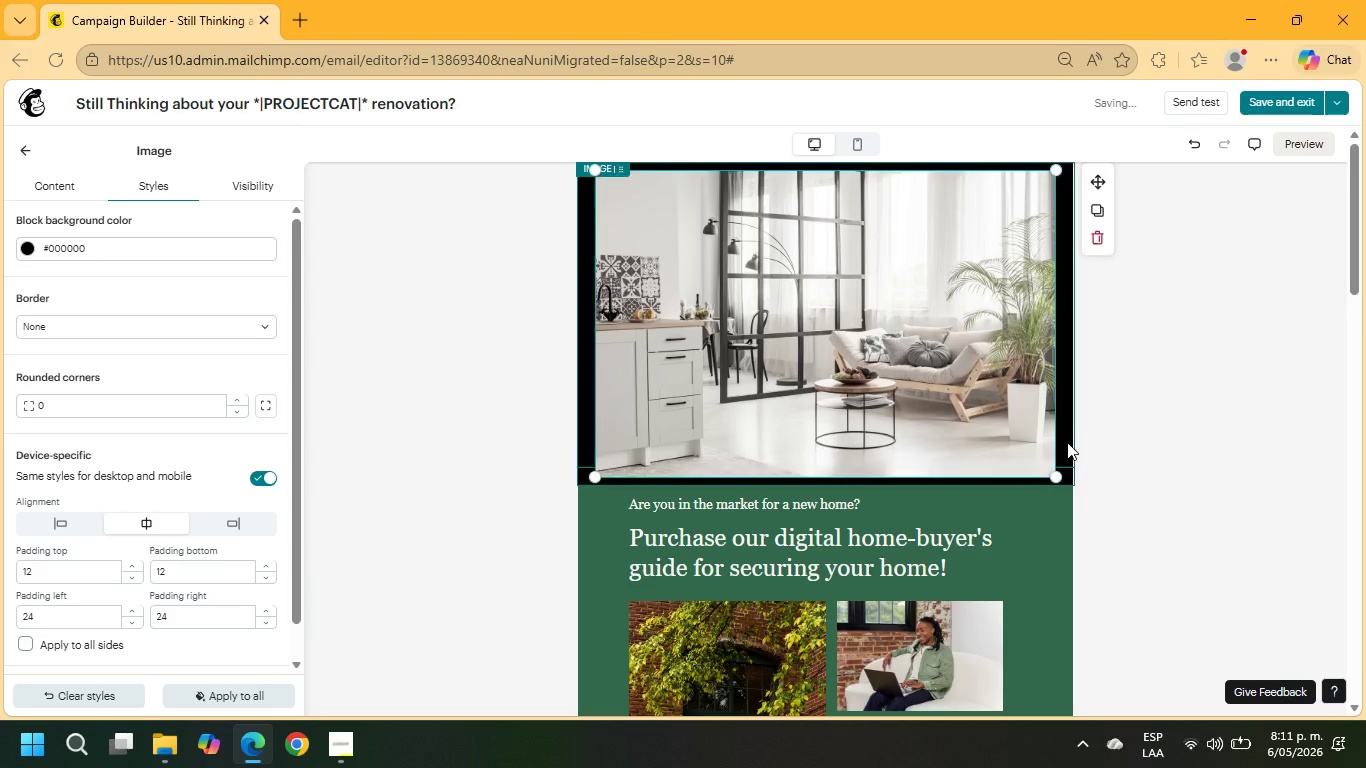 
left_click([1067, 442])
 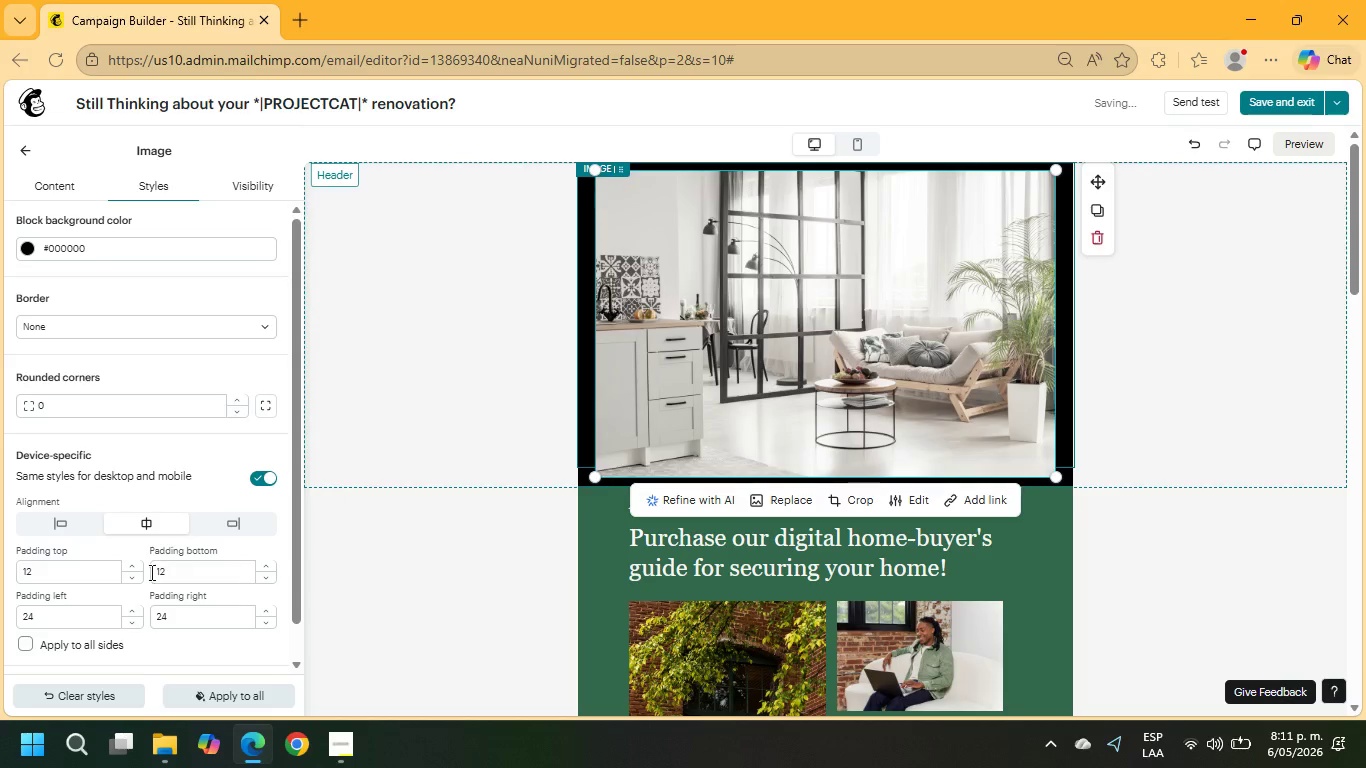 
left_click_drag(start_coordinate=[91, 573], to_coordinate=[0, 573])
 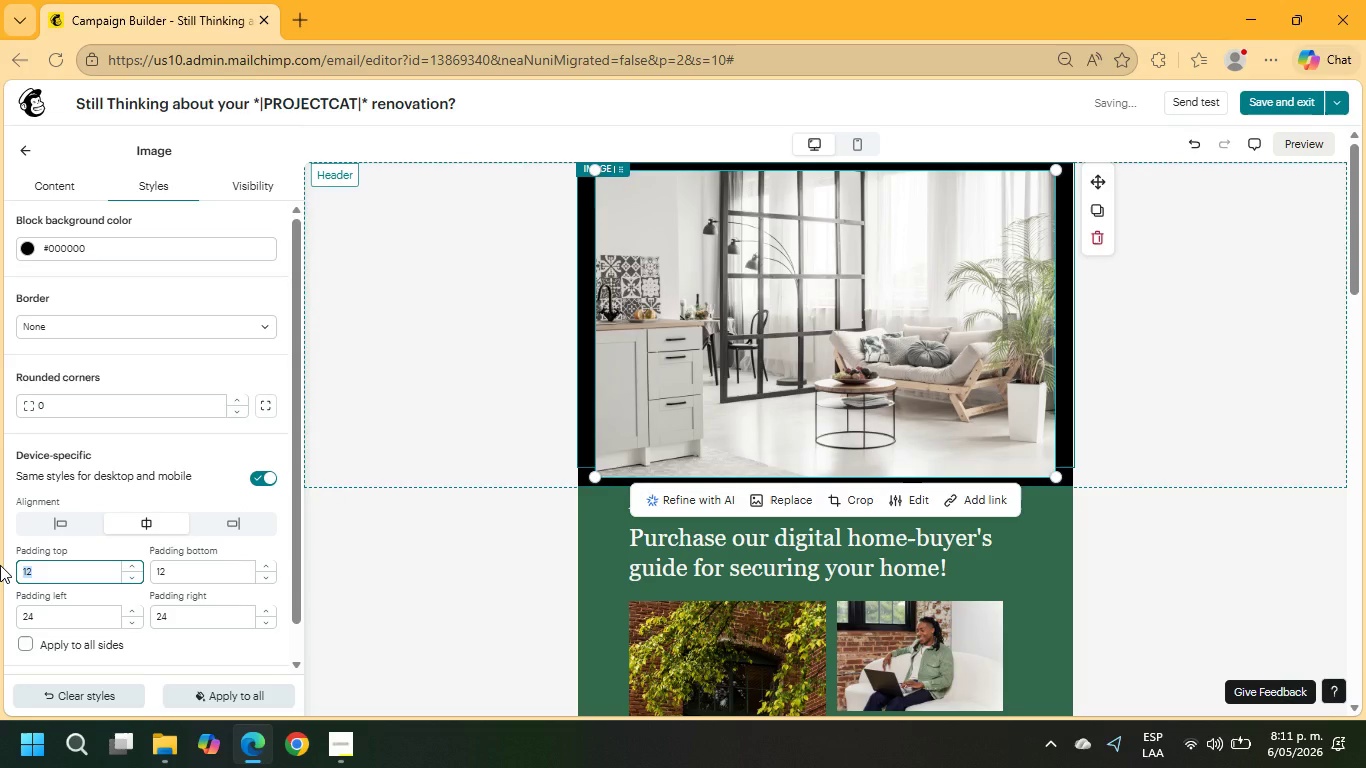 
key(Numpad0)
 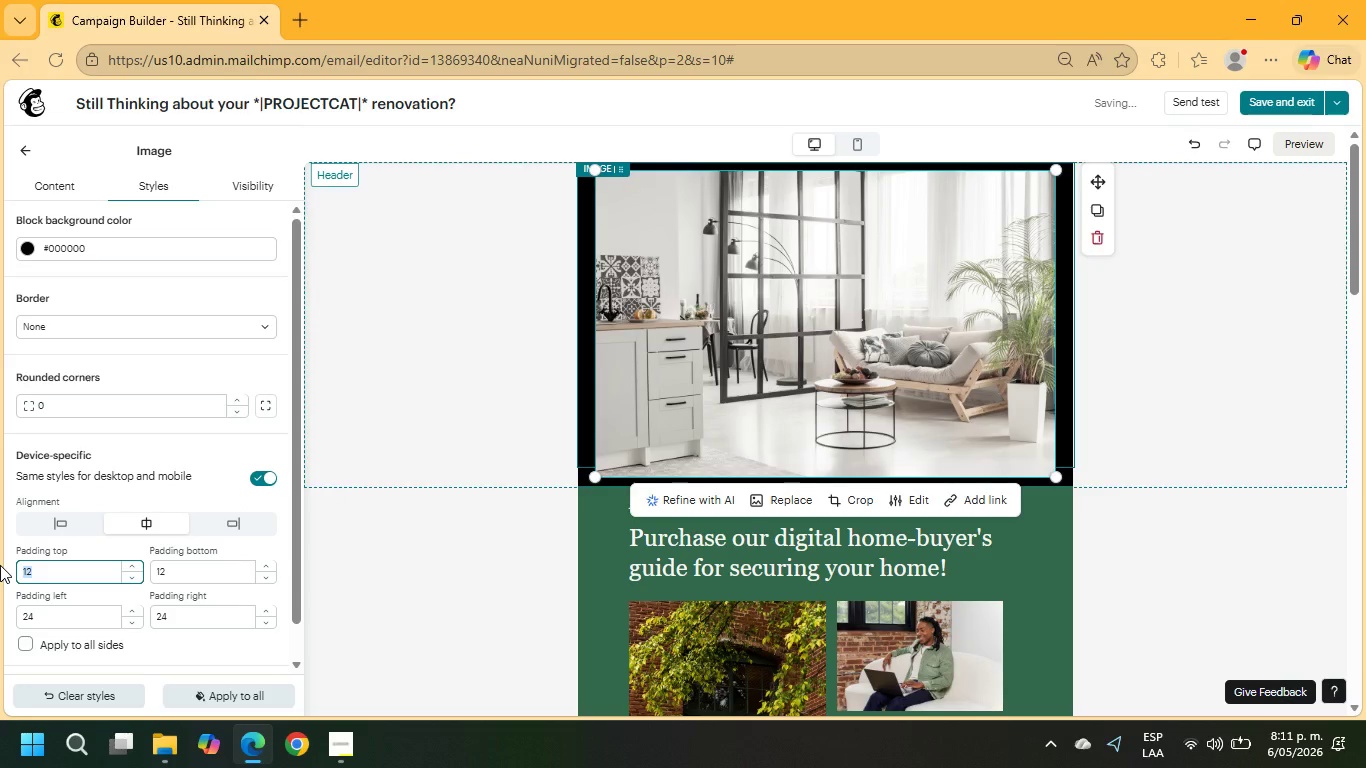 
key(NumpadEnter)
 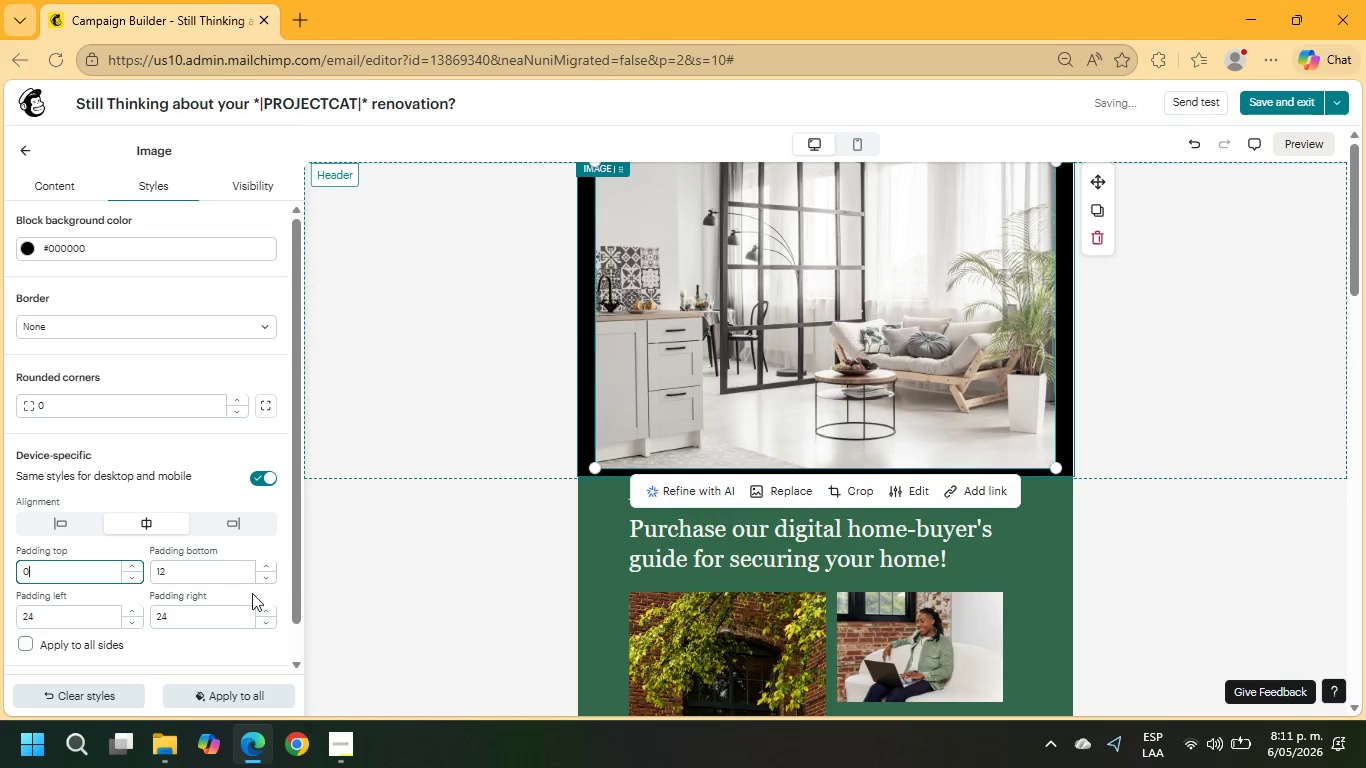 
left_click_drag(start_coordinate=[231, 576], to_coordinate=[75, 563])
 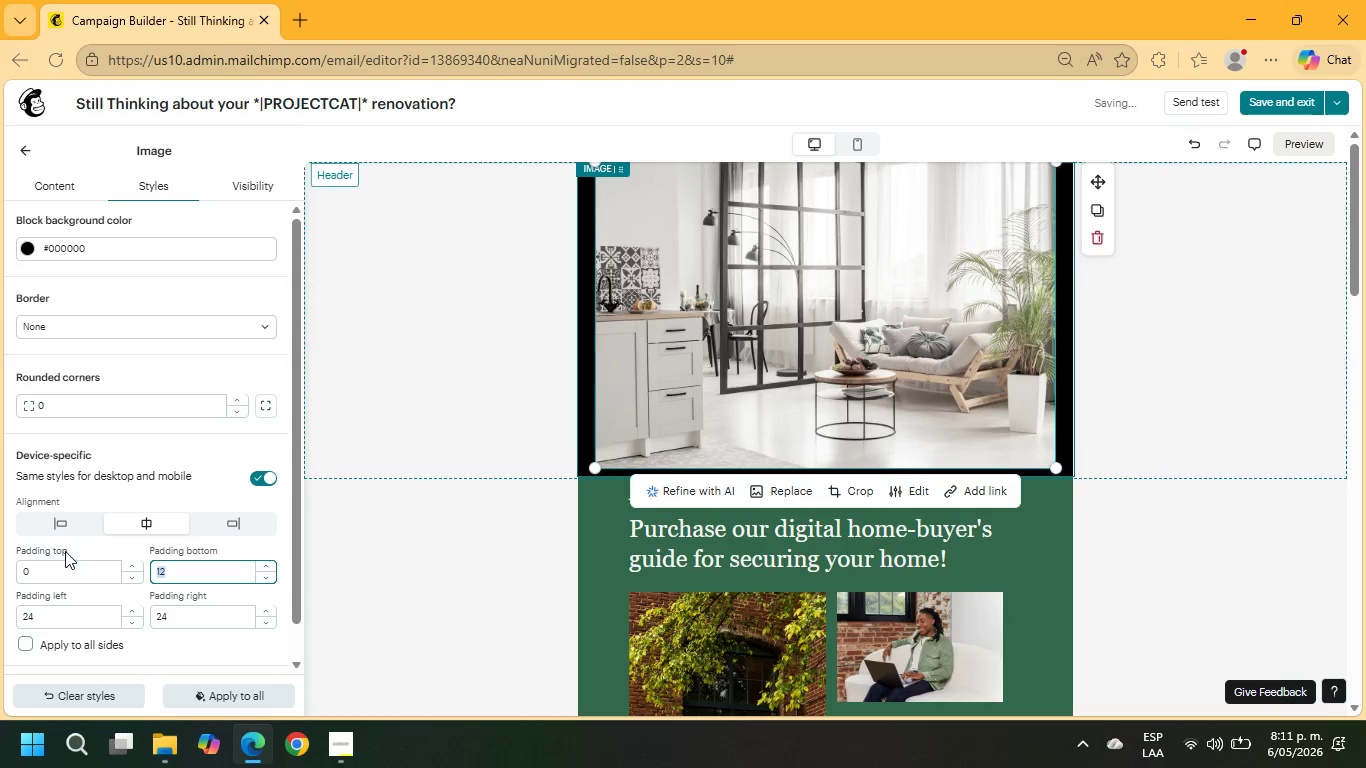 
key(Numpad0)
 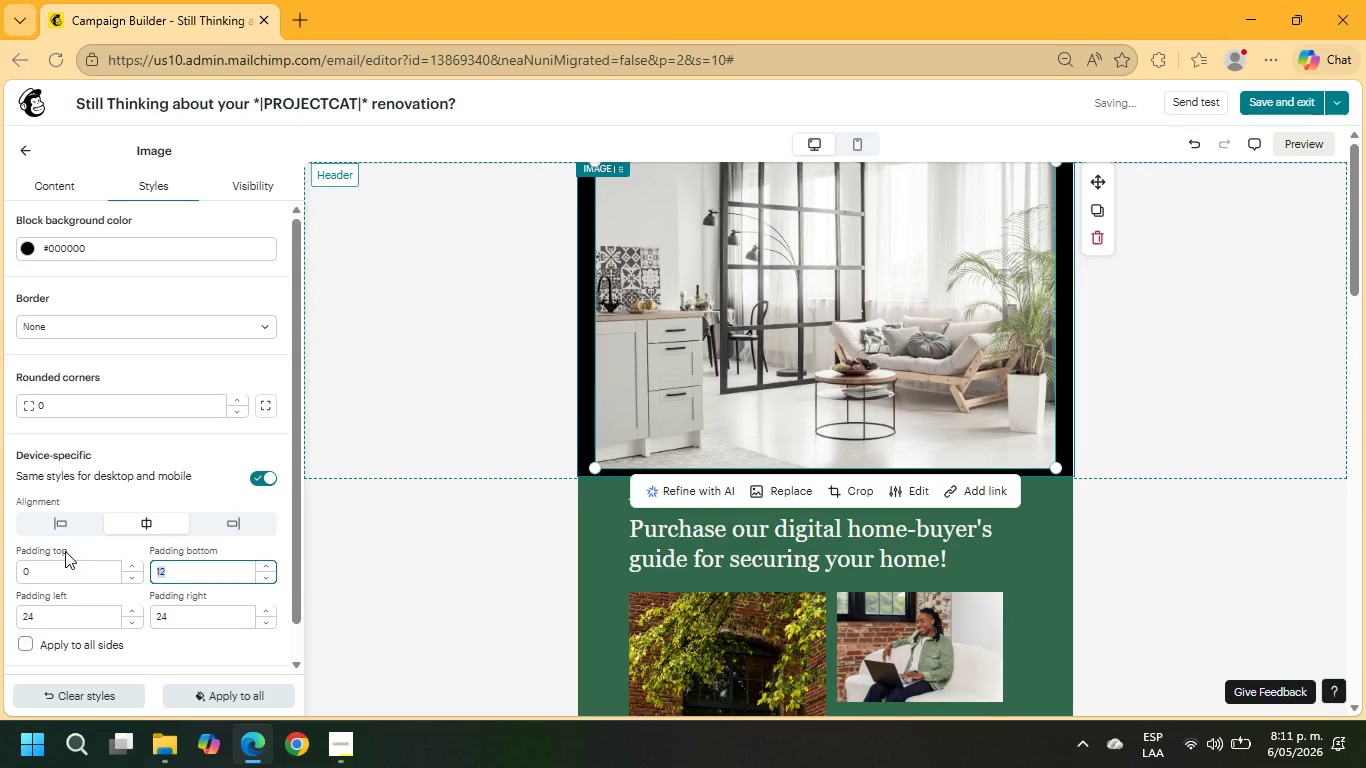 
key(NumpadEnter)
 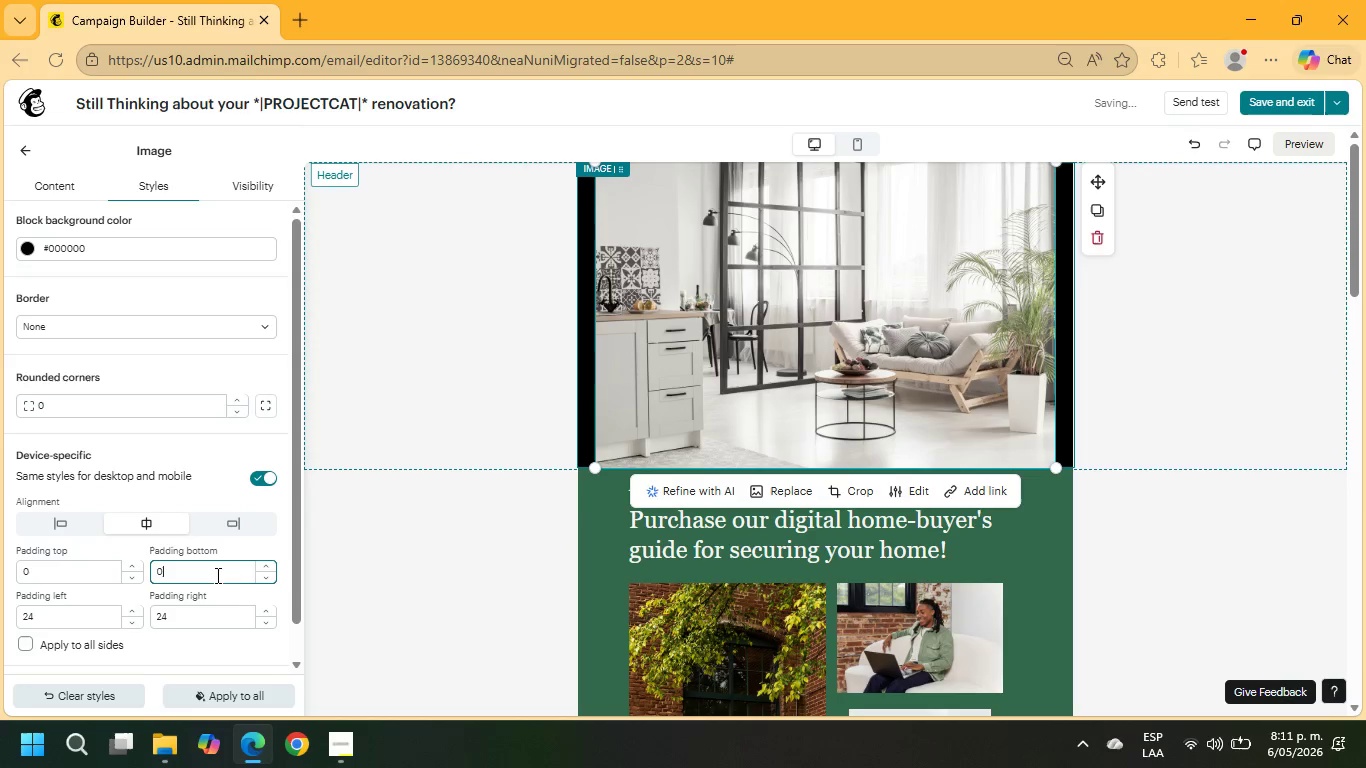 
left_click_drag(start_coordinate=[194, 620], to_coordinate=[138, 616])
 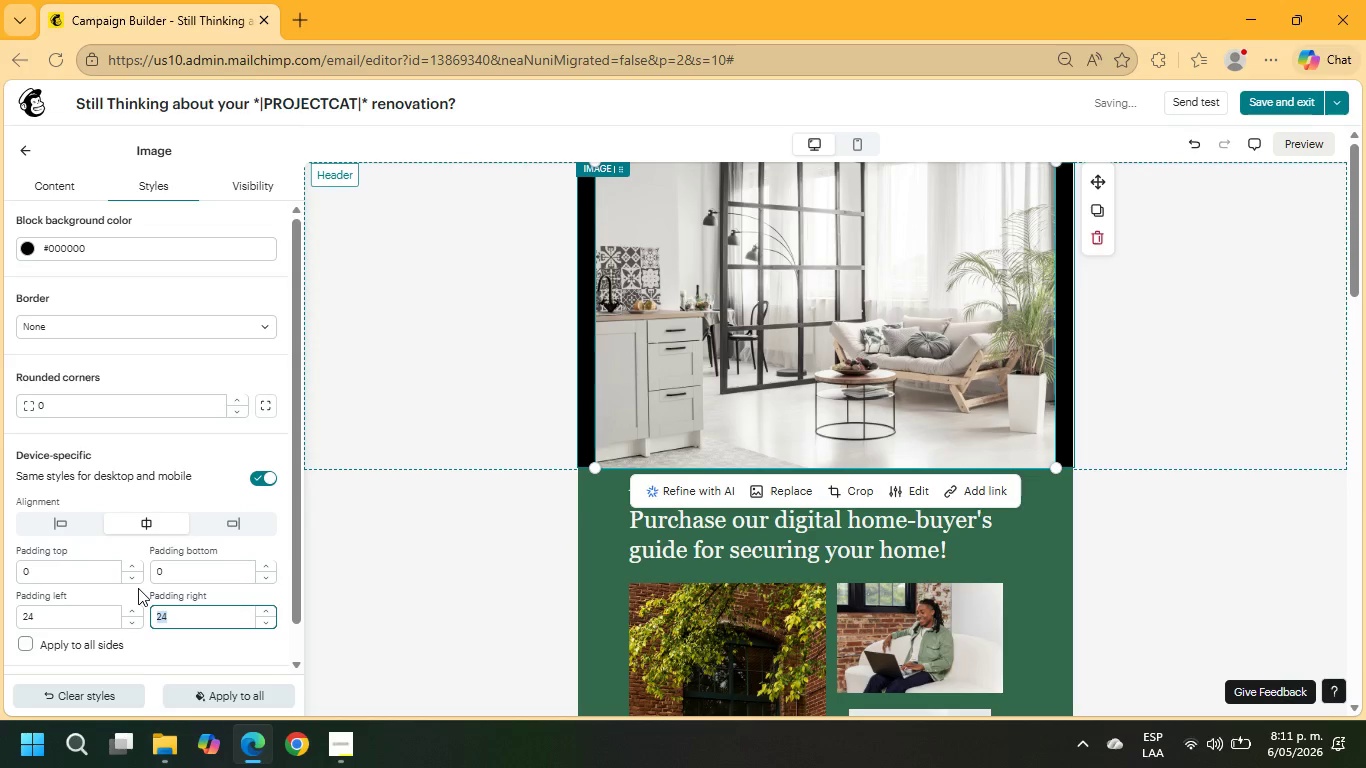 
key(Numpad0)
 